 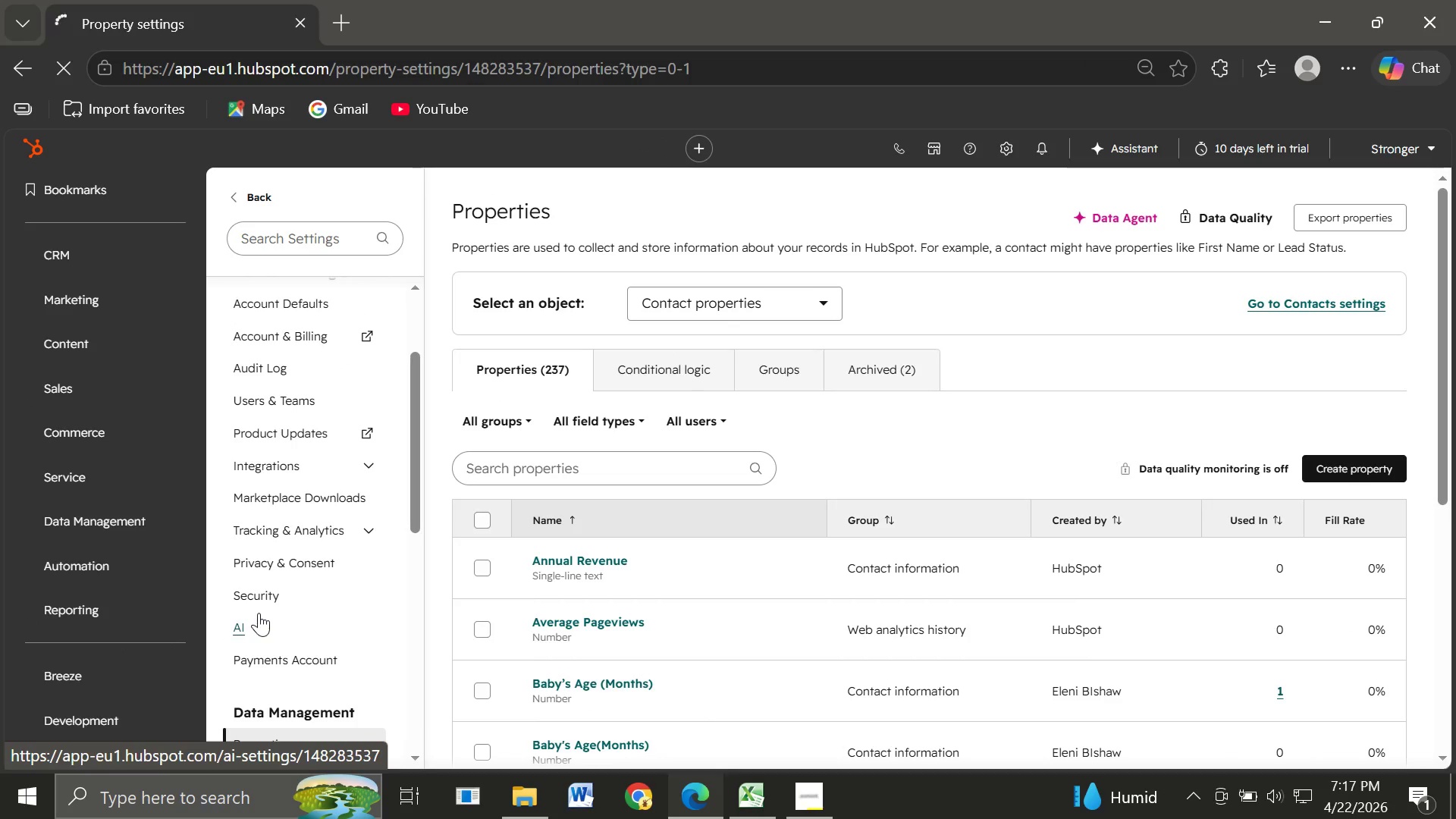 
left_click([1332, 469])
 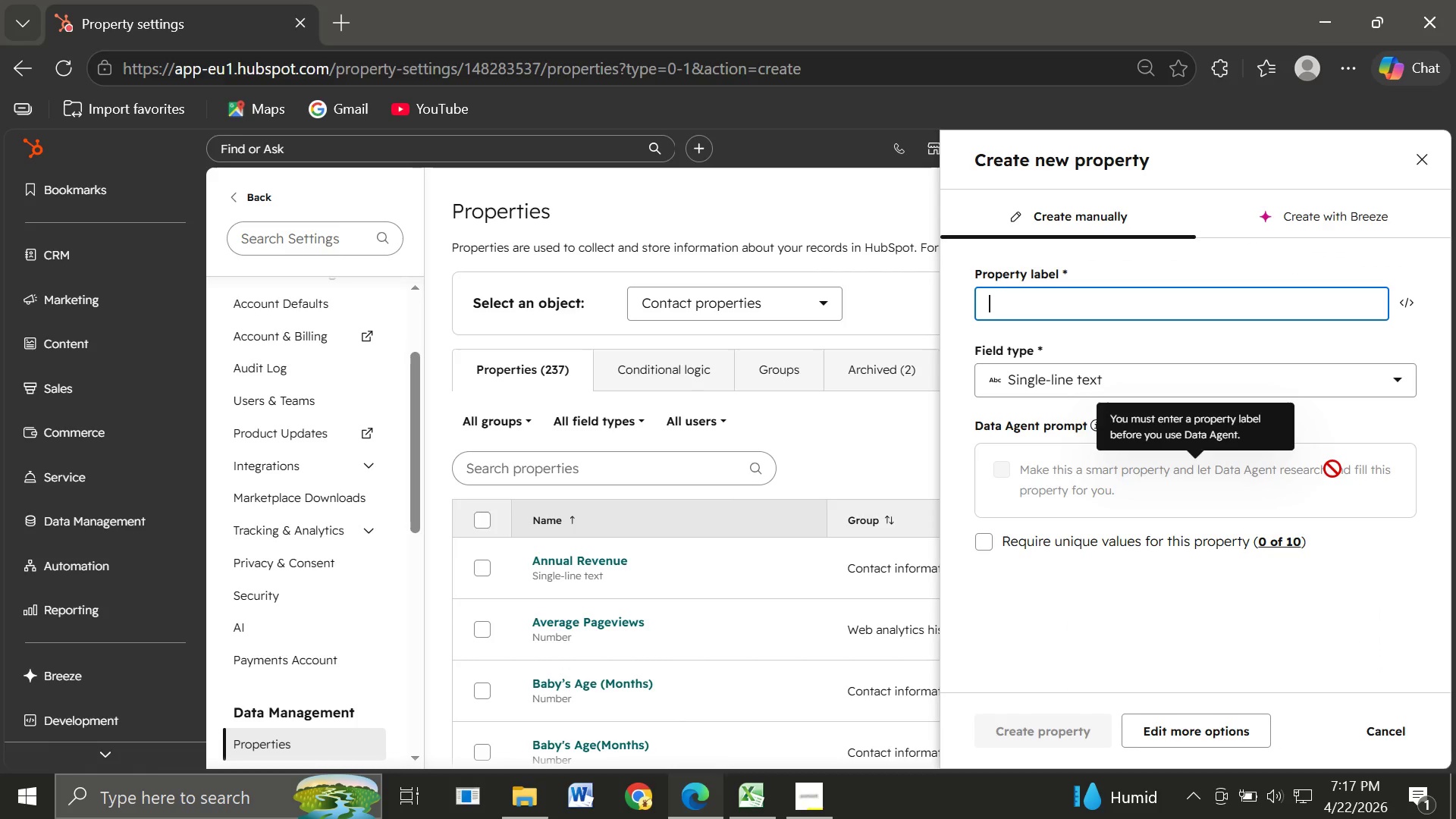 
wait(14.47)
 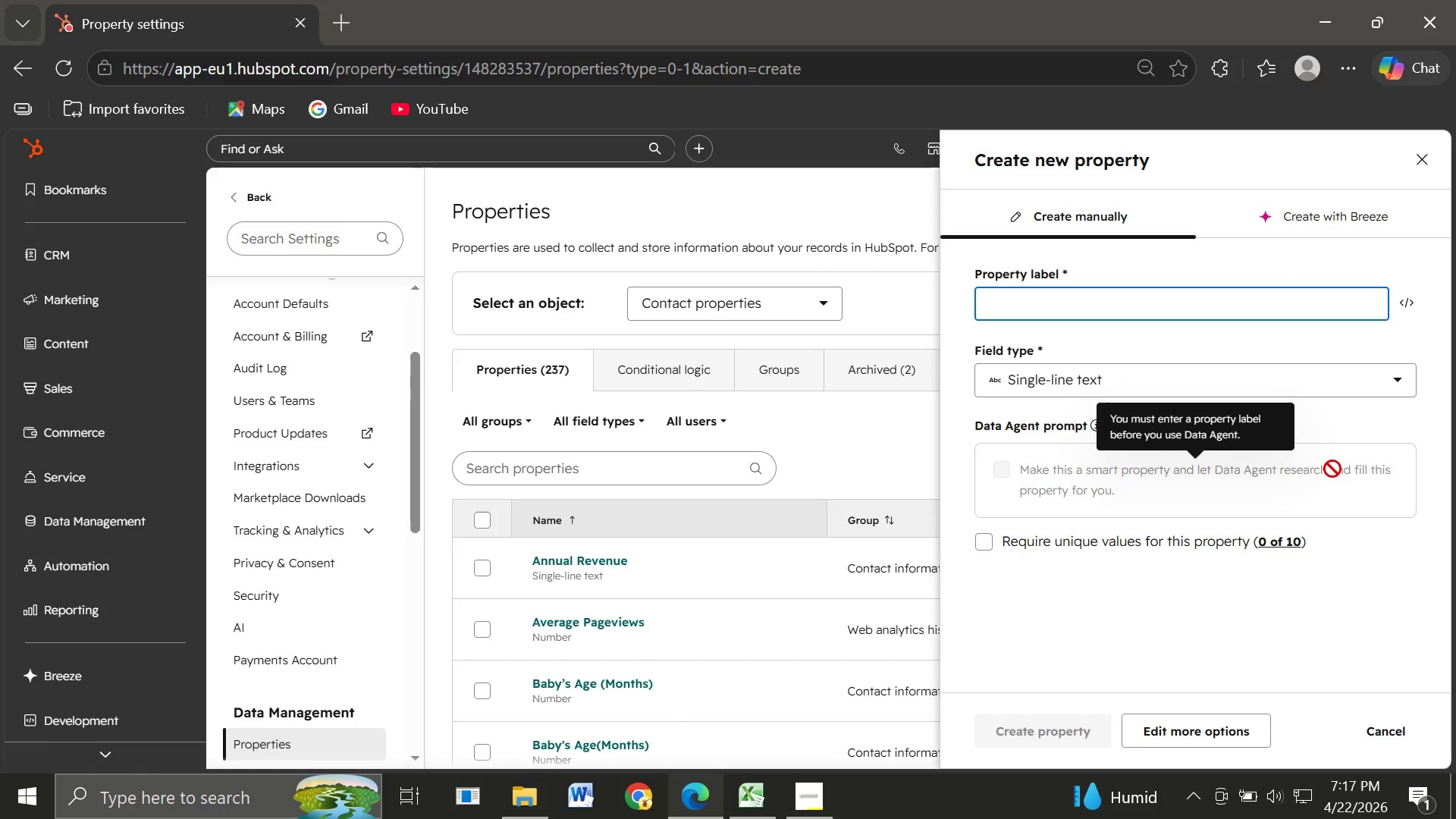 
type(Offise)
key(Backspace)
key(Backspace)
type(ce D)
key(Backspace)
type(Size)
 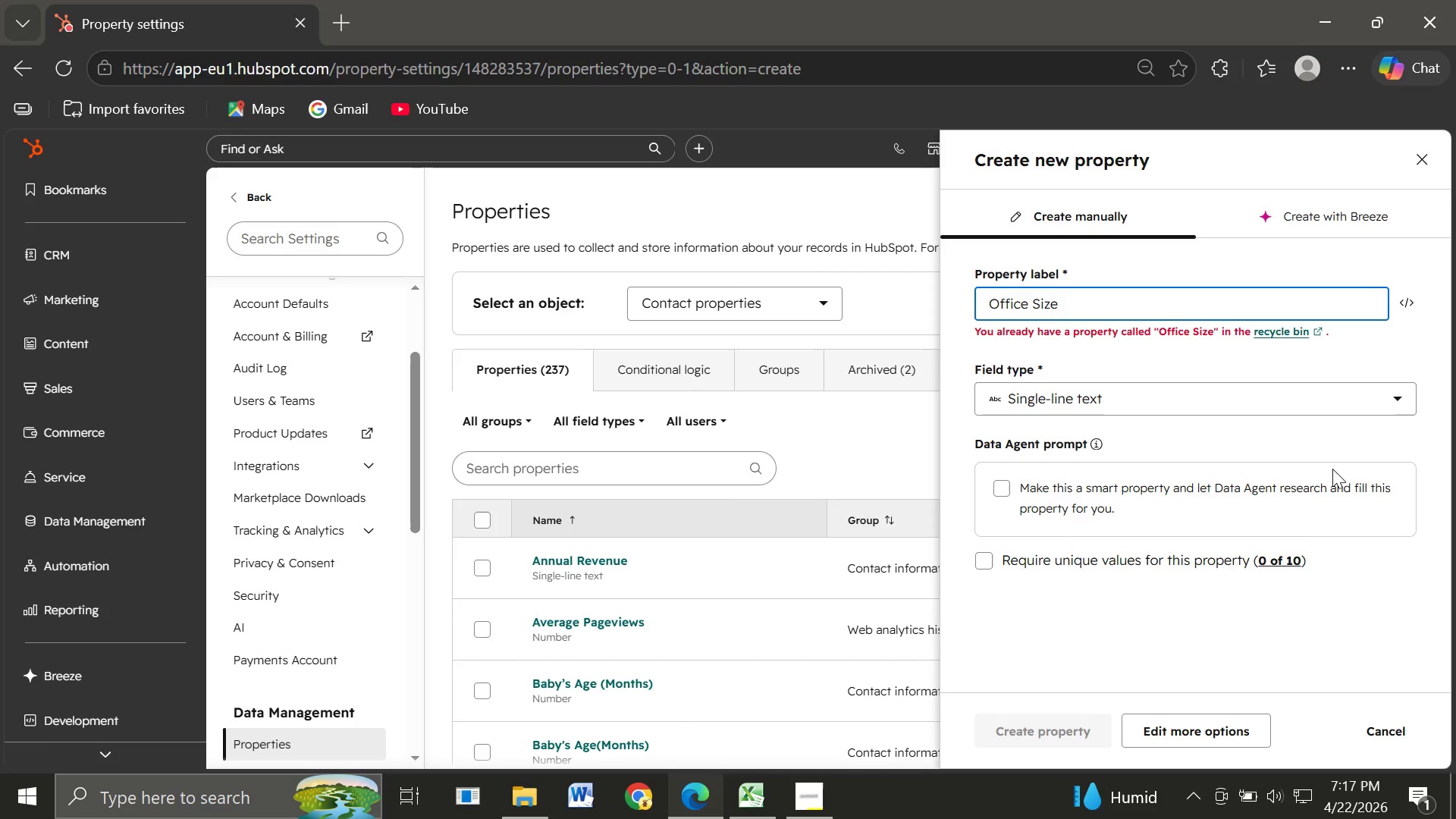 
wait(5.28)
 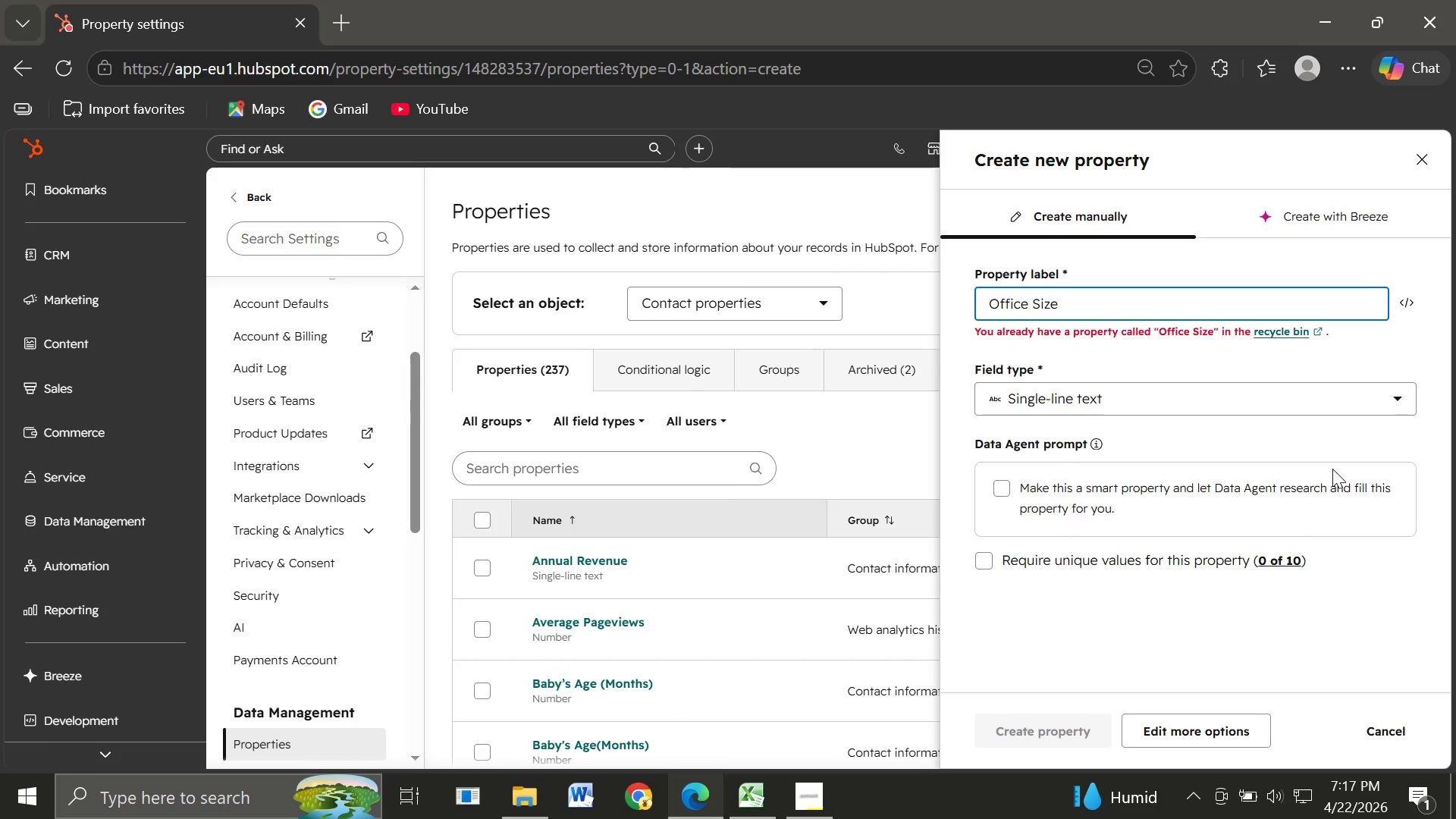 
left_click([1048, 402])
 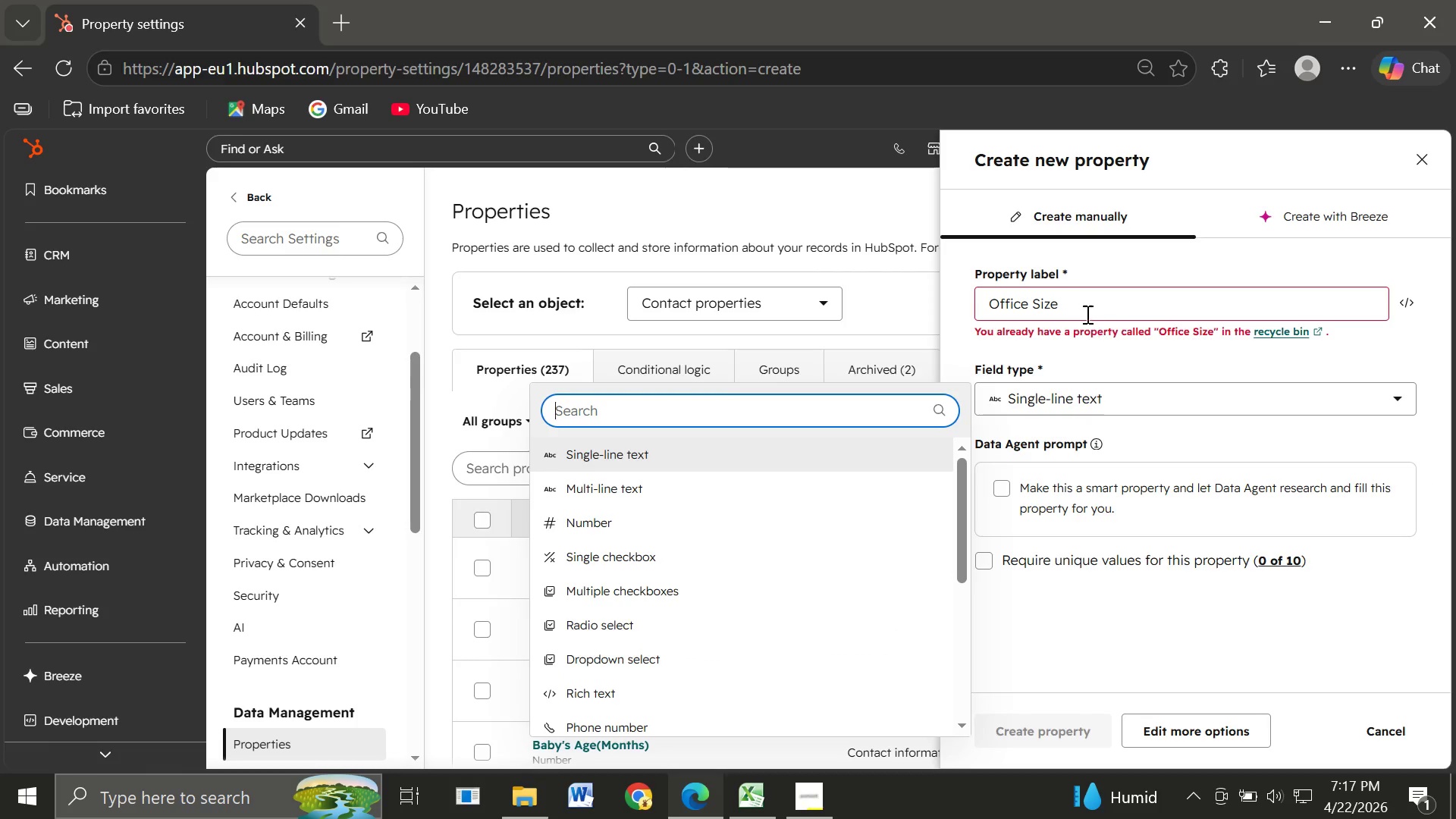 
wait(8.73)
 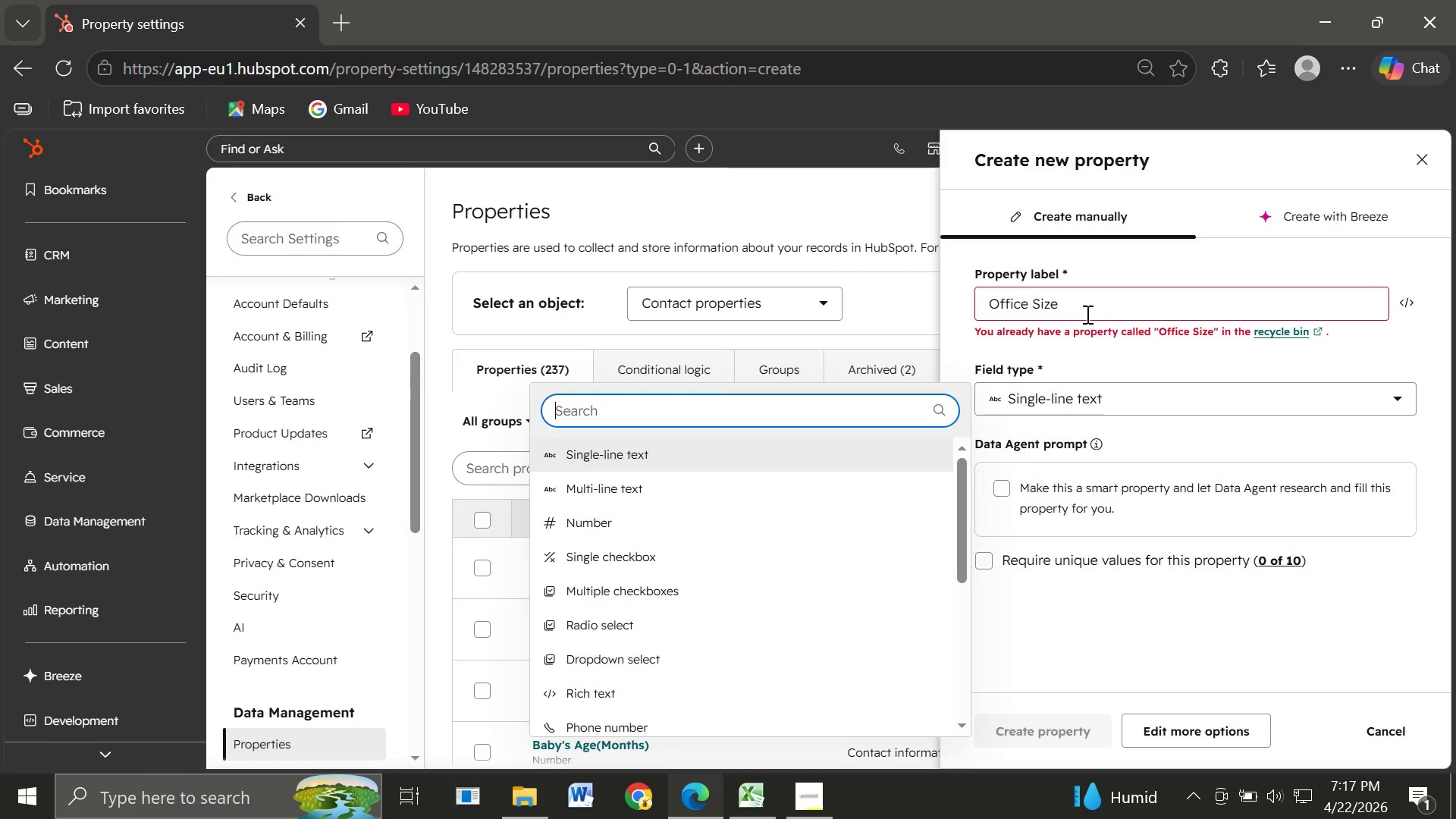 
left_click([1419, 160])
 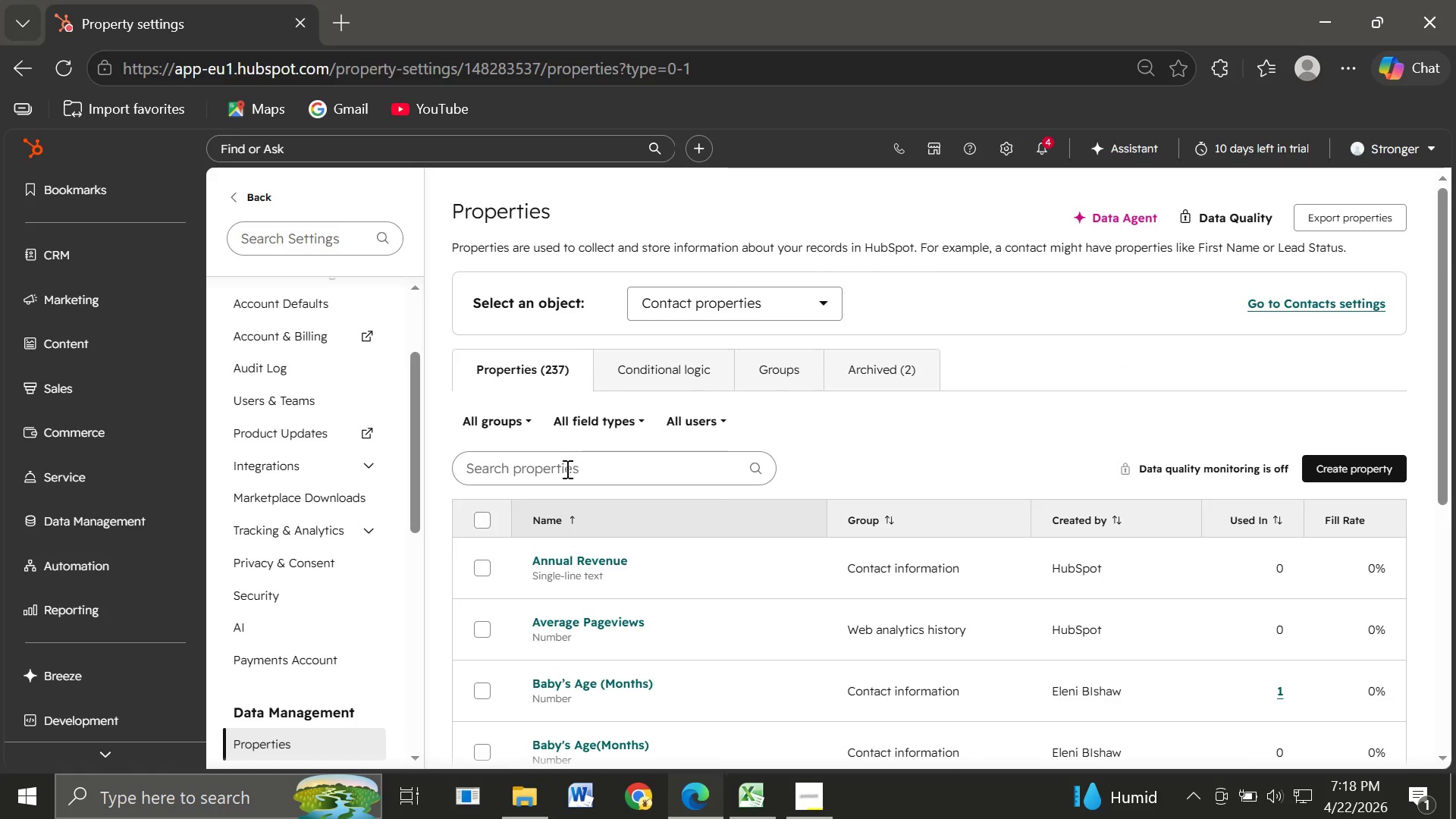 
left_click([560, 469])
 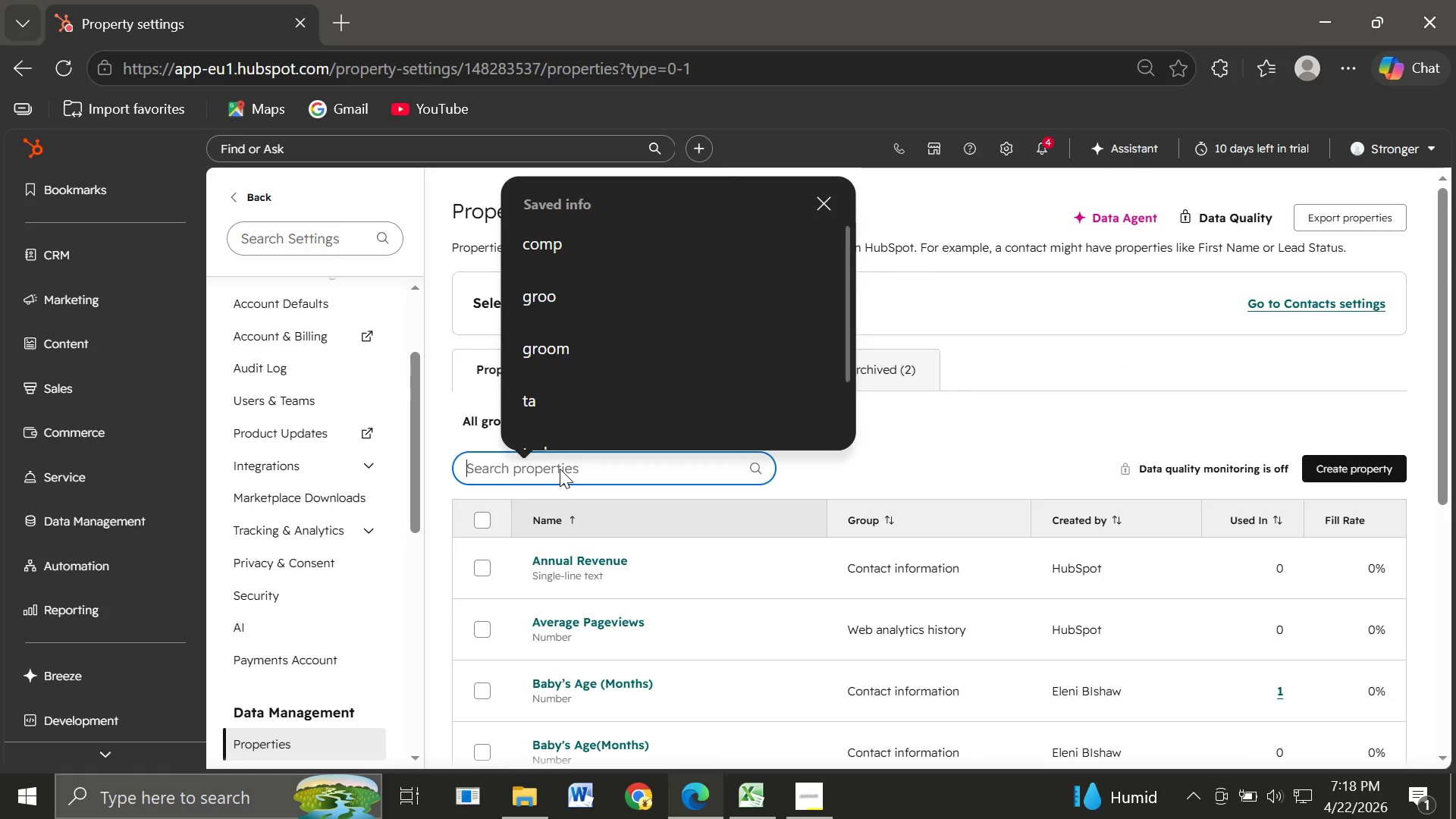 
type(Office)
 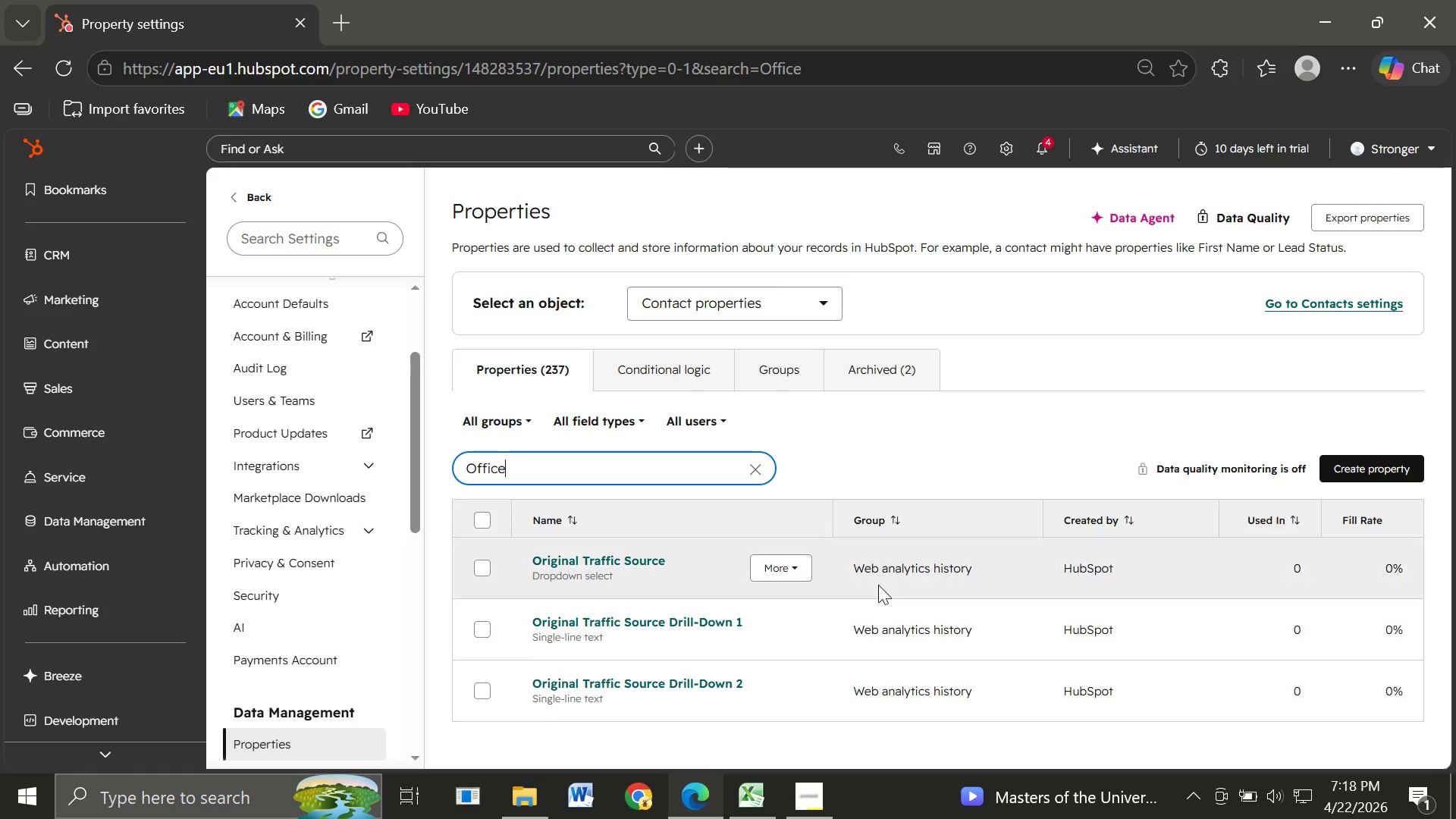 
wait(5.98)
 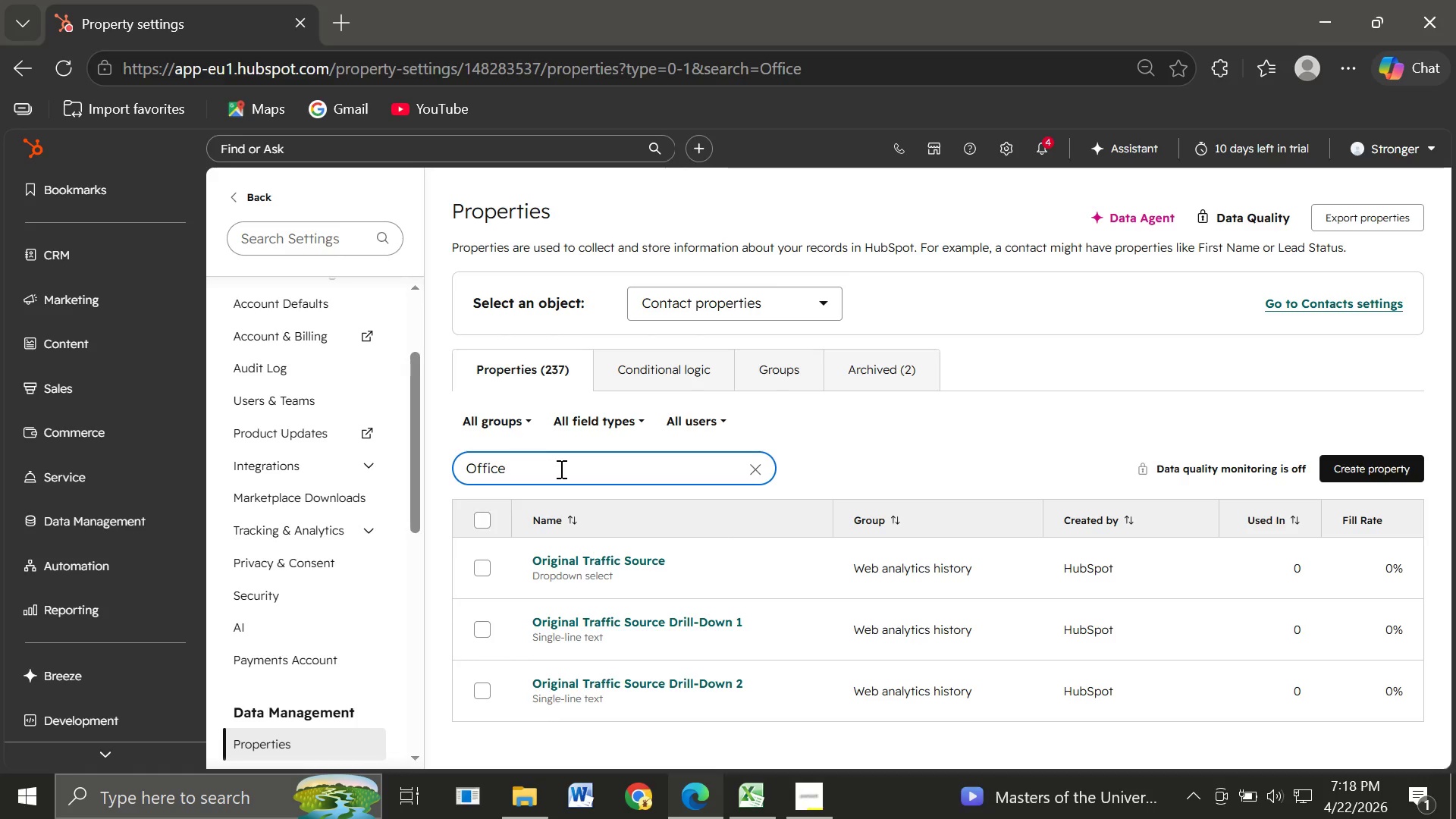 
left_click([1357, 466])
 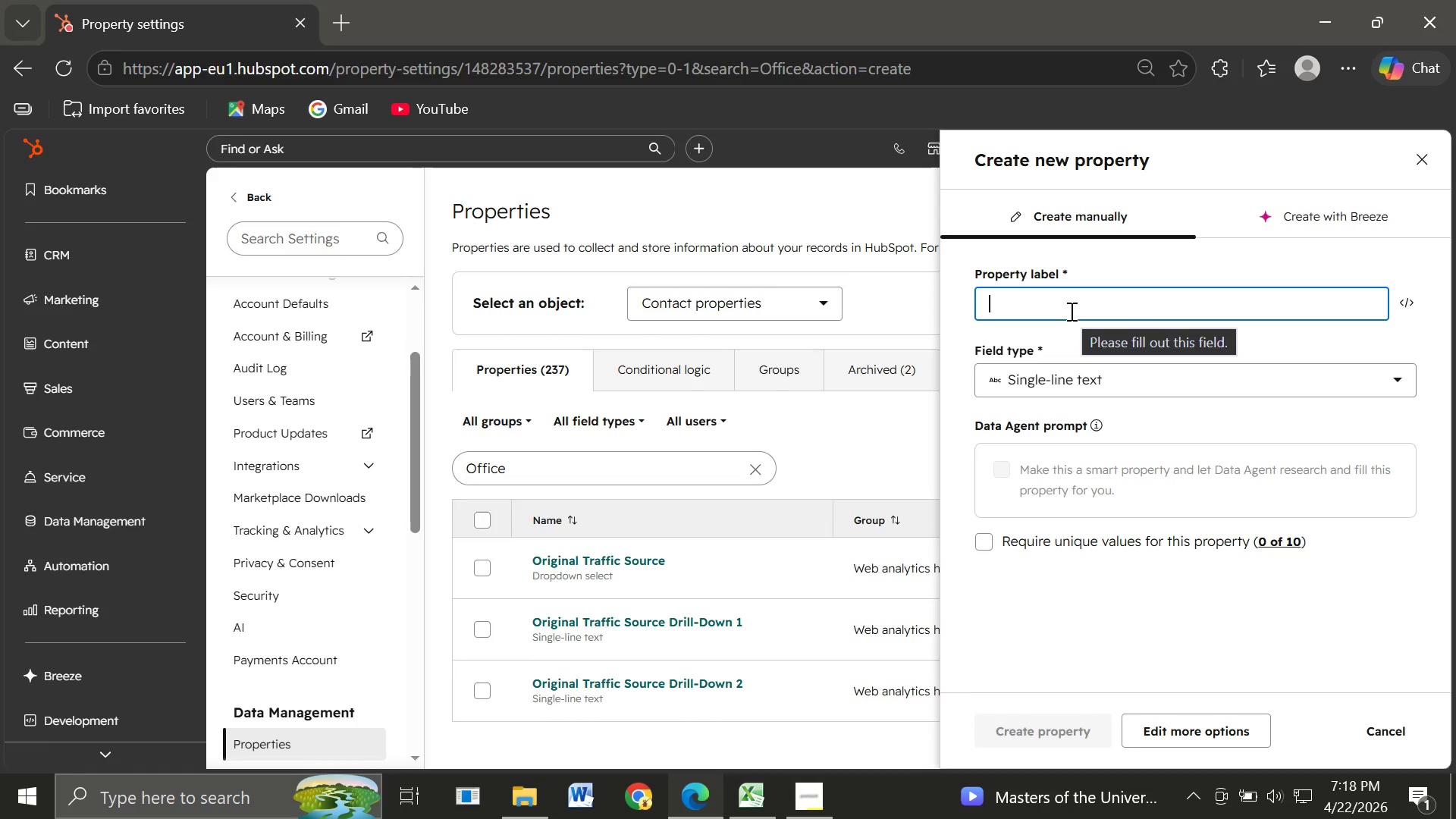 
type(Office Size)
 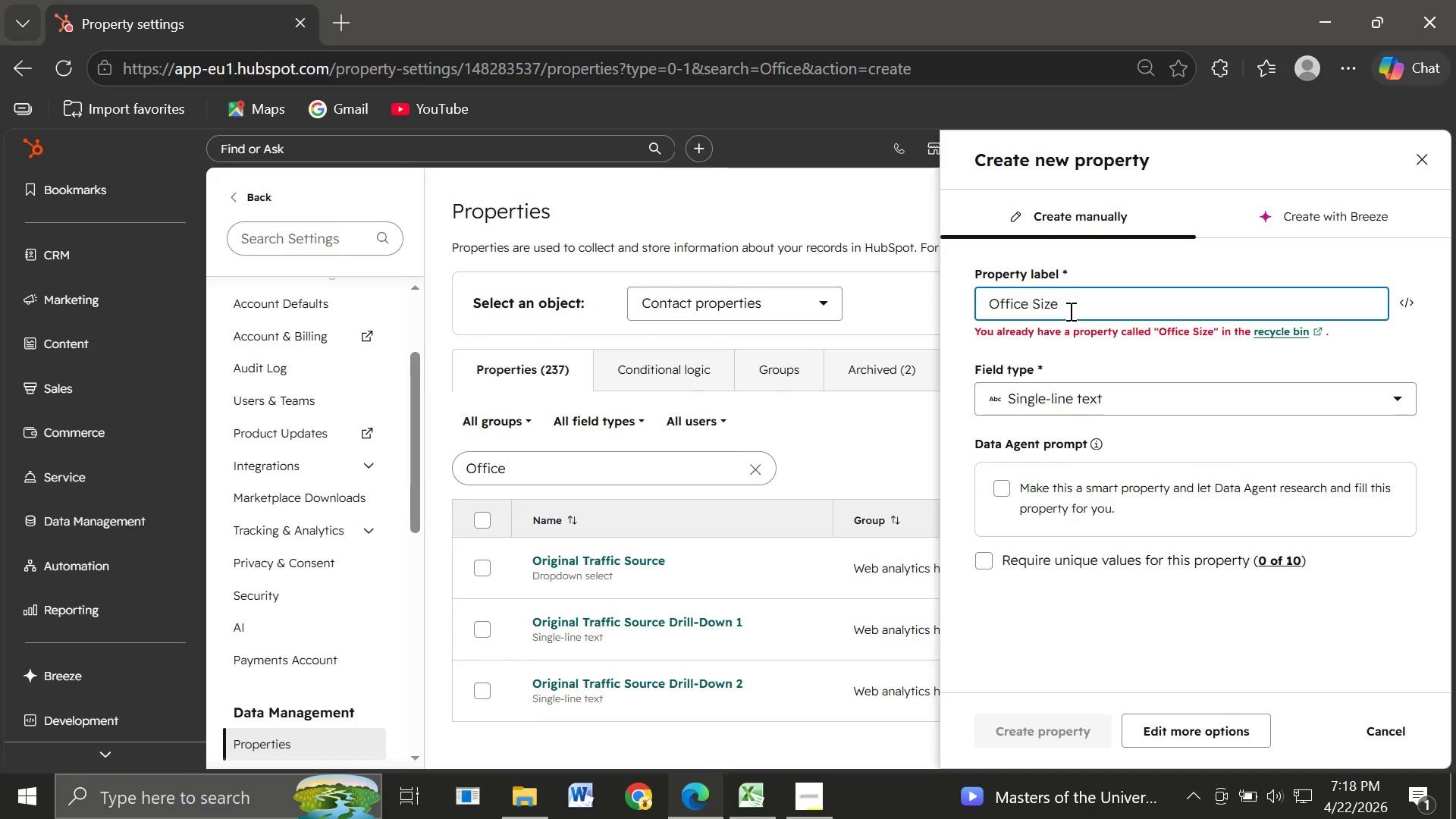 
wait(5.44)
 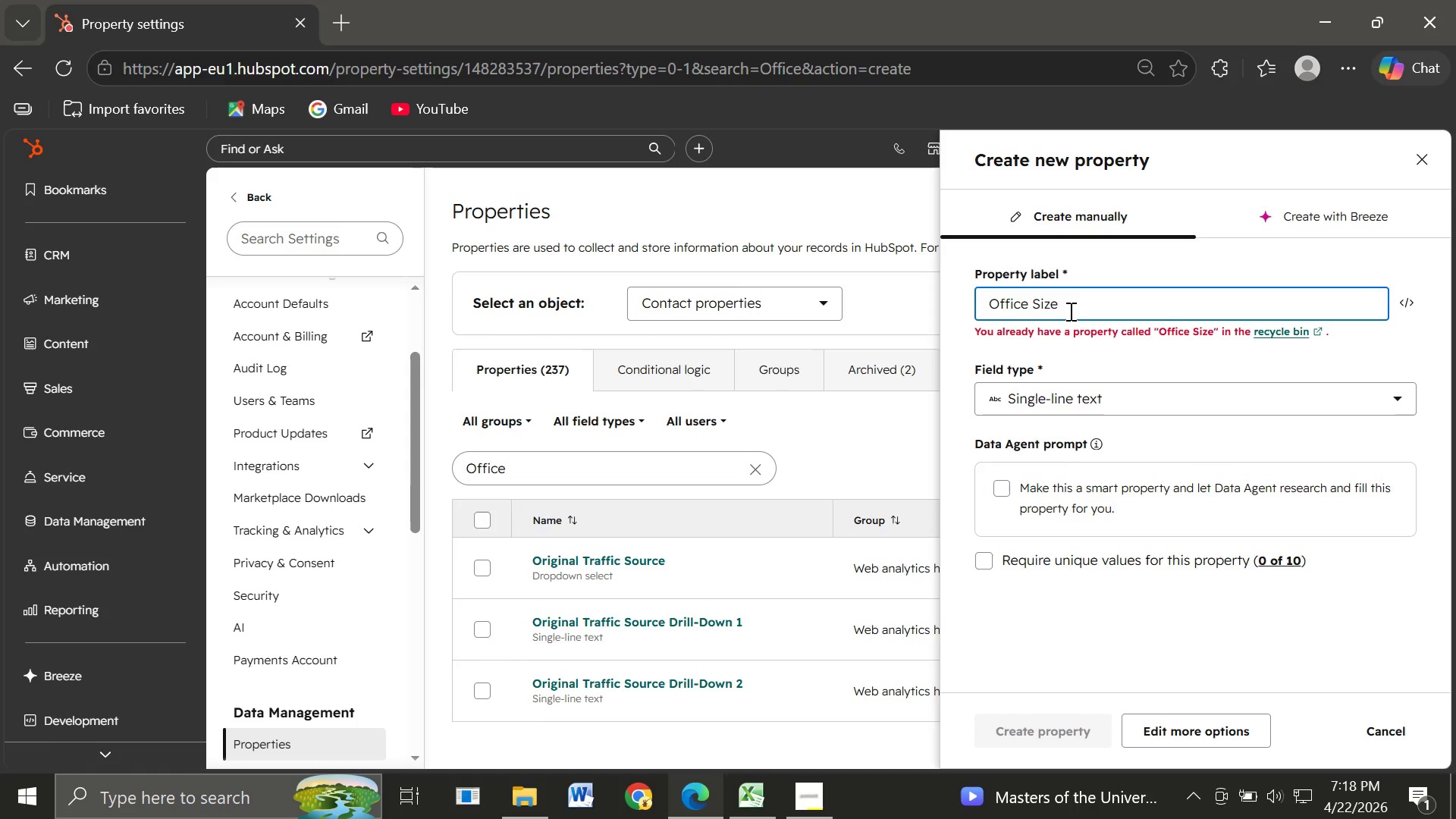 
left_click([1078, 394])
 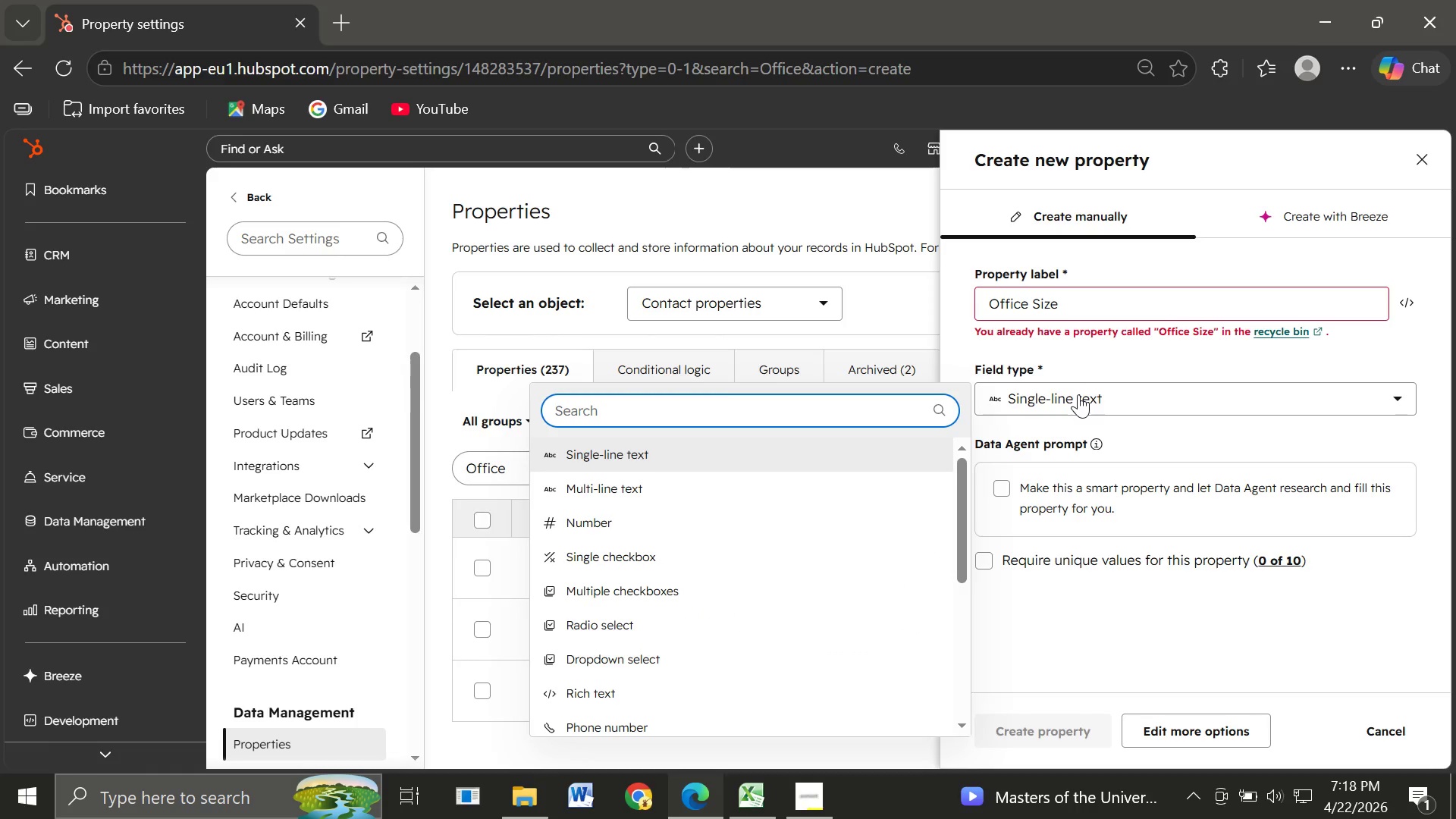 
wait(8.27)
 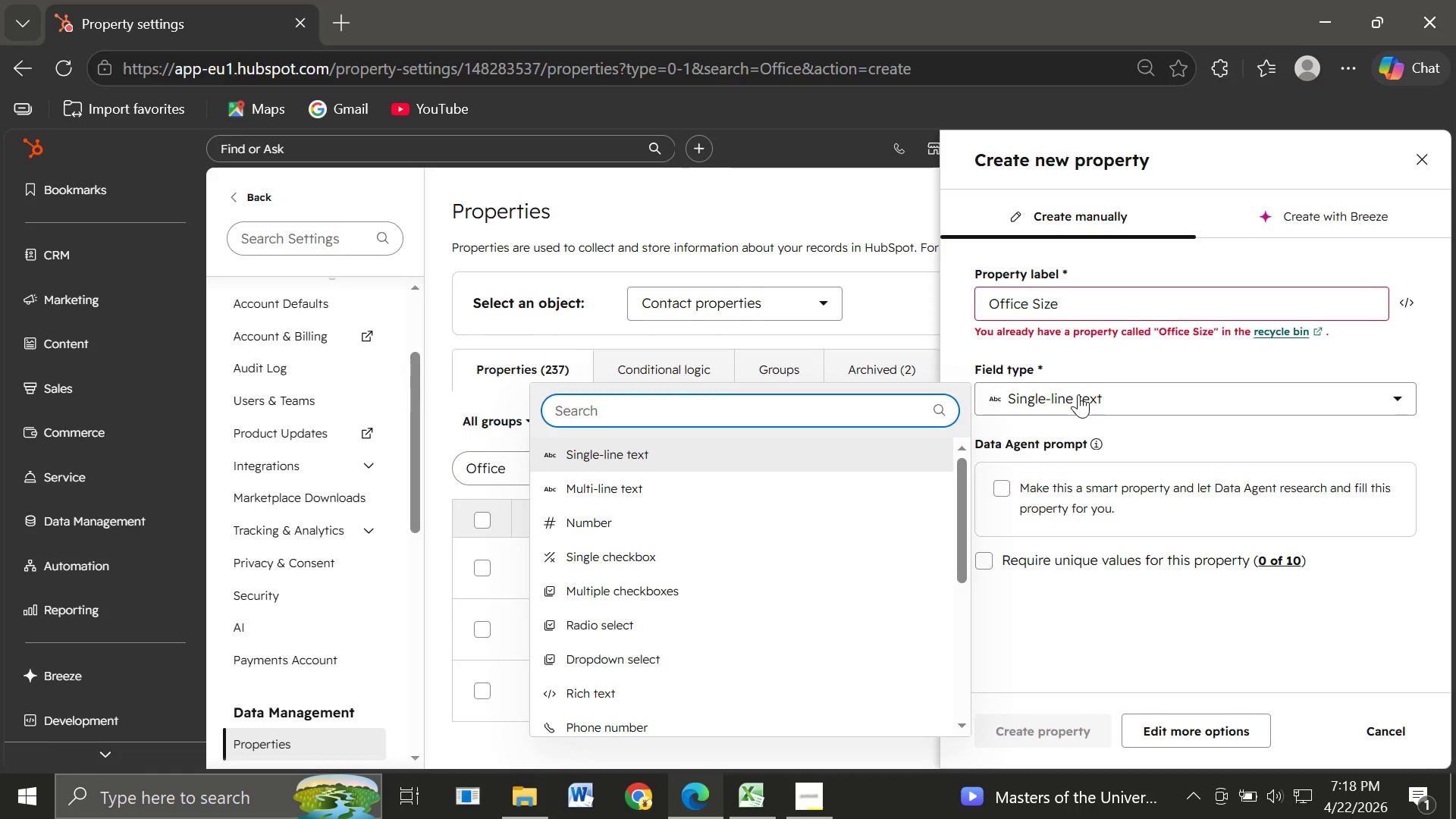 
left_click([1054, 404])
 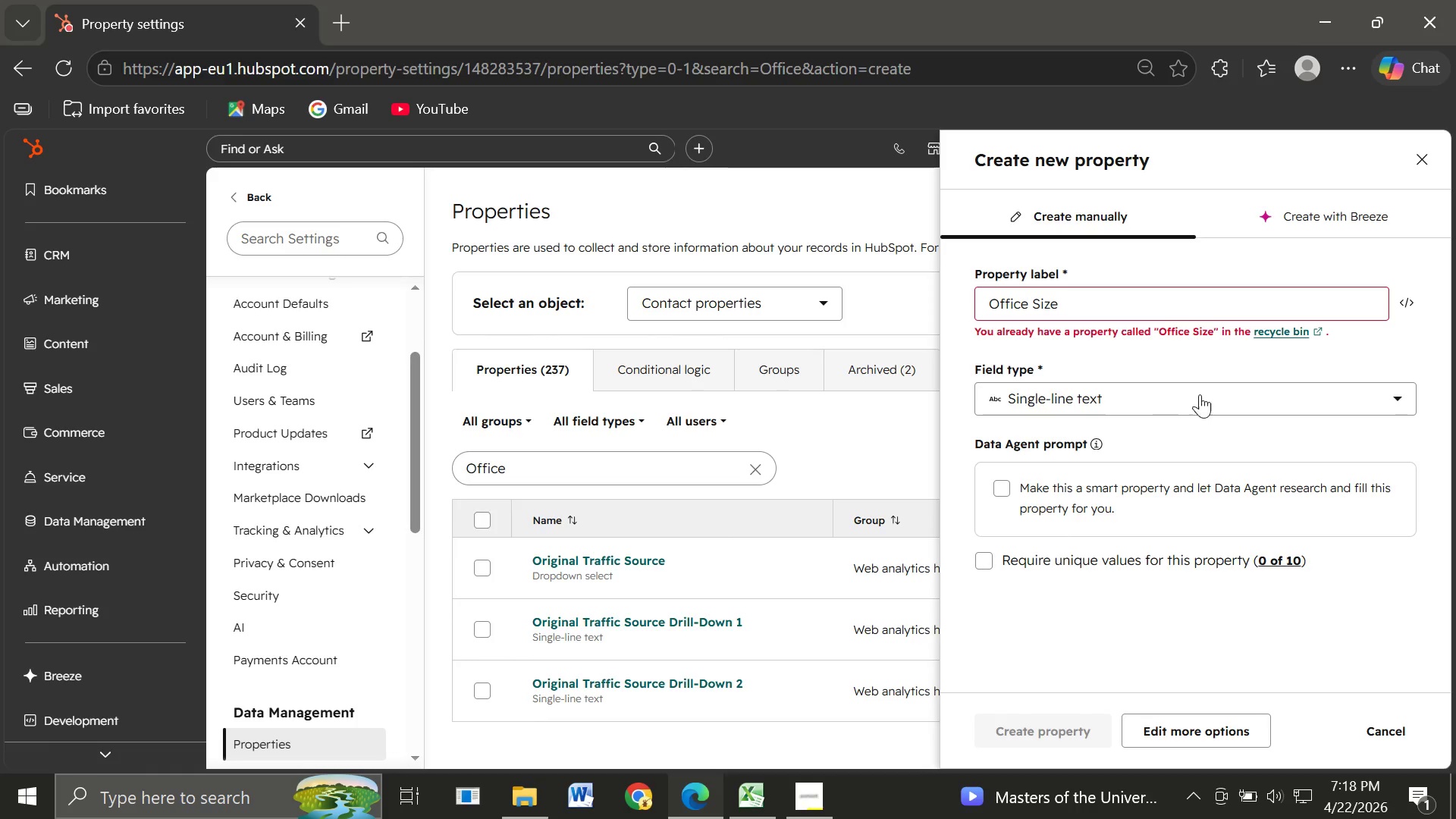 
left_click([1205, 394])
 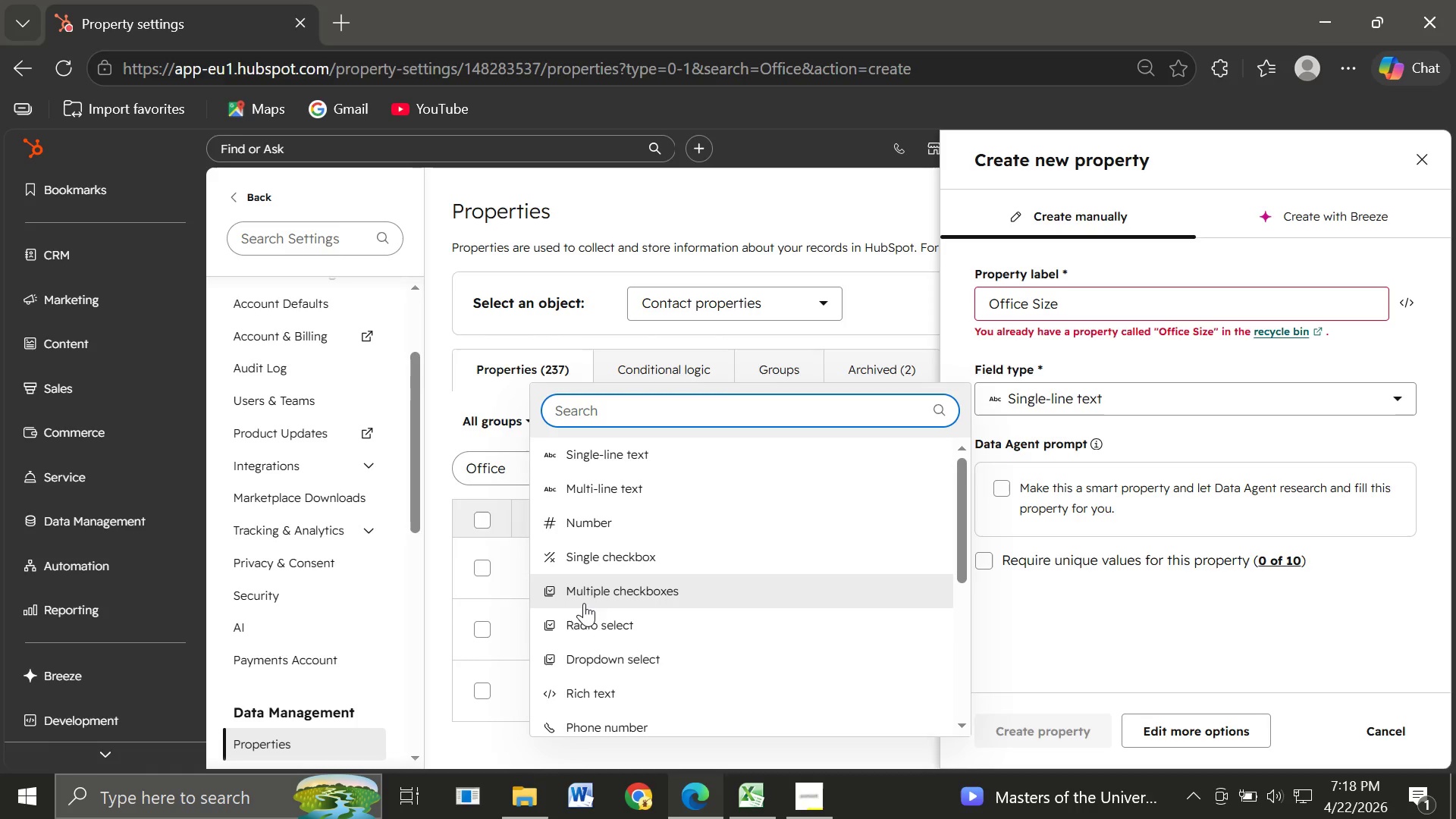 
wait(5.31)
 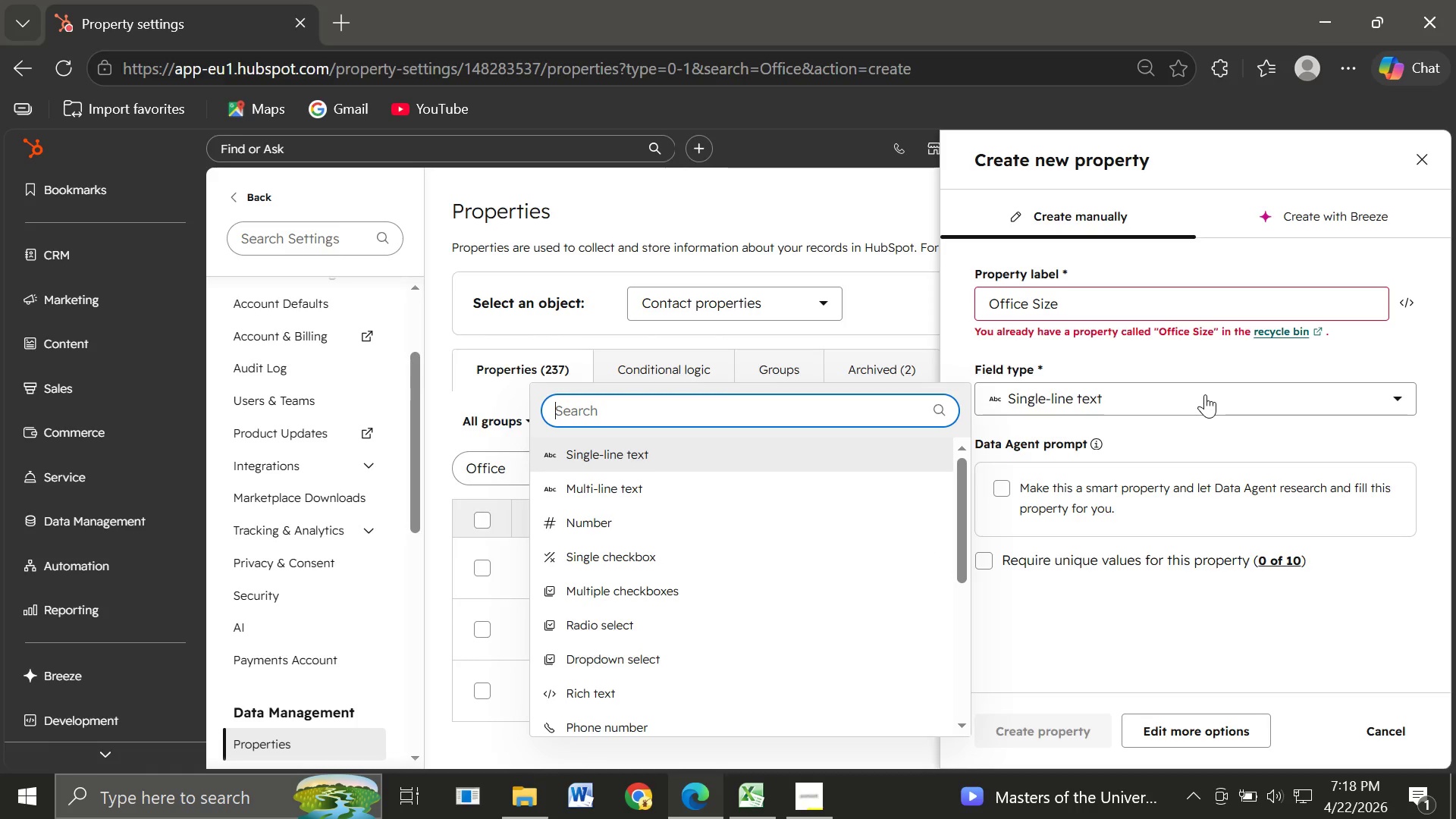 
left_click([604, 657])
 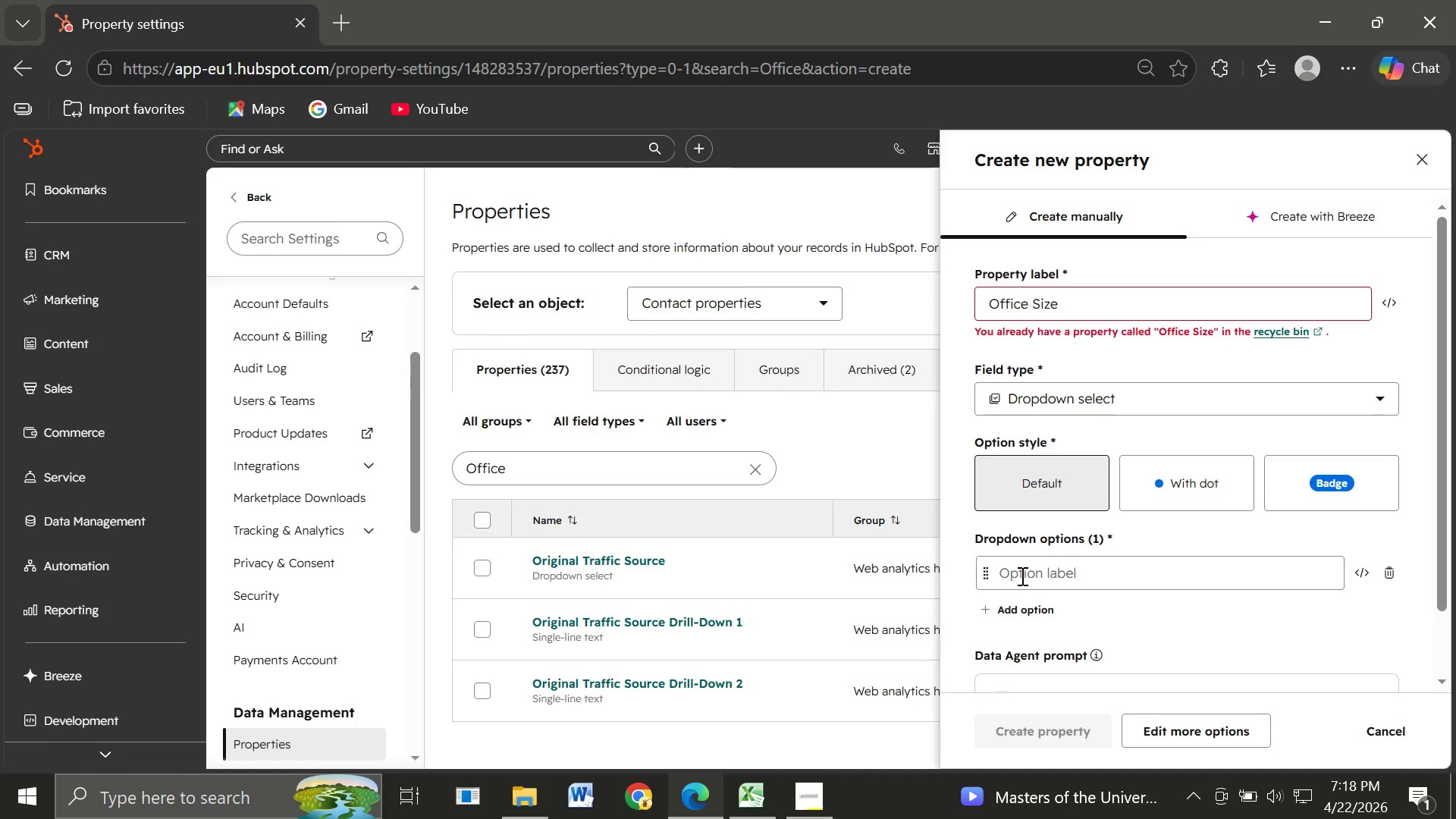 
left_click([1021, 575])
 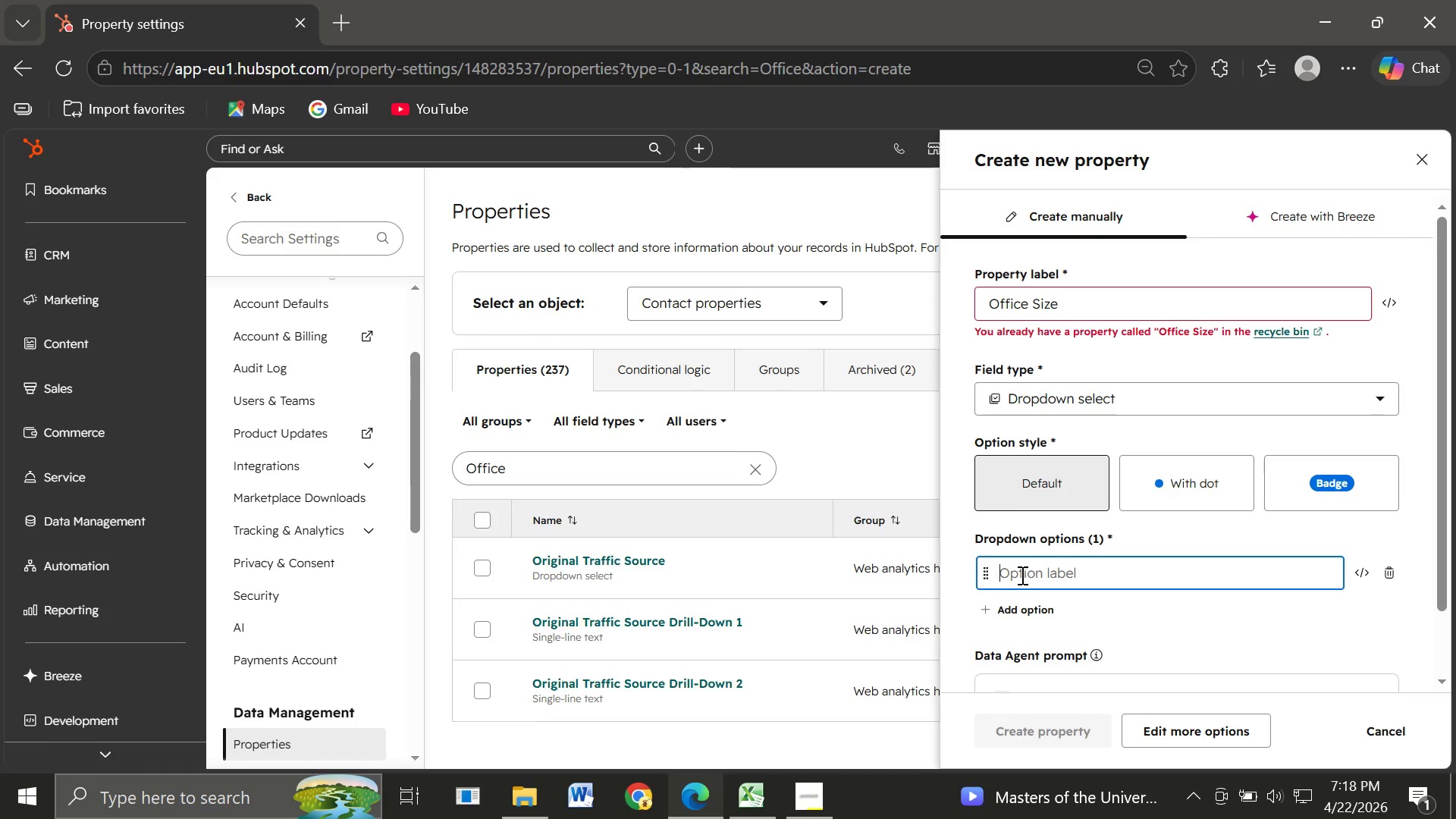 
wait(6.49)
 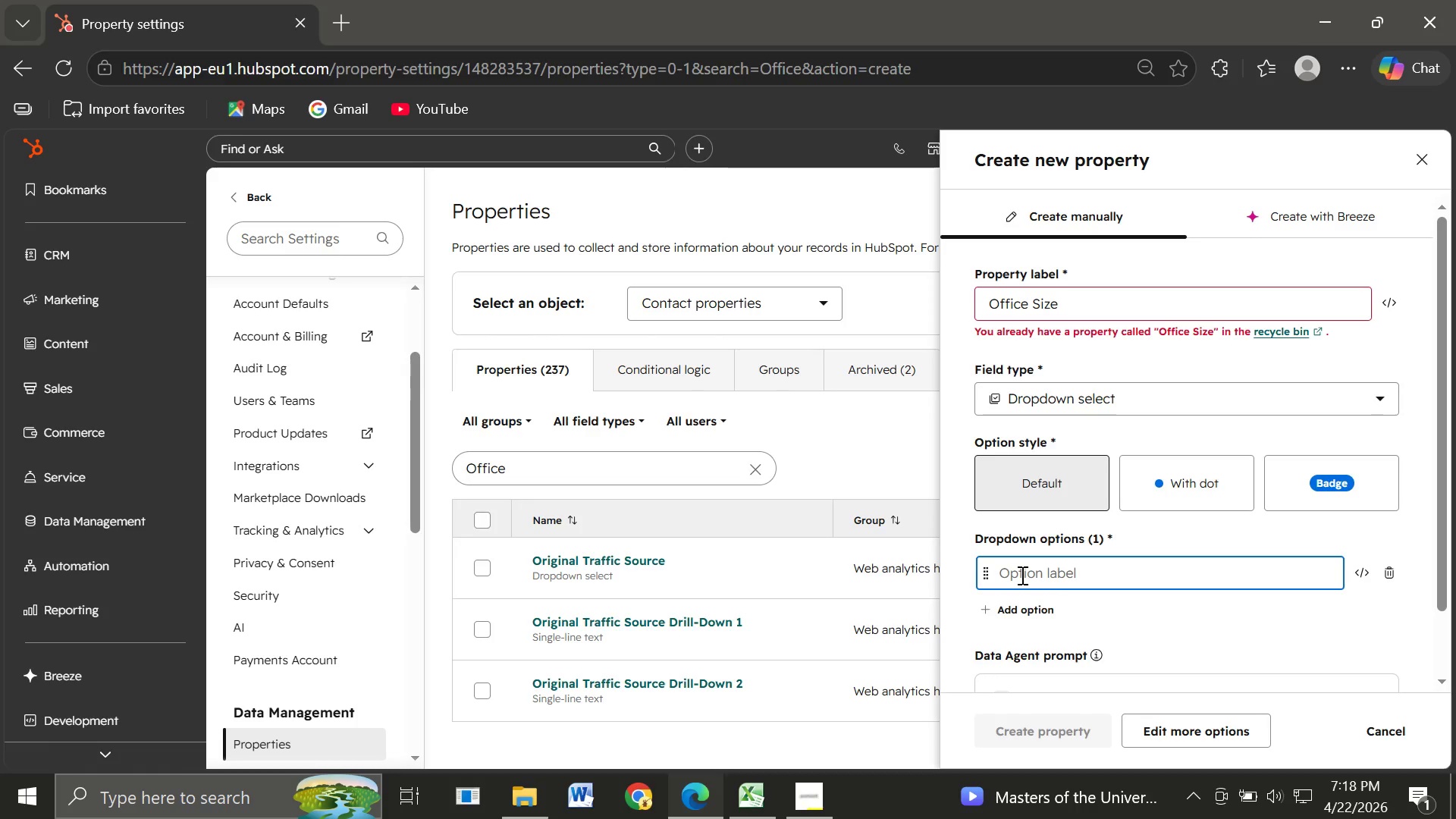 
type(Small (1-10))
 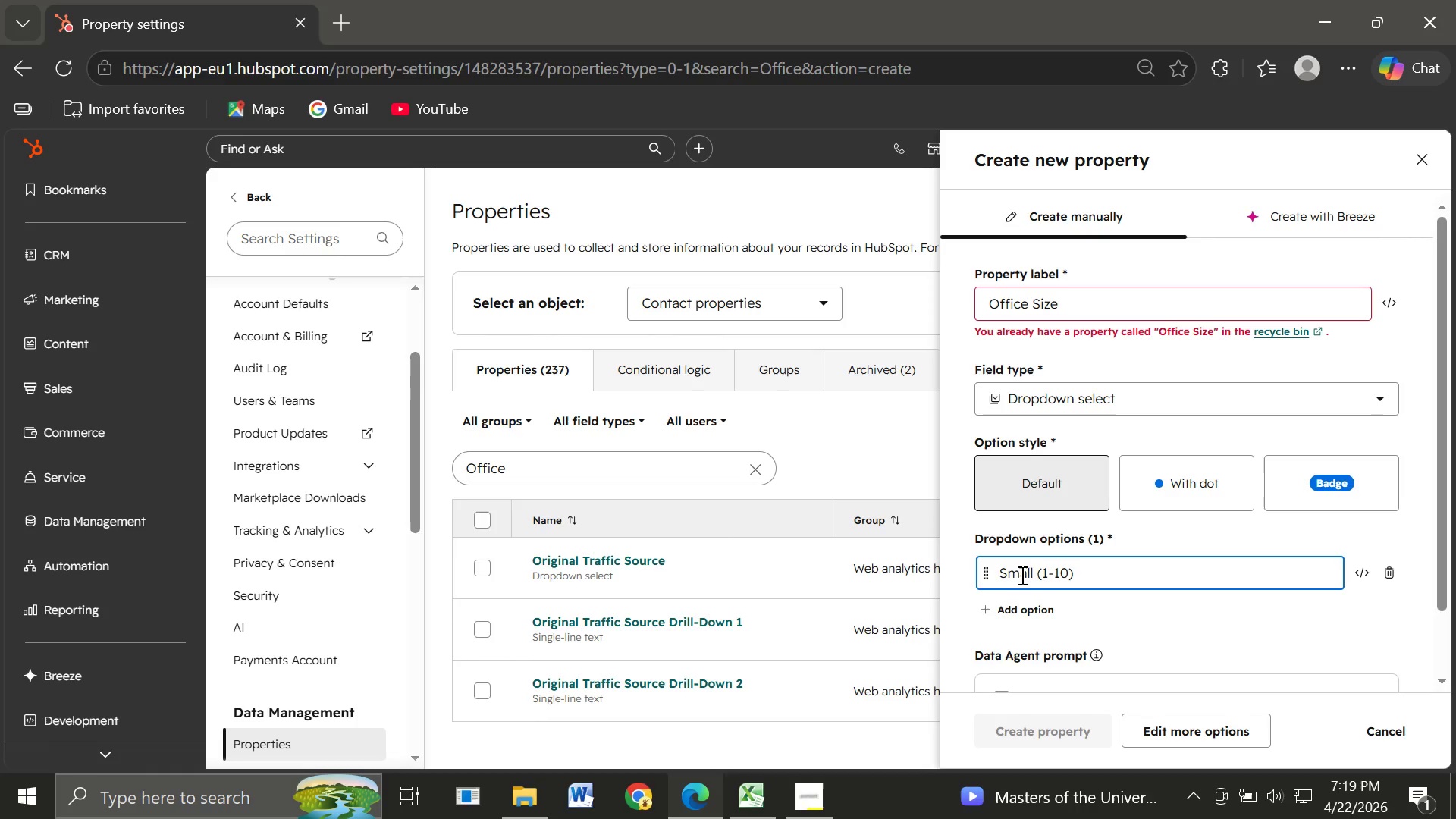 
key(Enter)
 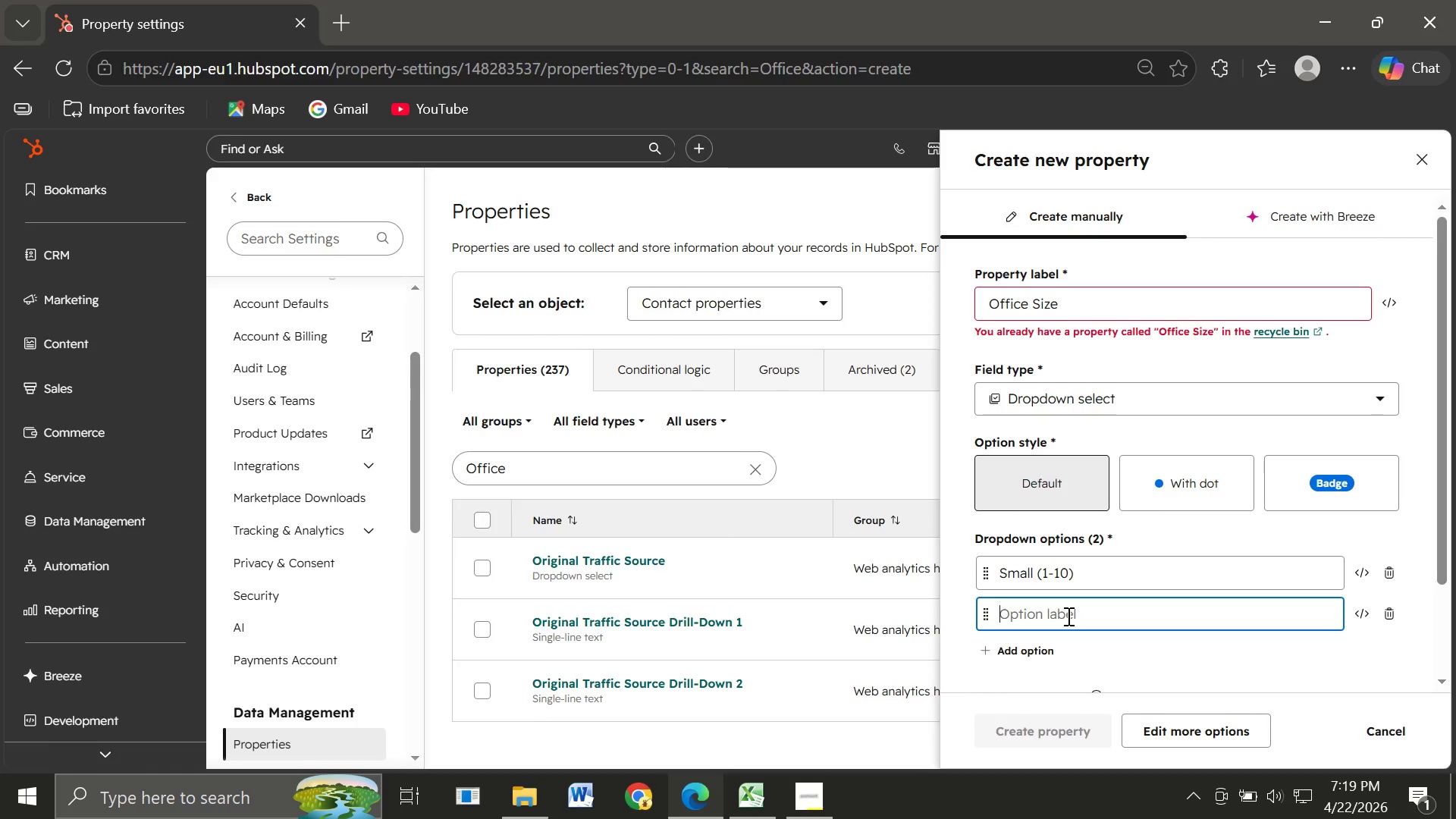 
type(Medium (11-50))
 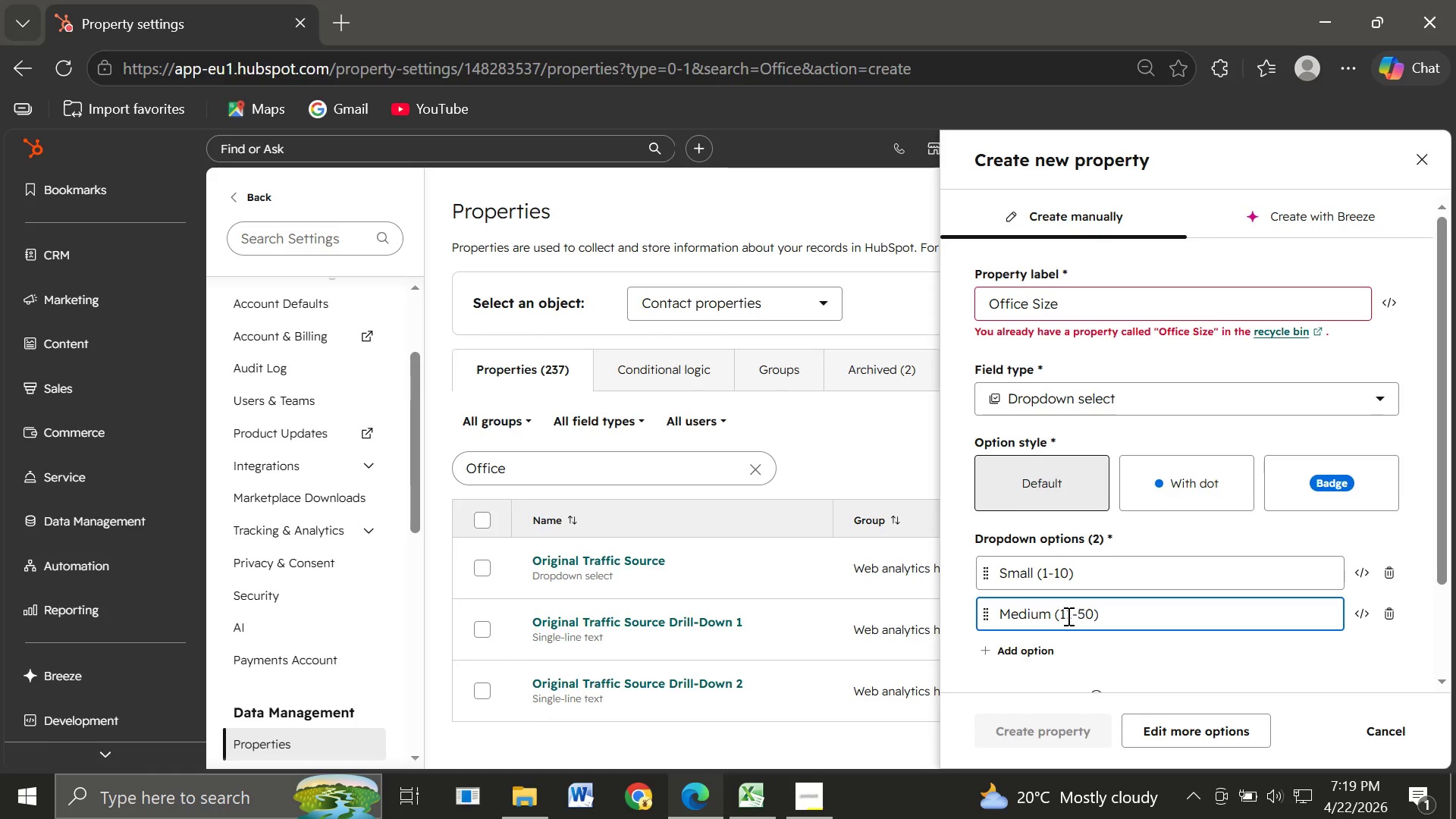 
key(Enter)
 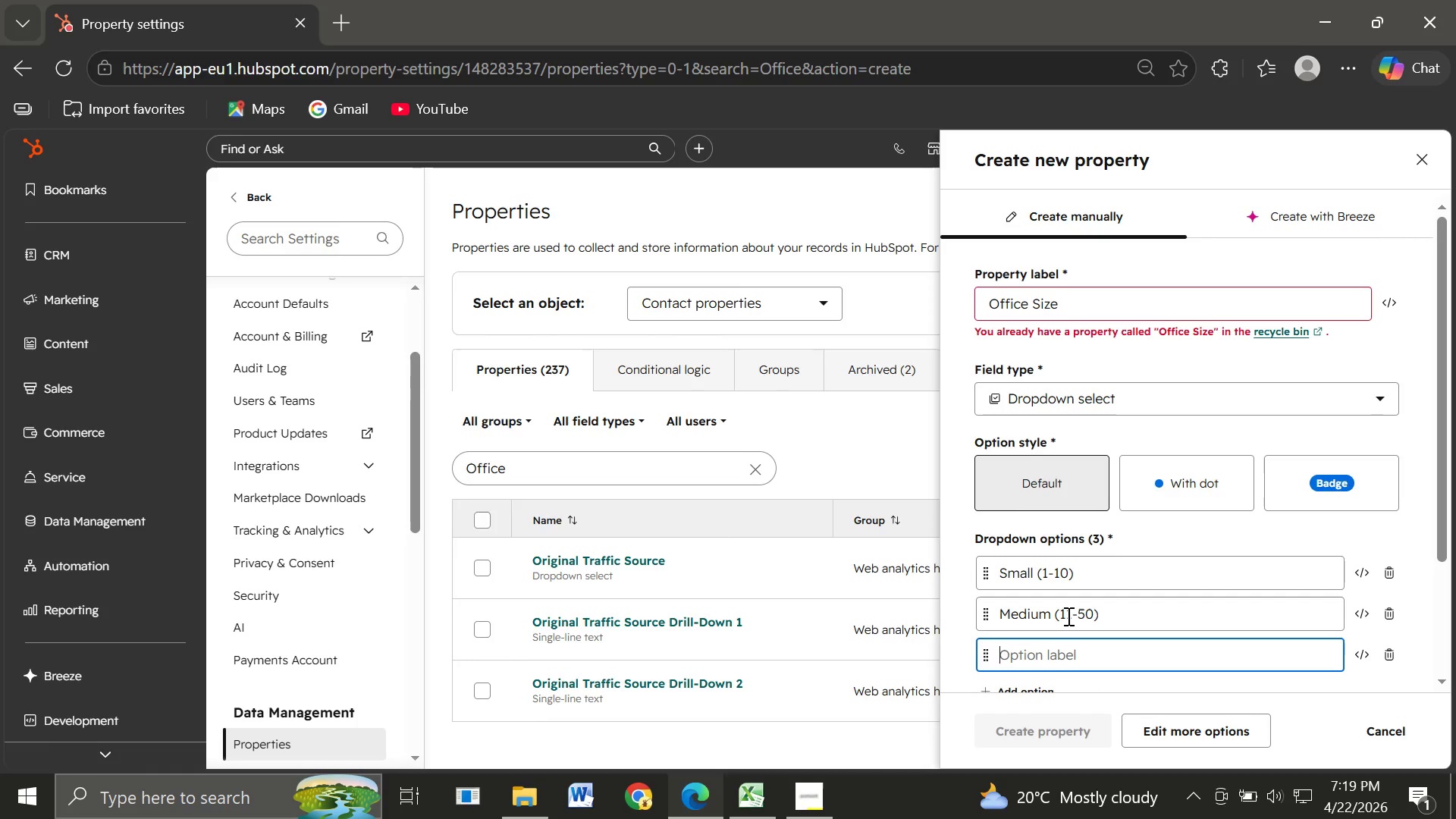 
wait(5.66)
 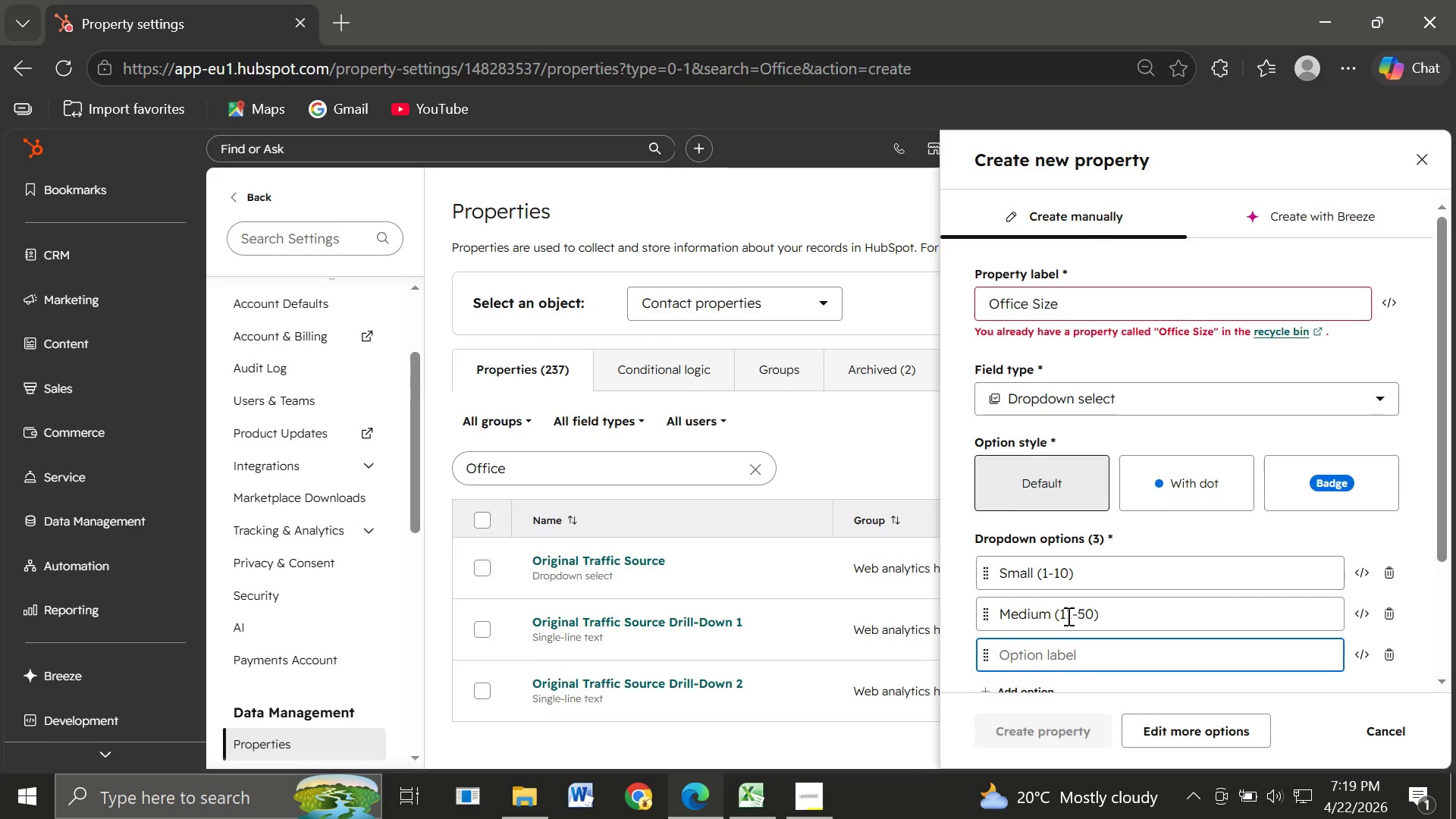 
type(Large (50+))
 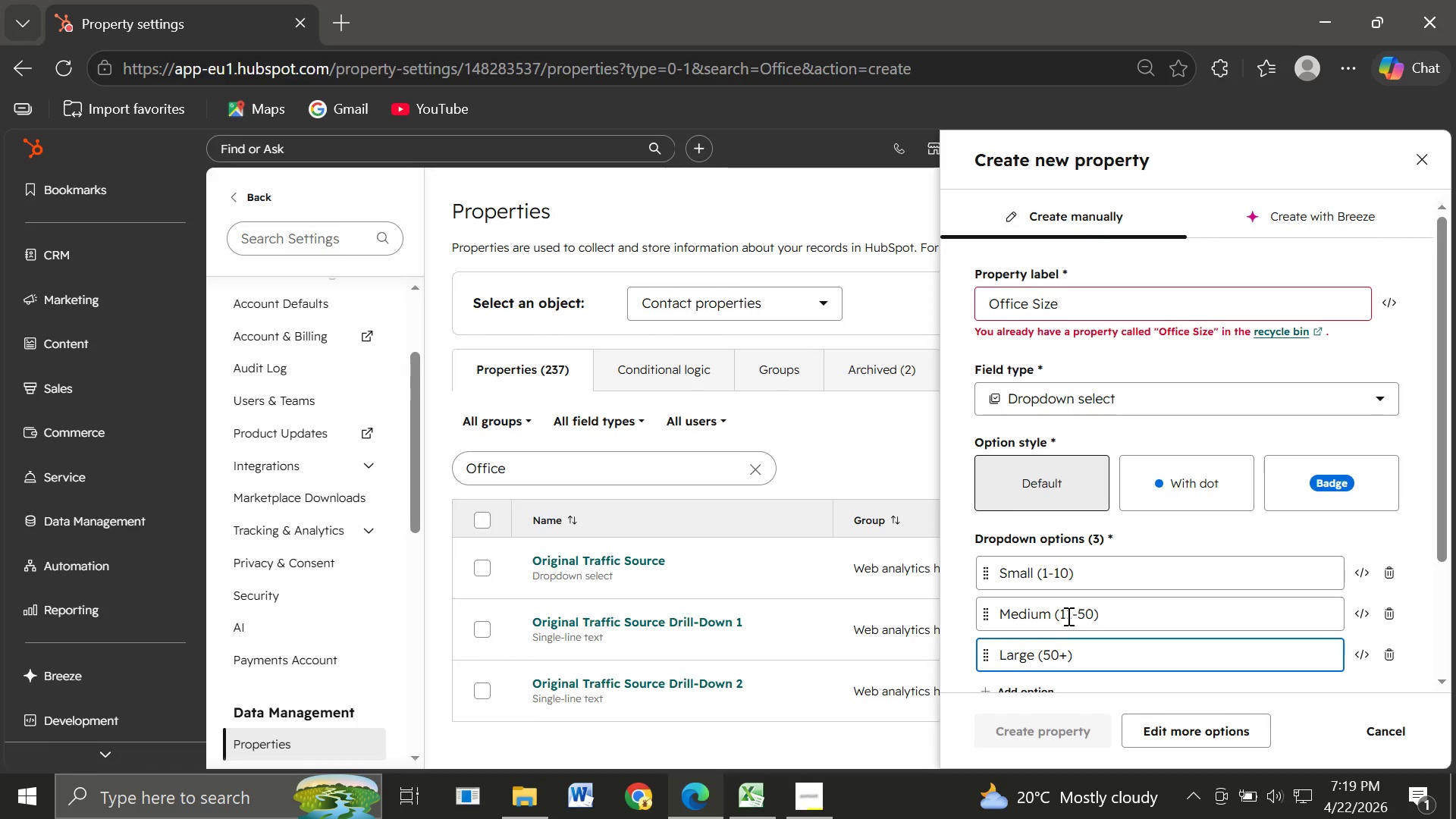 
left_click([1025, 728])
 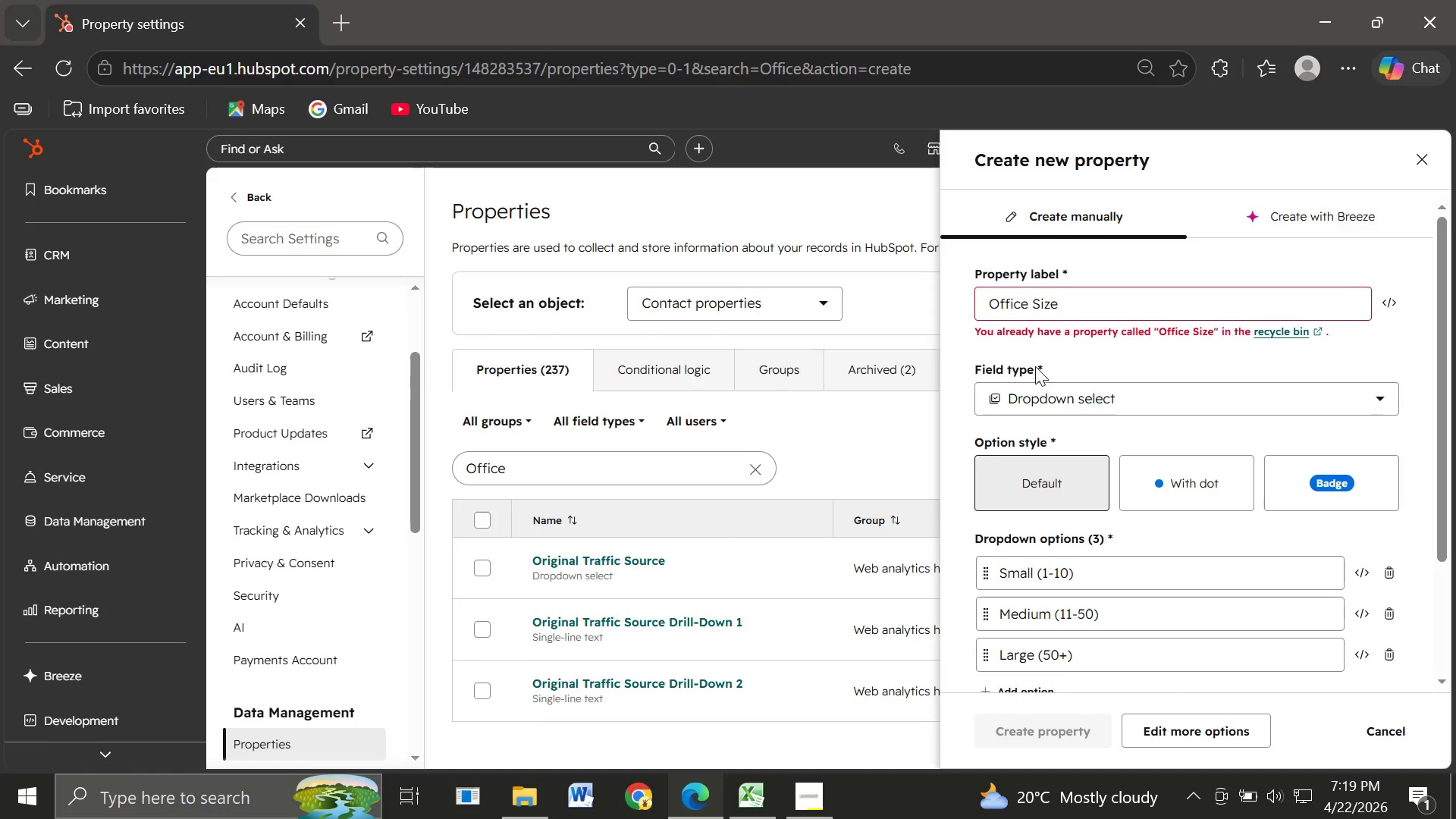 
left_click([1009, 328])
 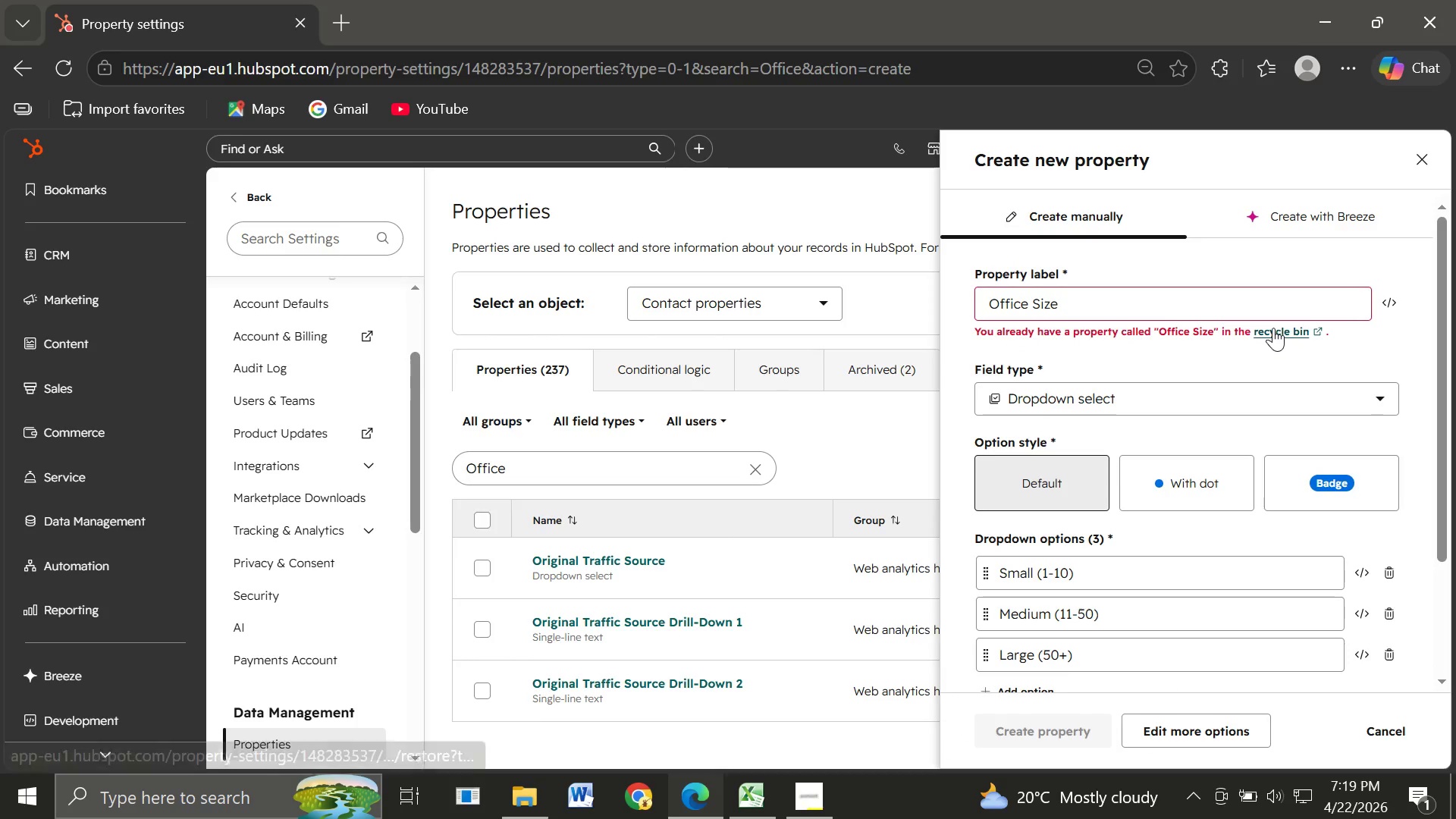 
left_click([1273, 328])
 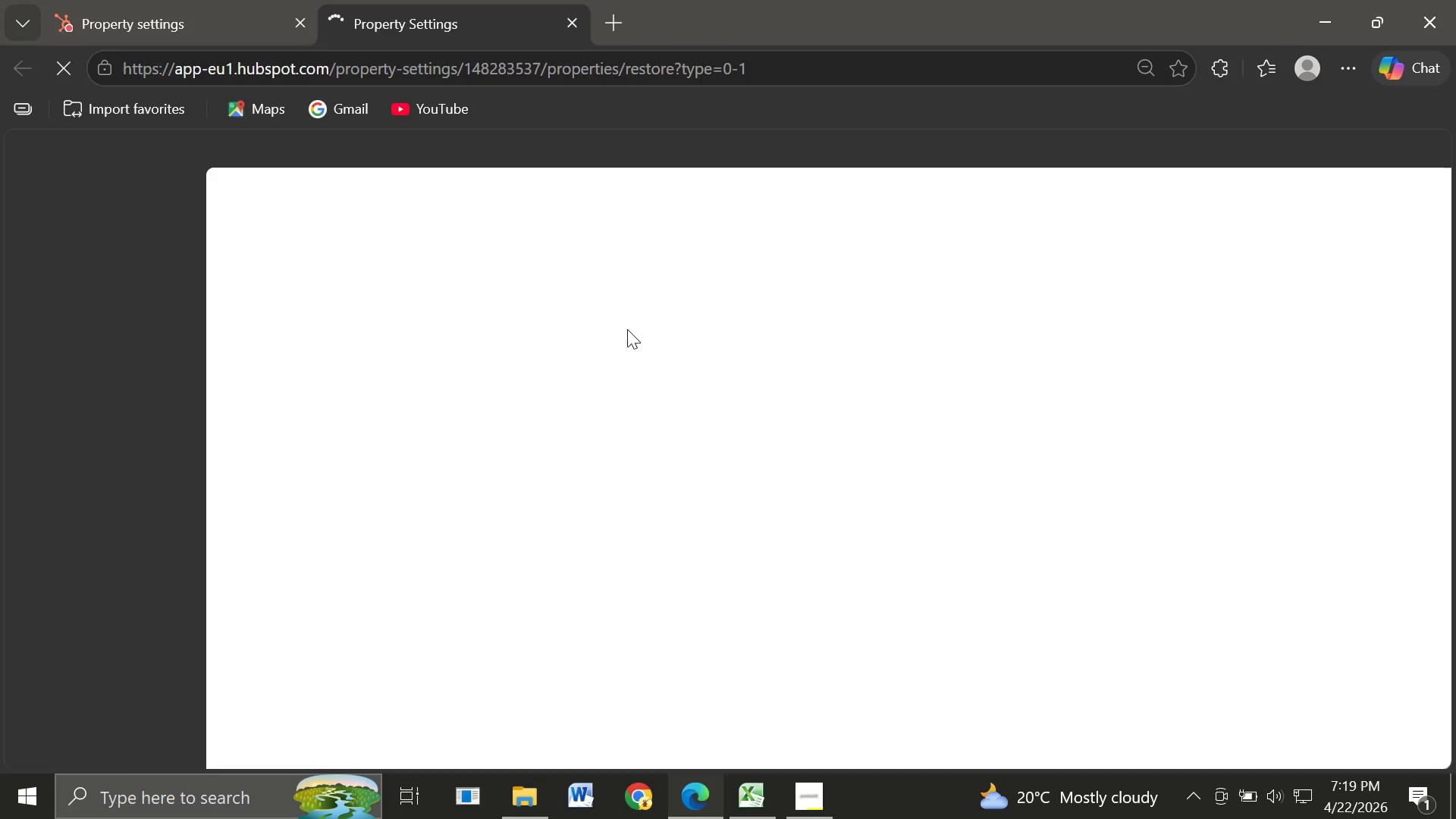 
wait(8.28)
 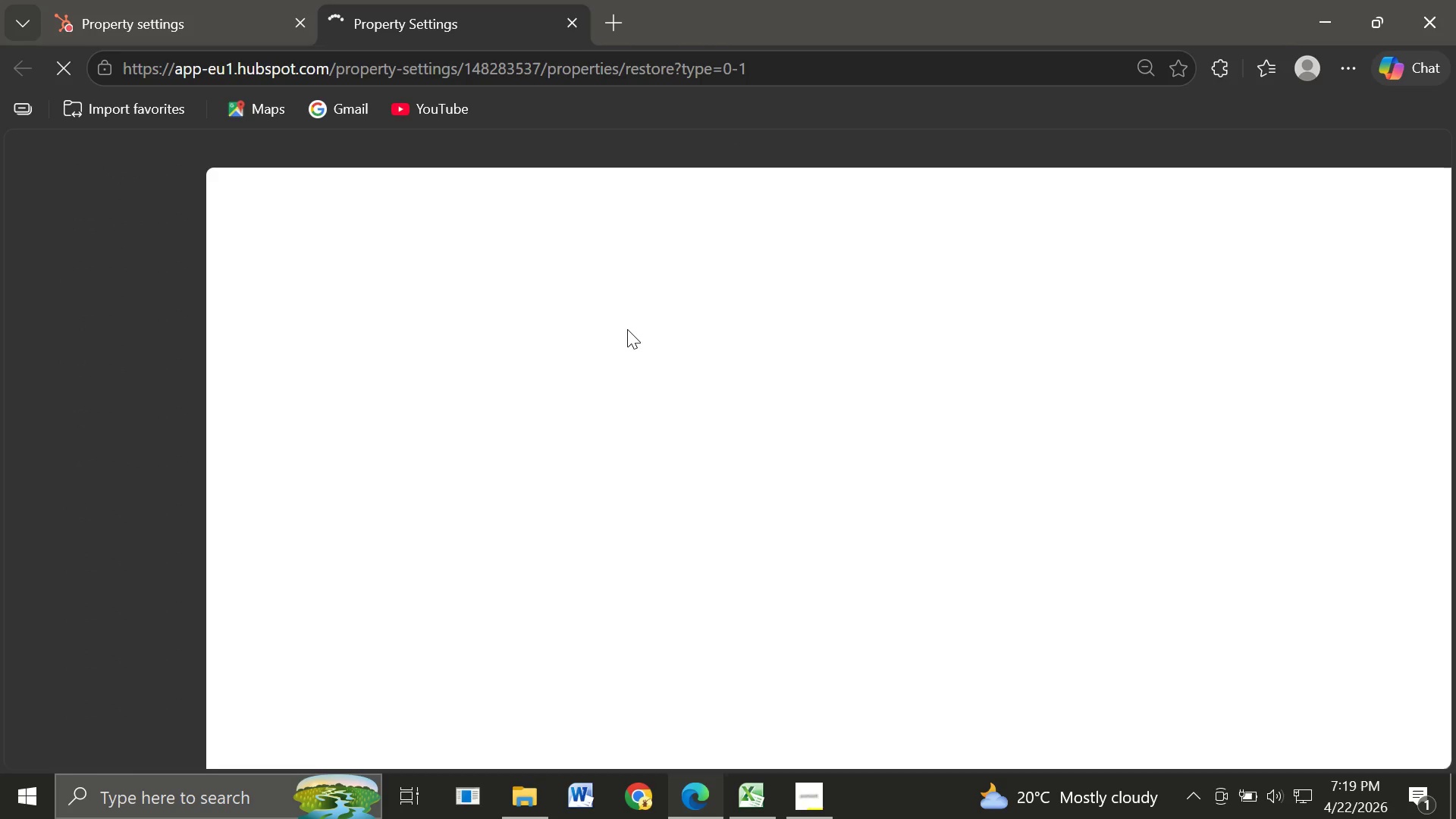 
left_click([768, 565])
 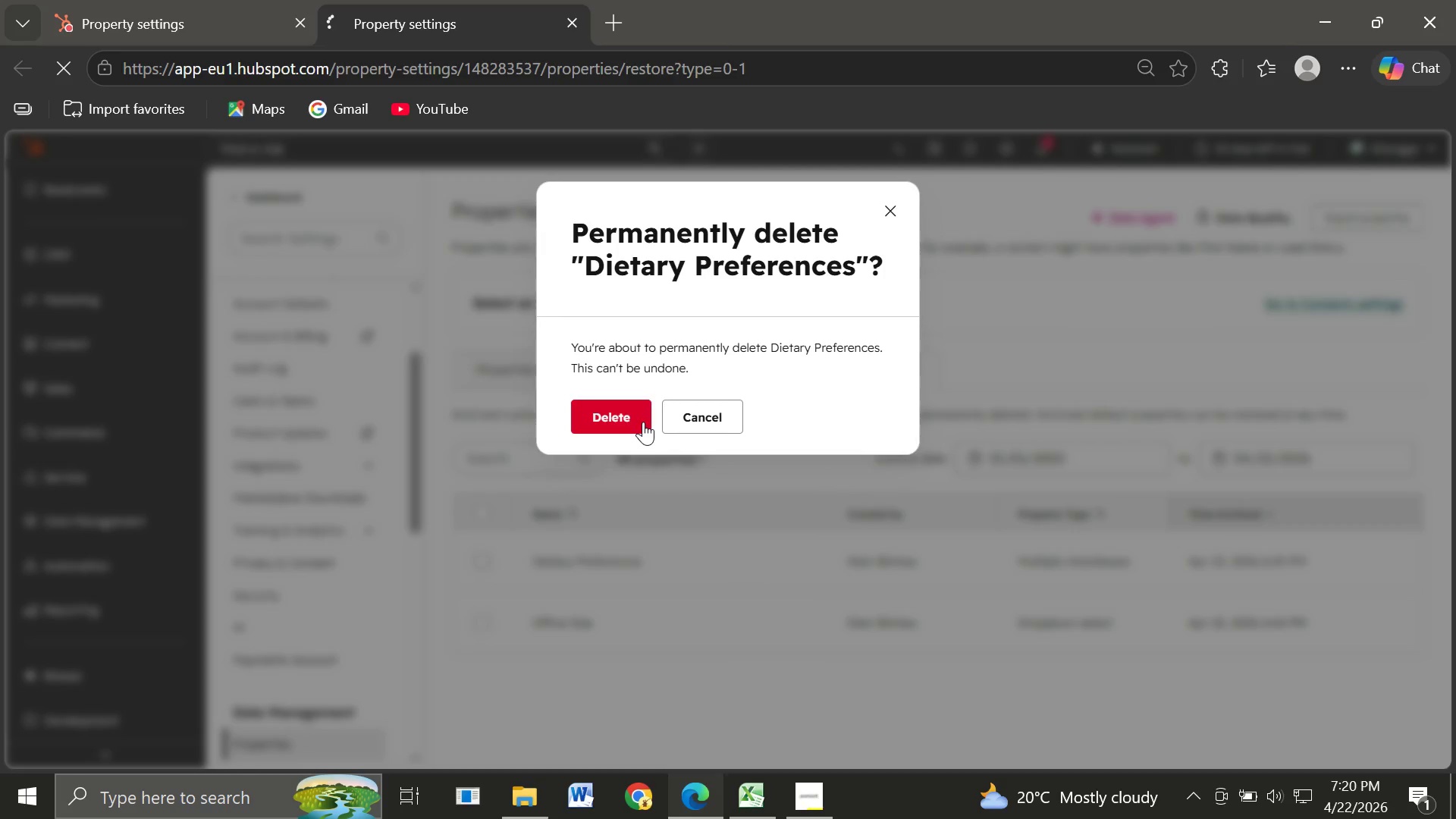 
left_click([604, 419])
 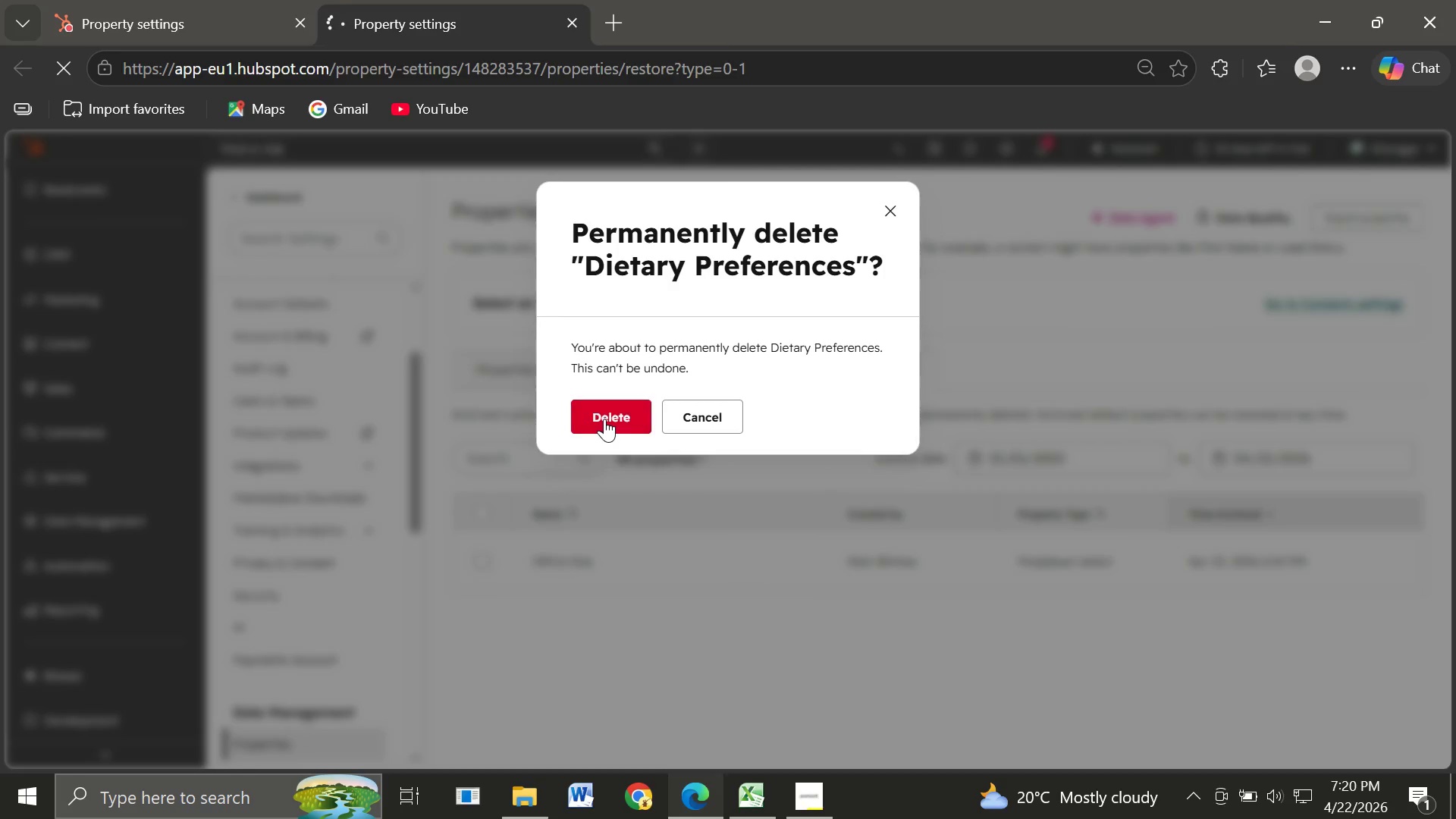 
left_click([604, 419])
 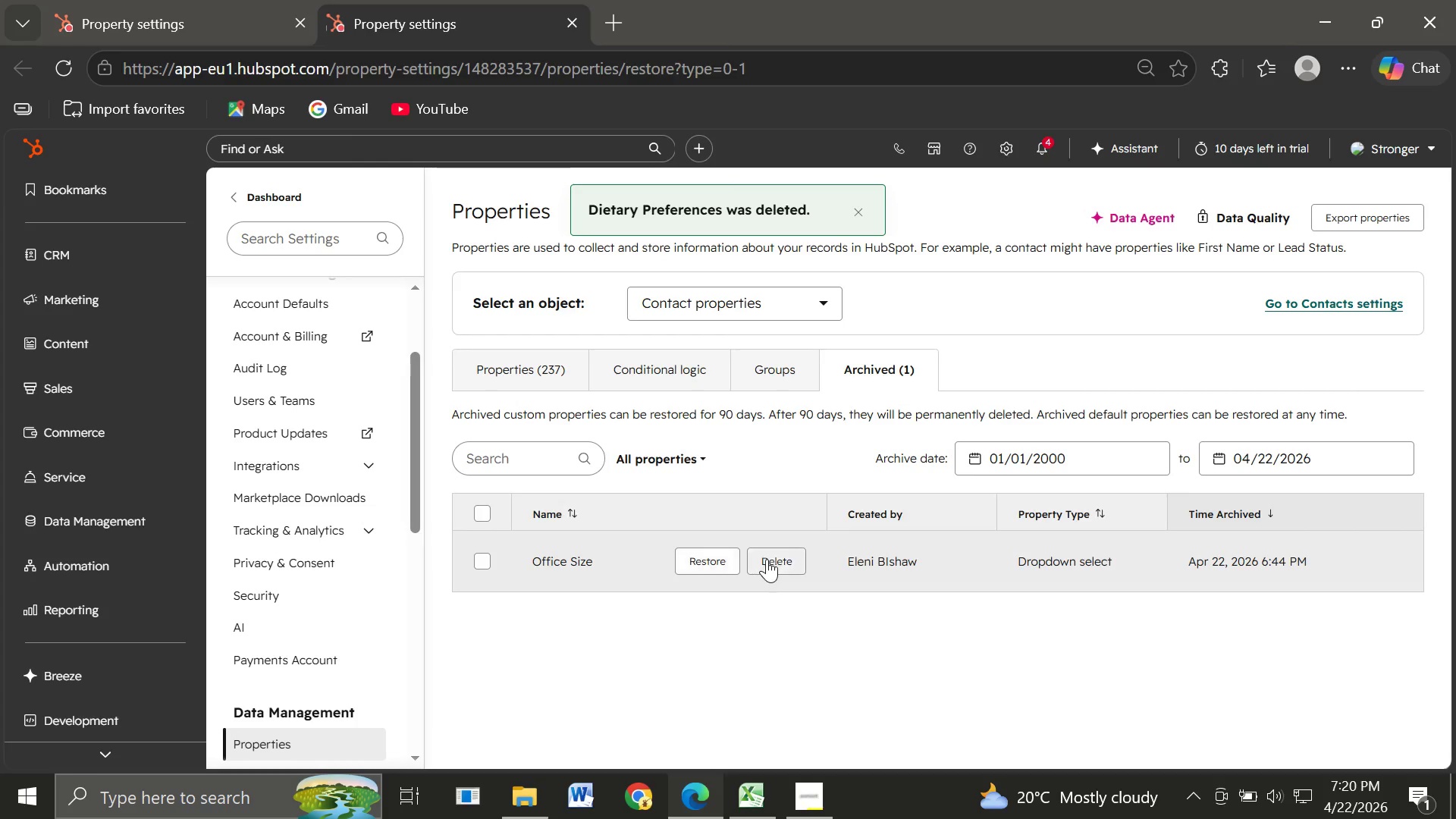 
left_click([783, 560])
 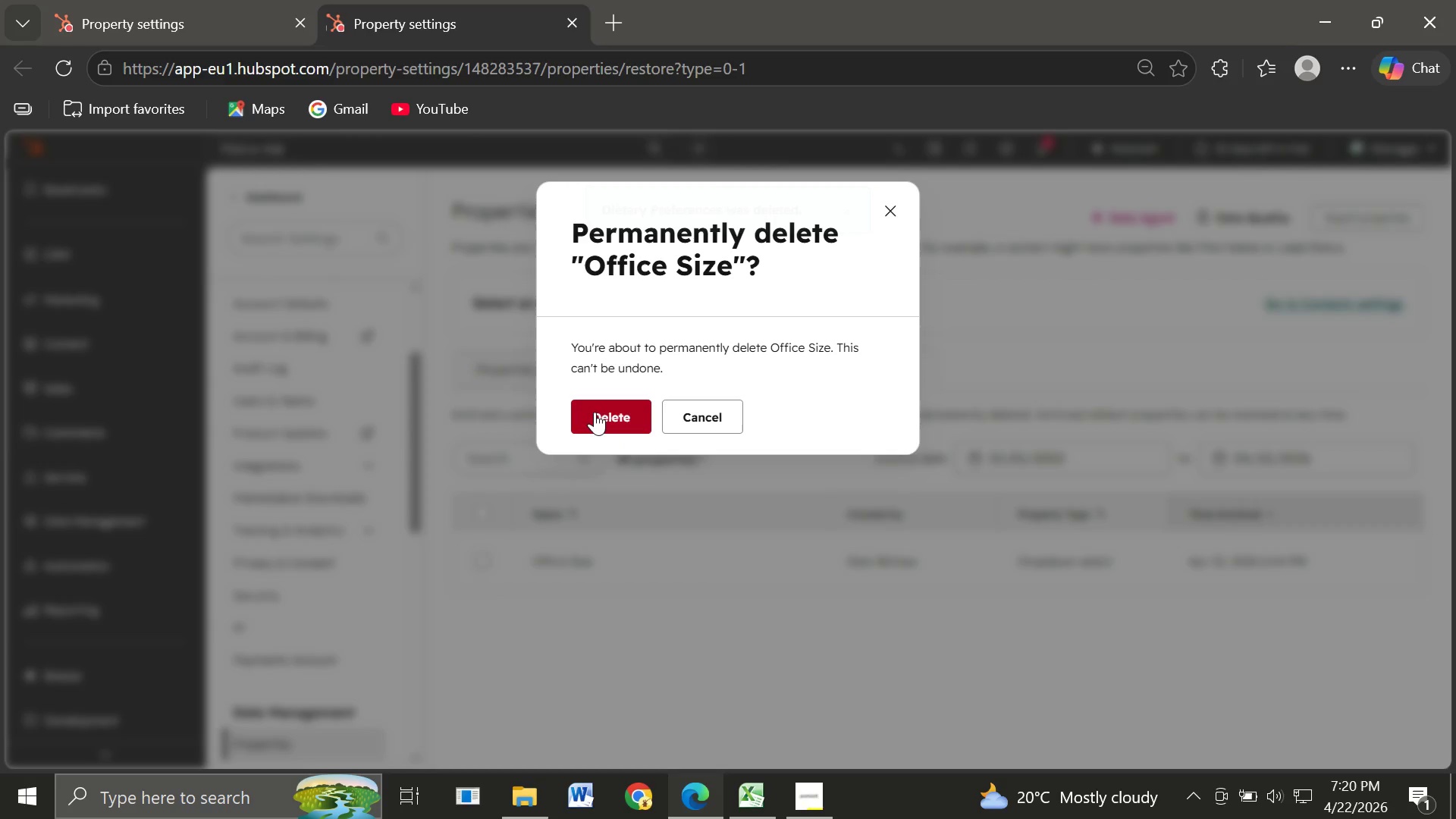 
left_click([595, 412])
 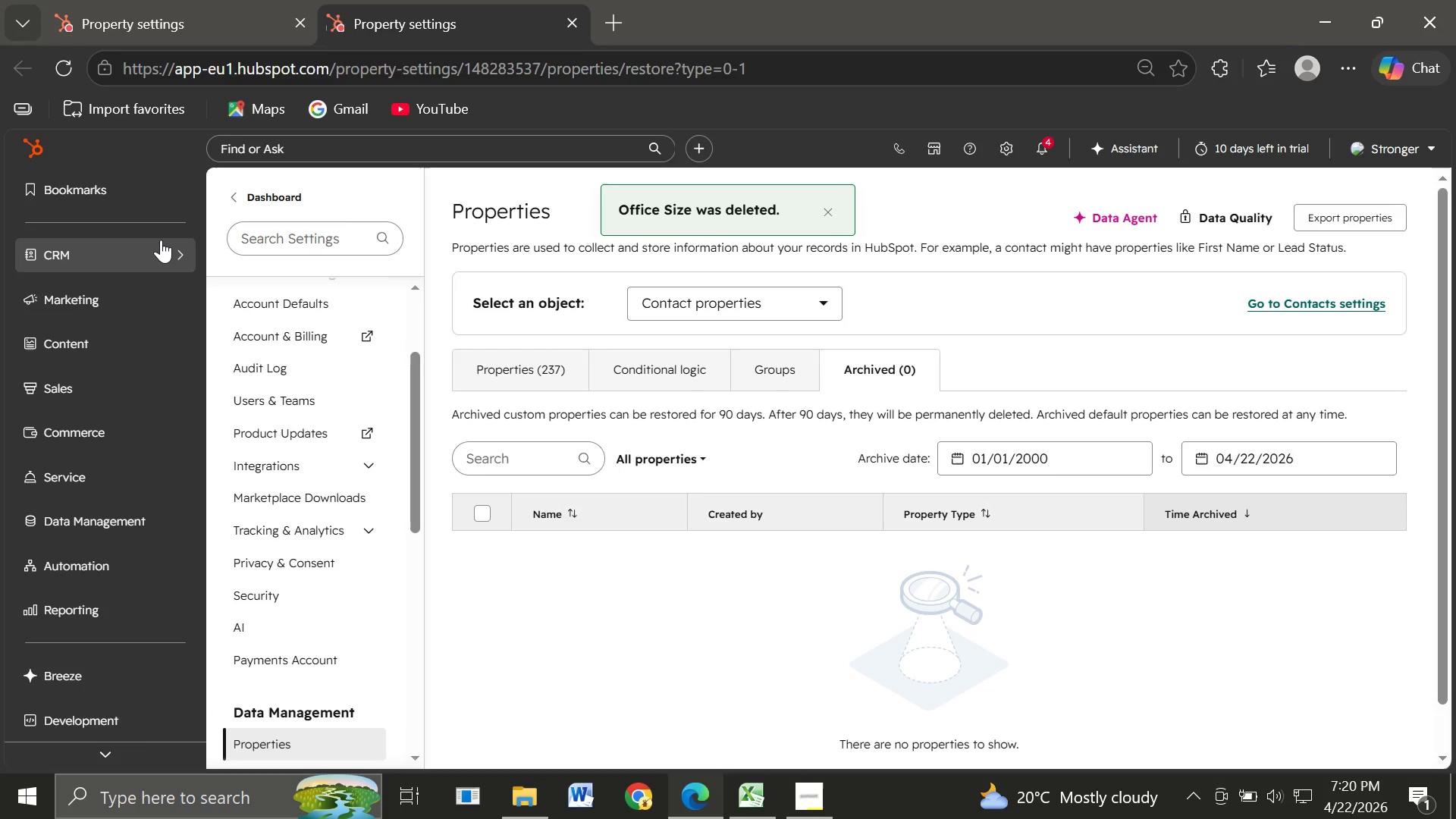 
left_click([231, 8])
 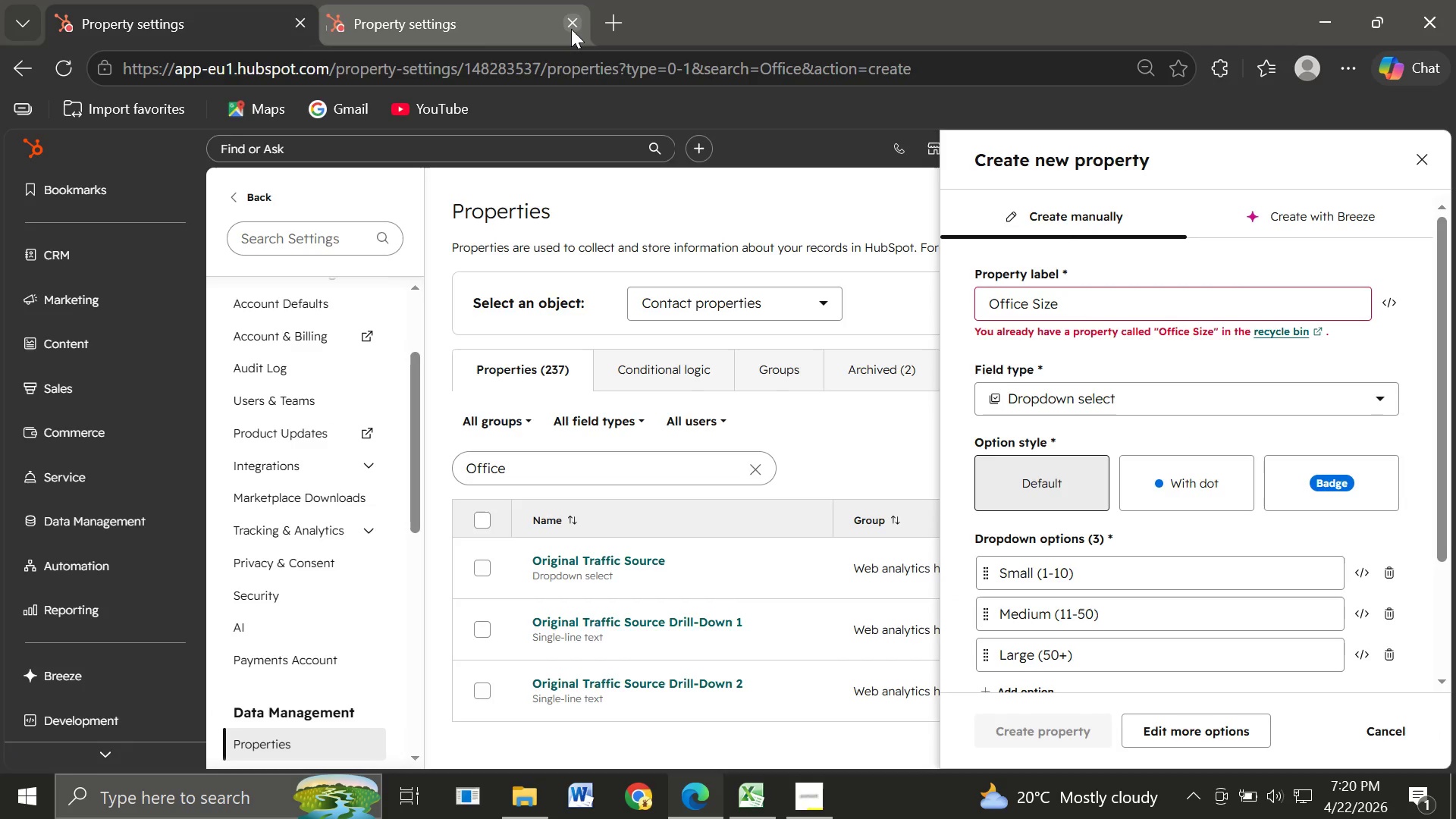 
left_click([571, 24])
 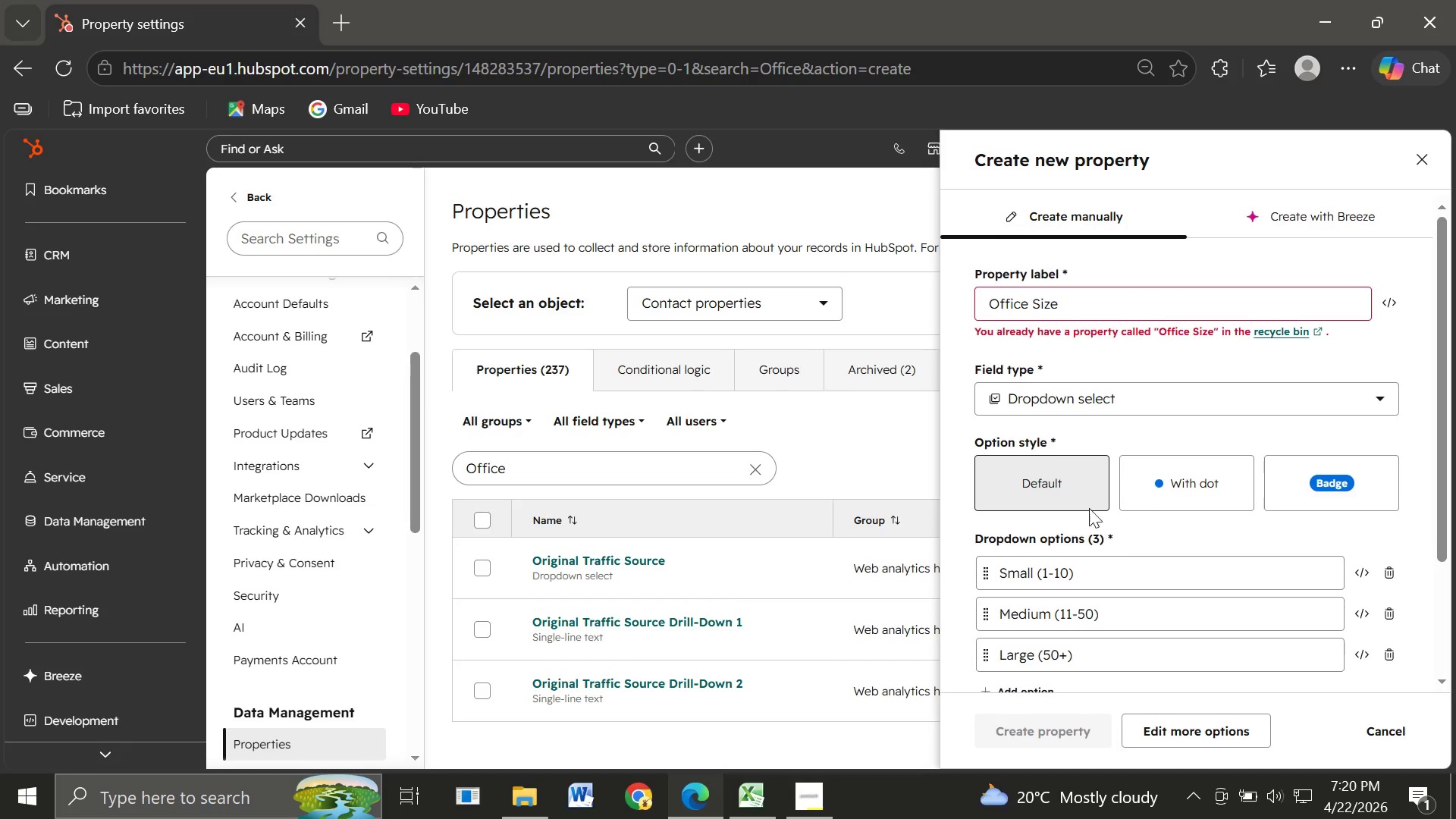 
left_click([1065, 314])
 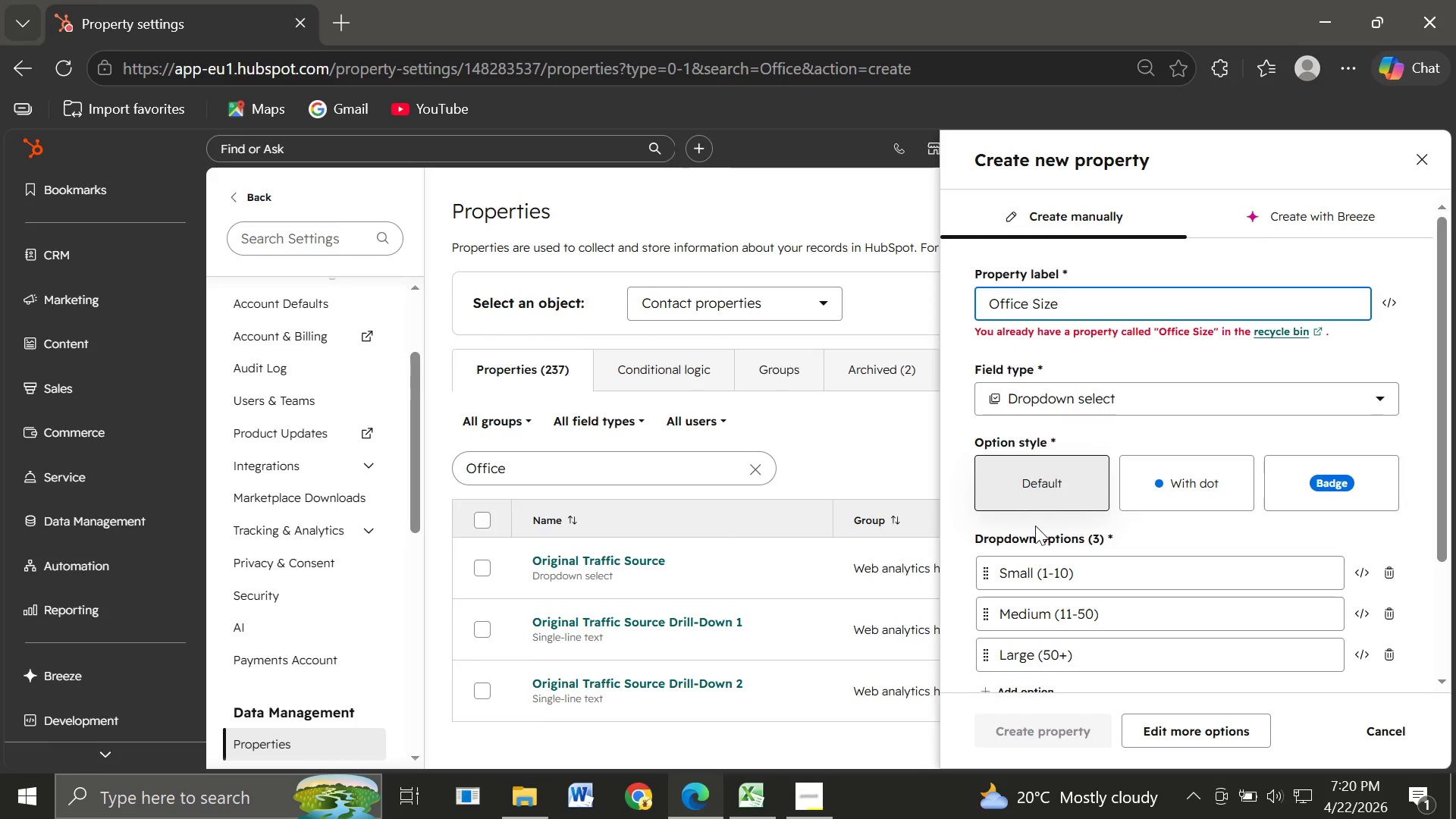 
wait(5.47)
 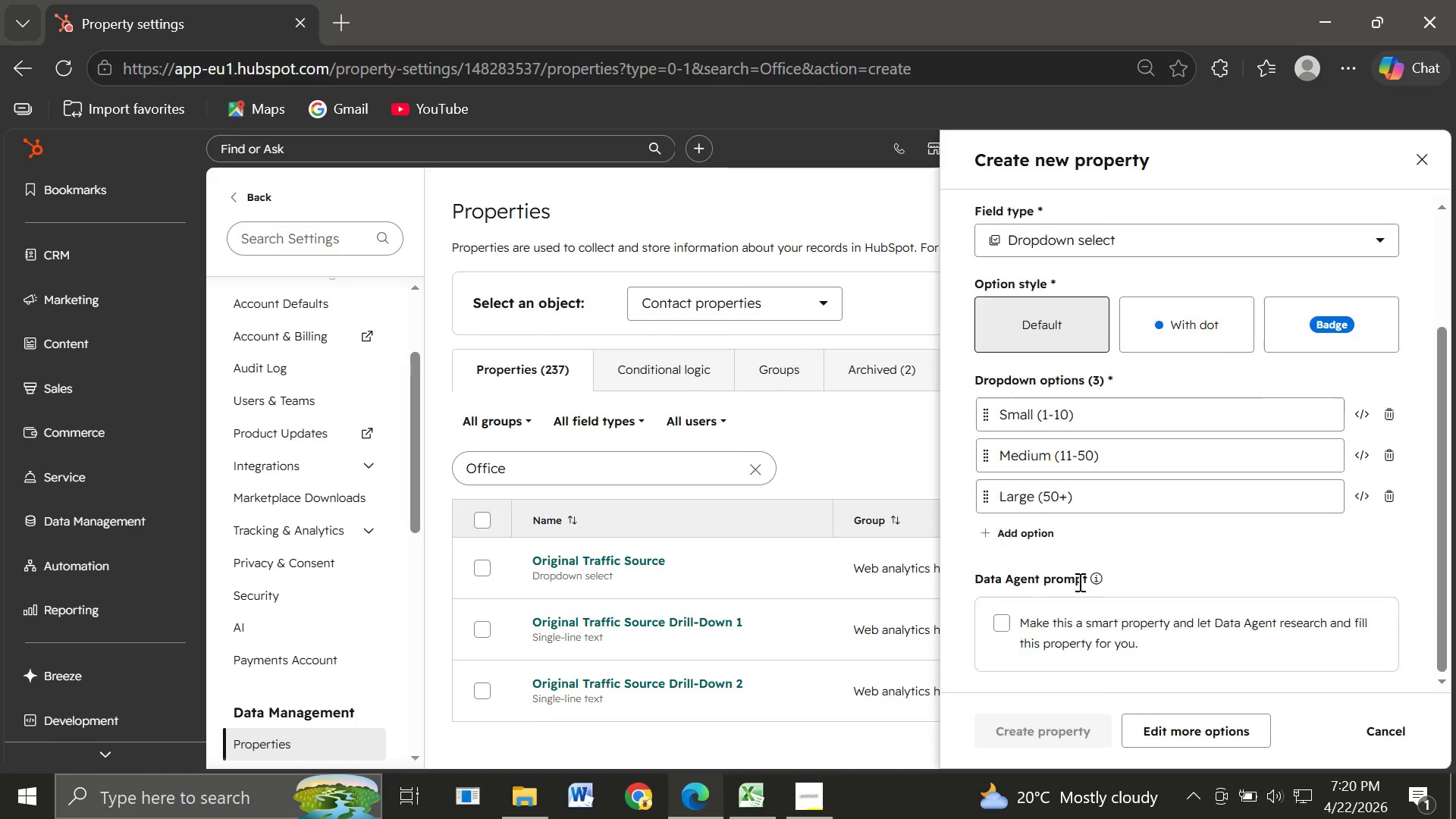 
left_click([1079, 492])
 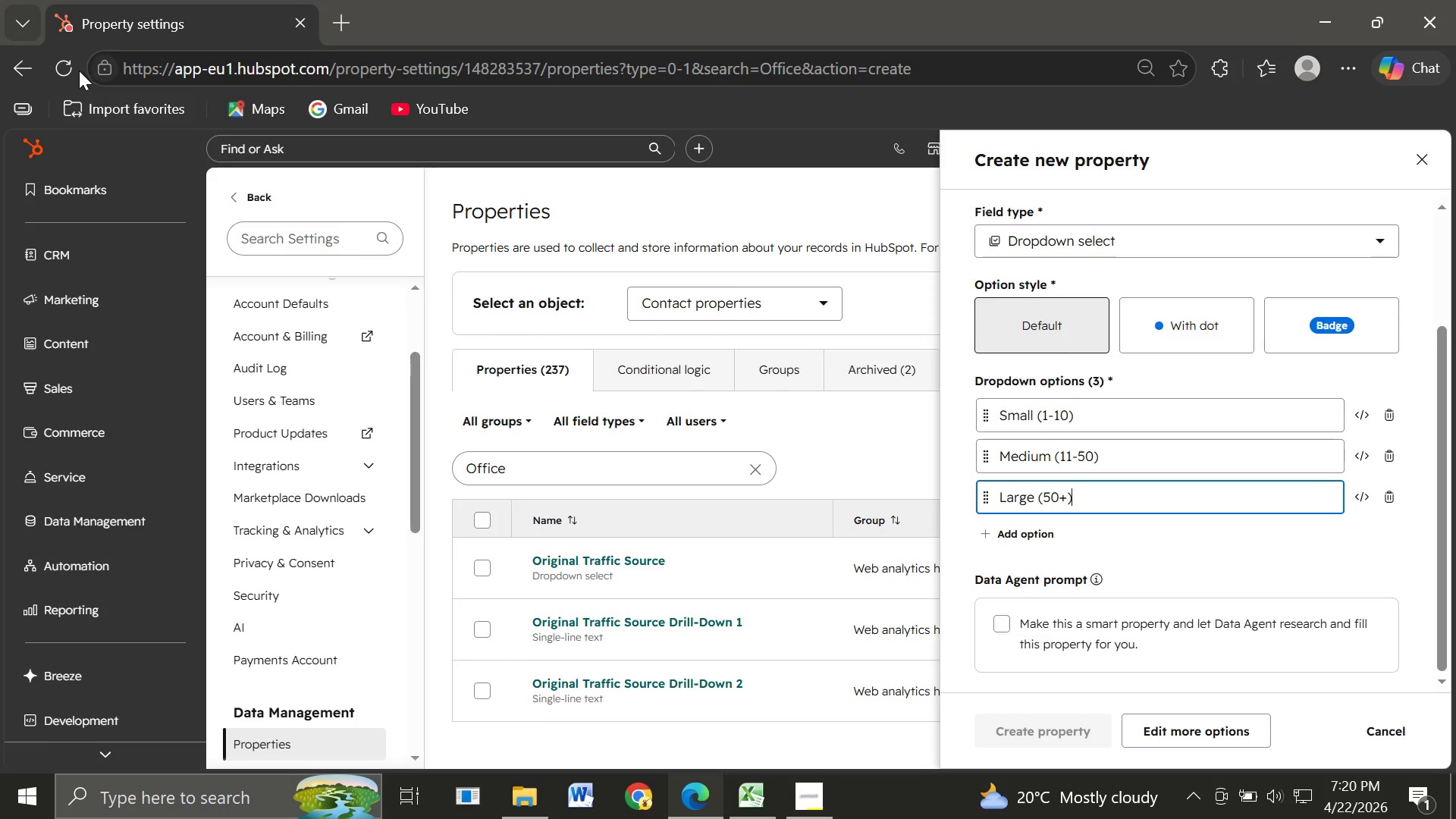 
left_click([69, 68])
 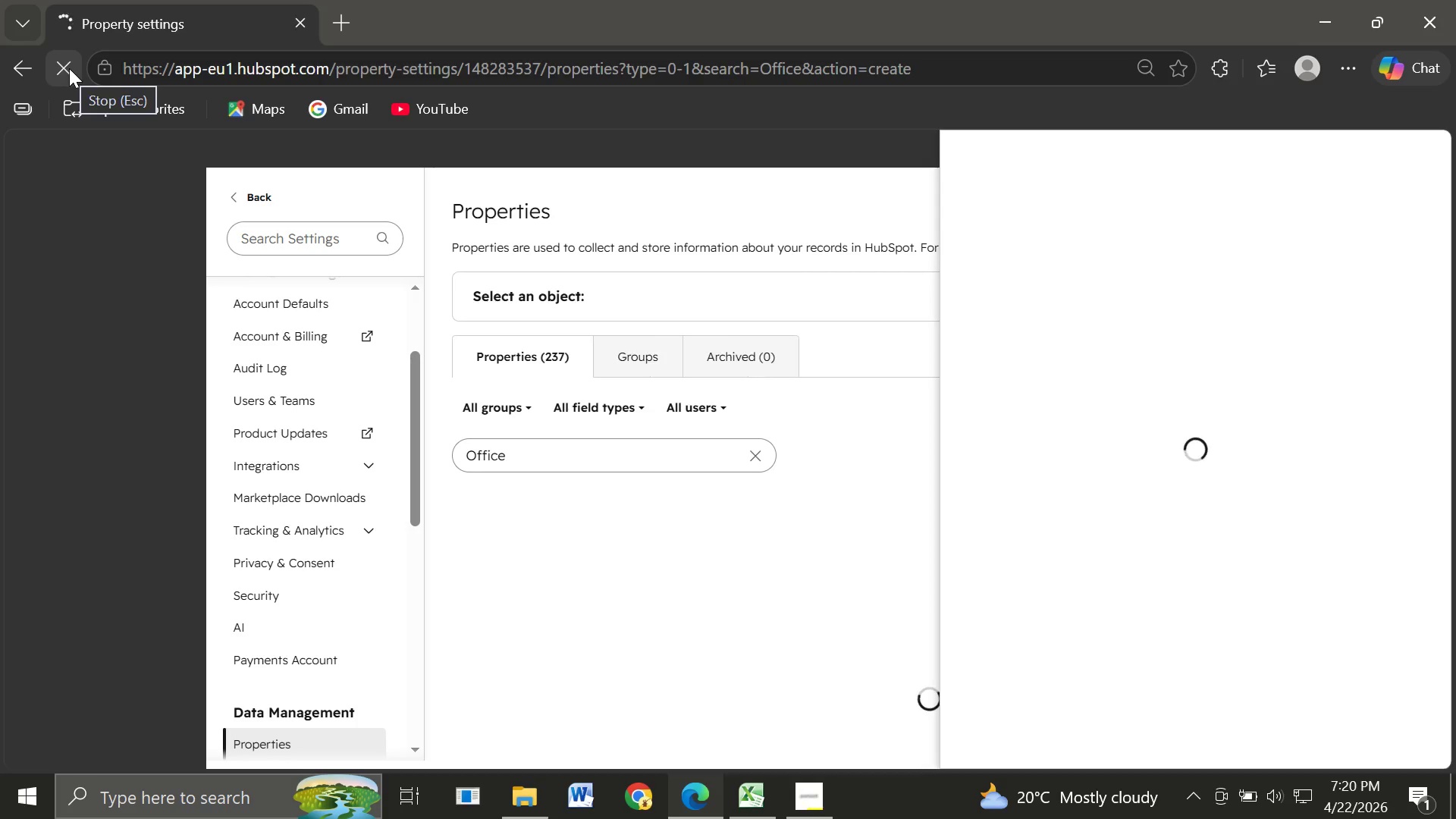 
wait(8.34)
 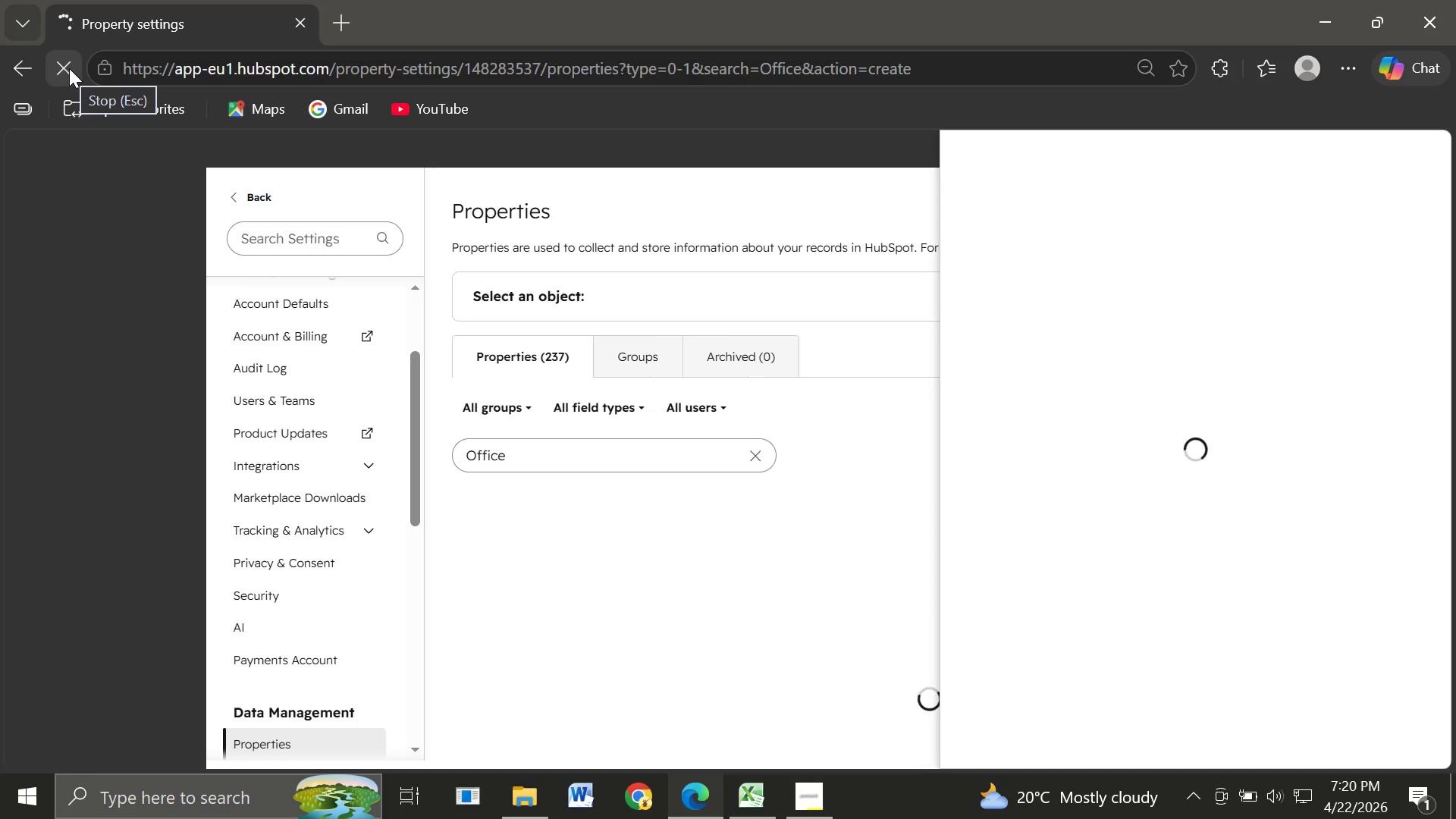 
left_click([1008, 310])
 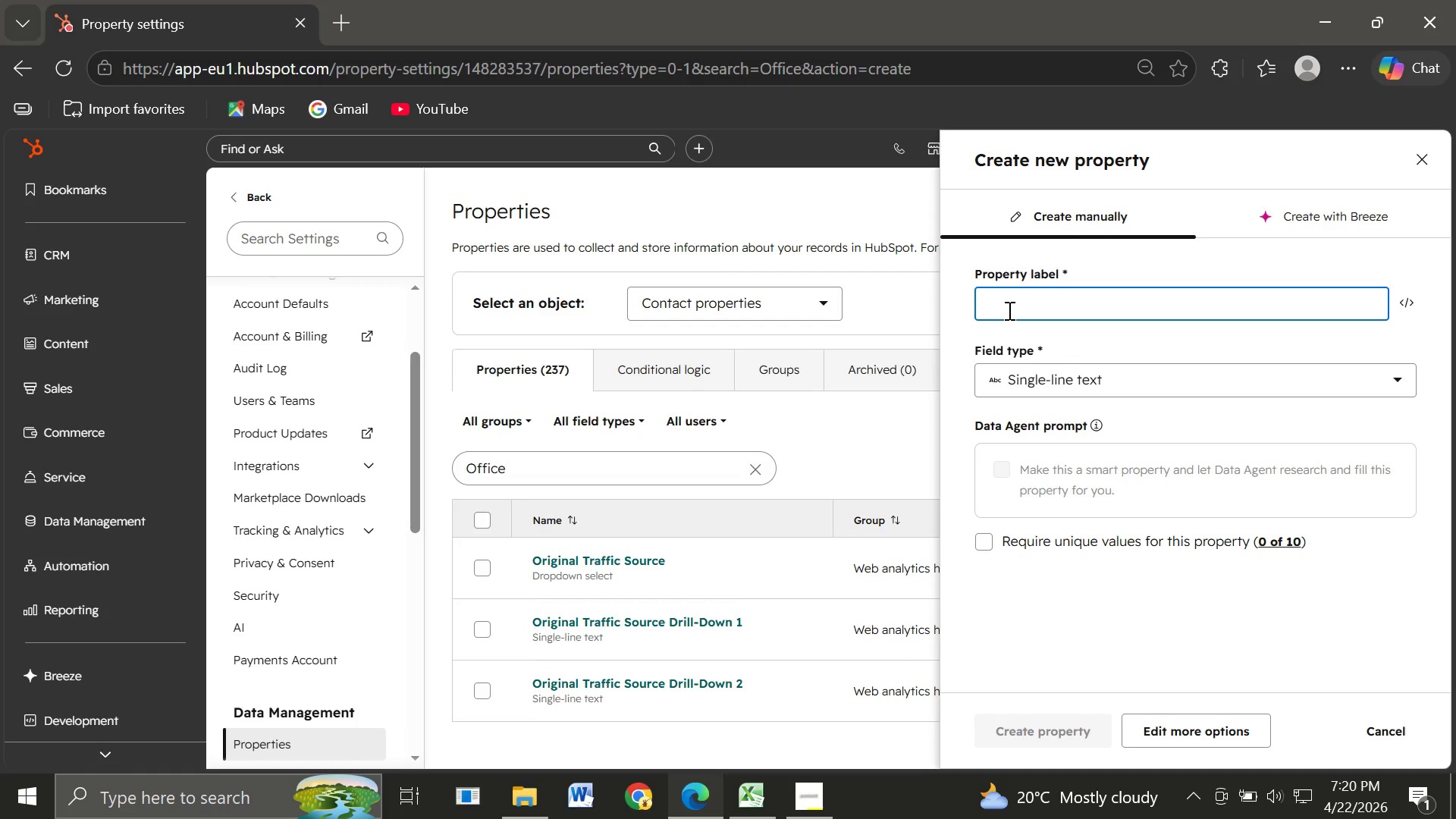 
type(Office )
 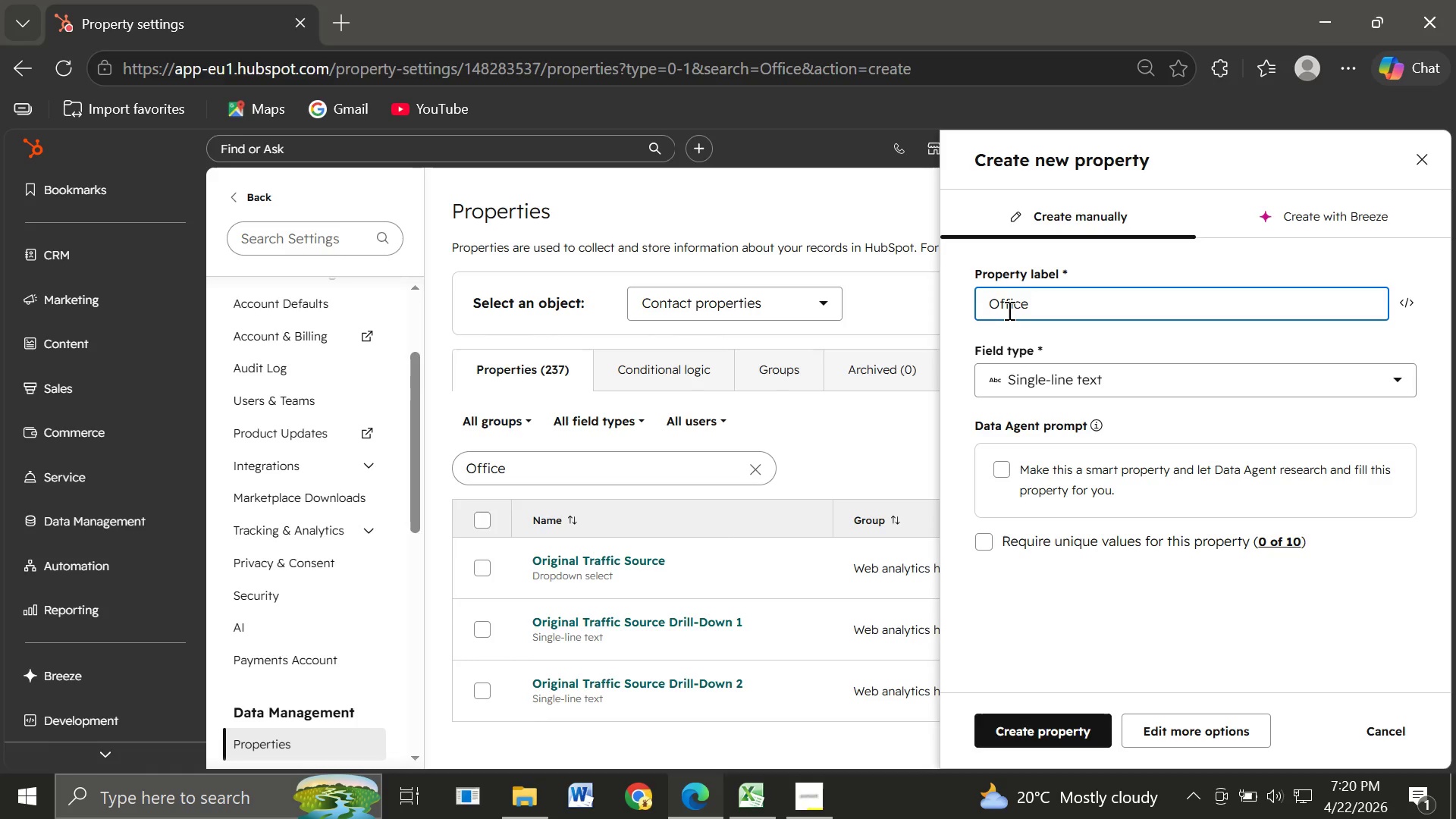 
wait(6.33)
 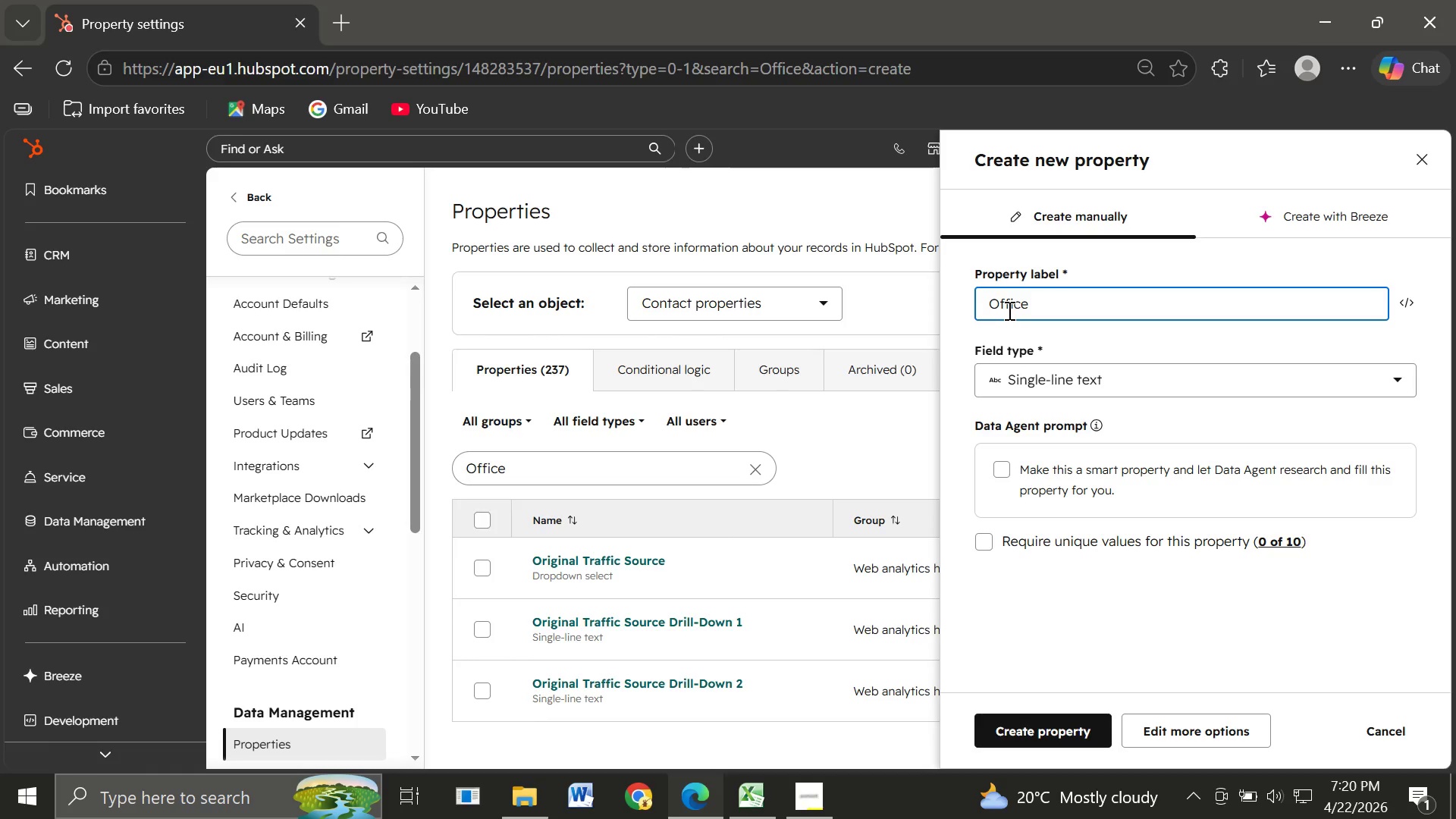 
type(Size)
 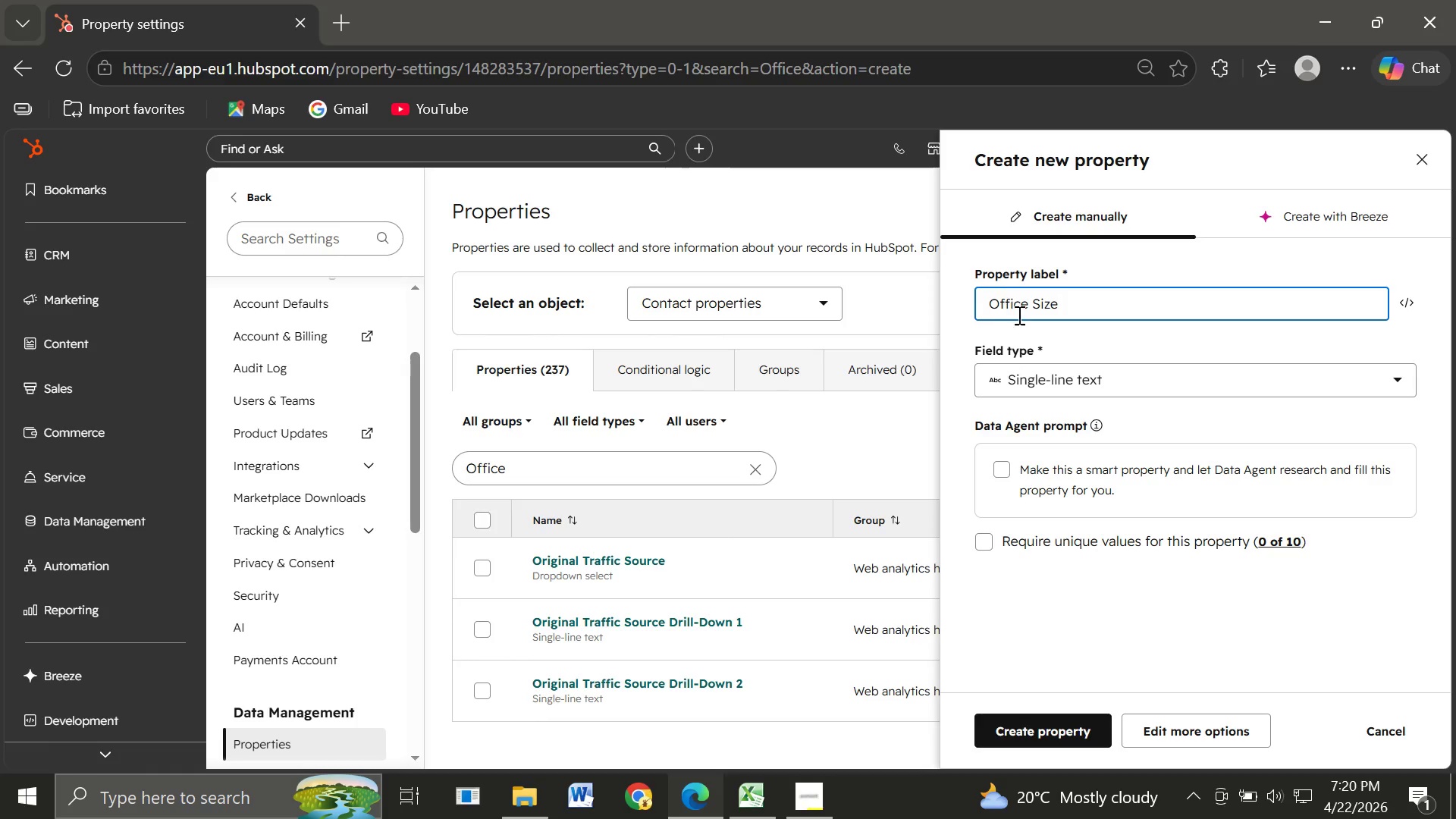 
left_click([1056, 383])
 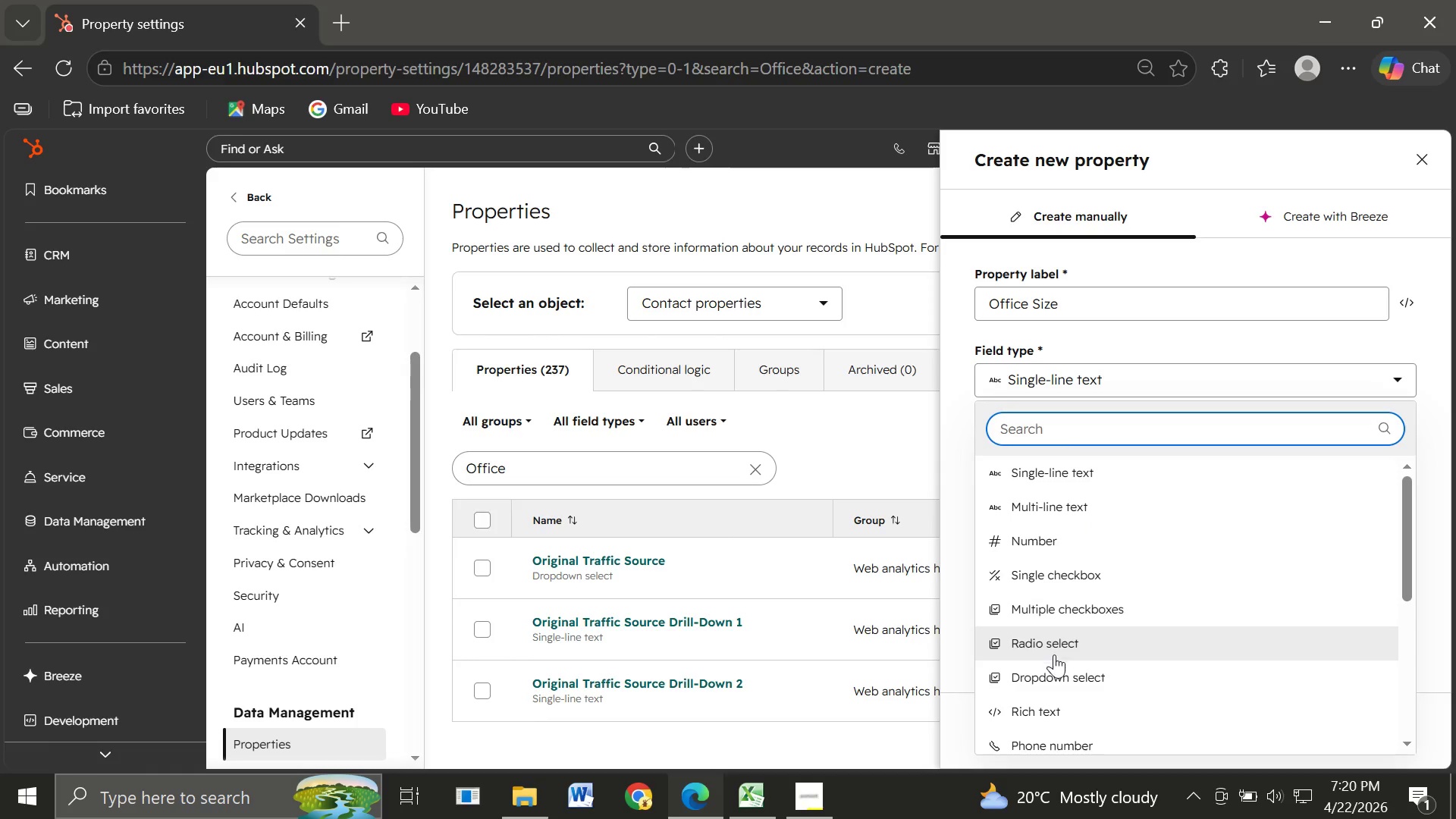 
left_click([1048, 671])
 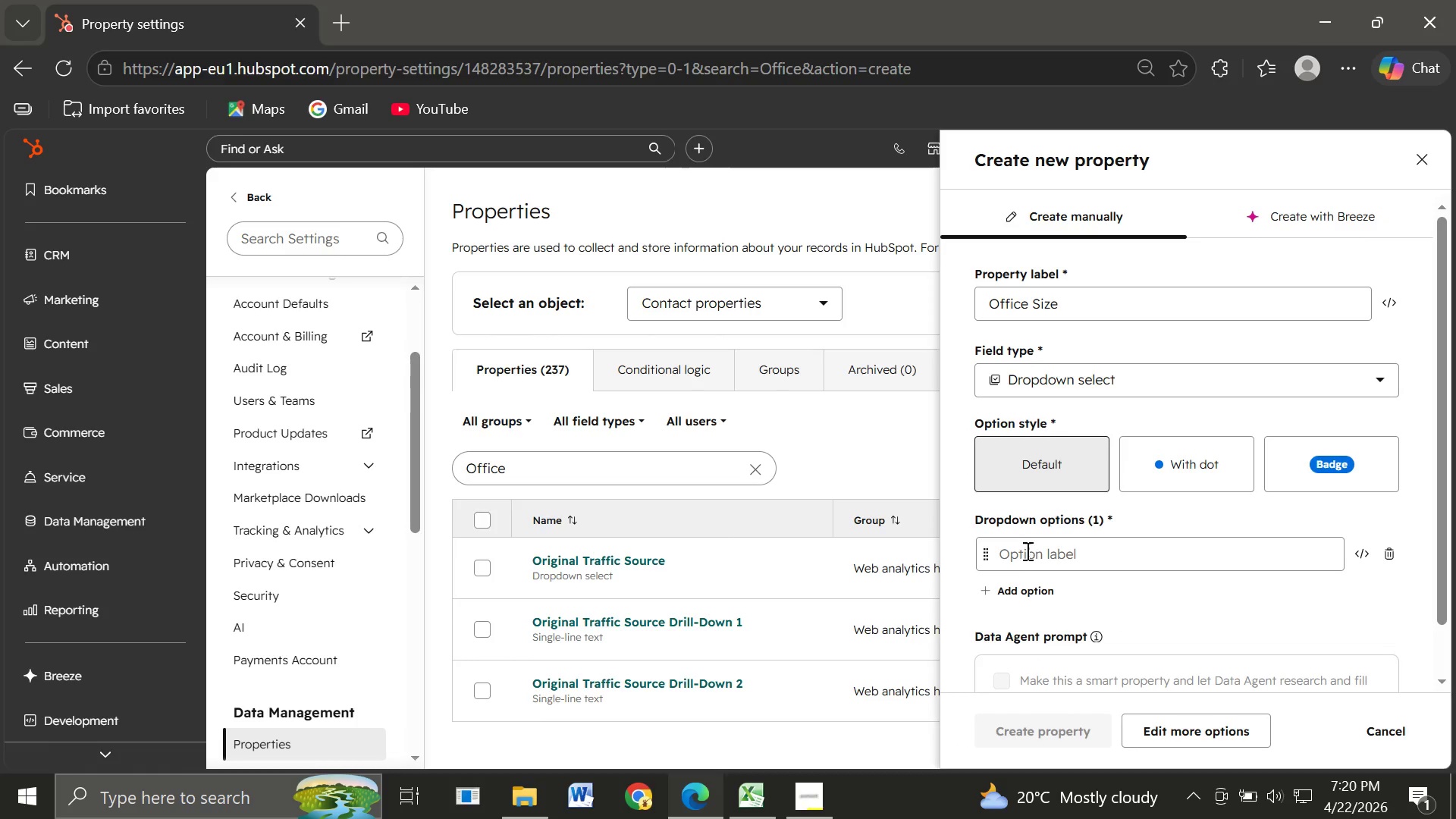 
left_click([1026, 551])
 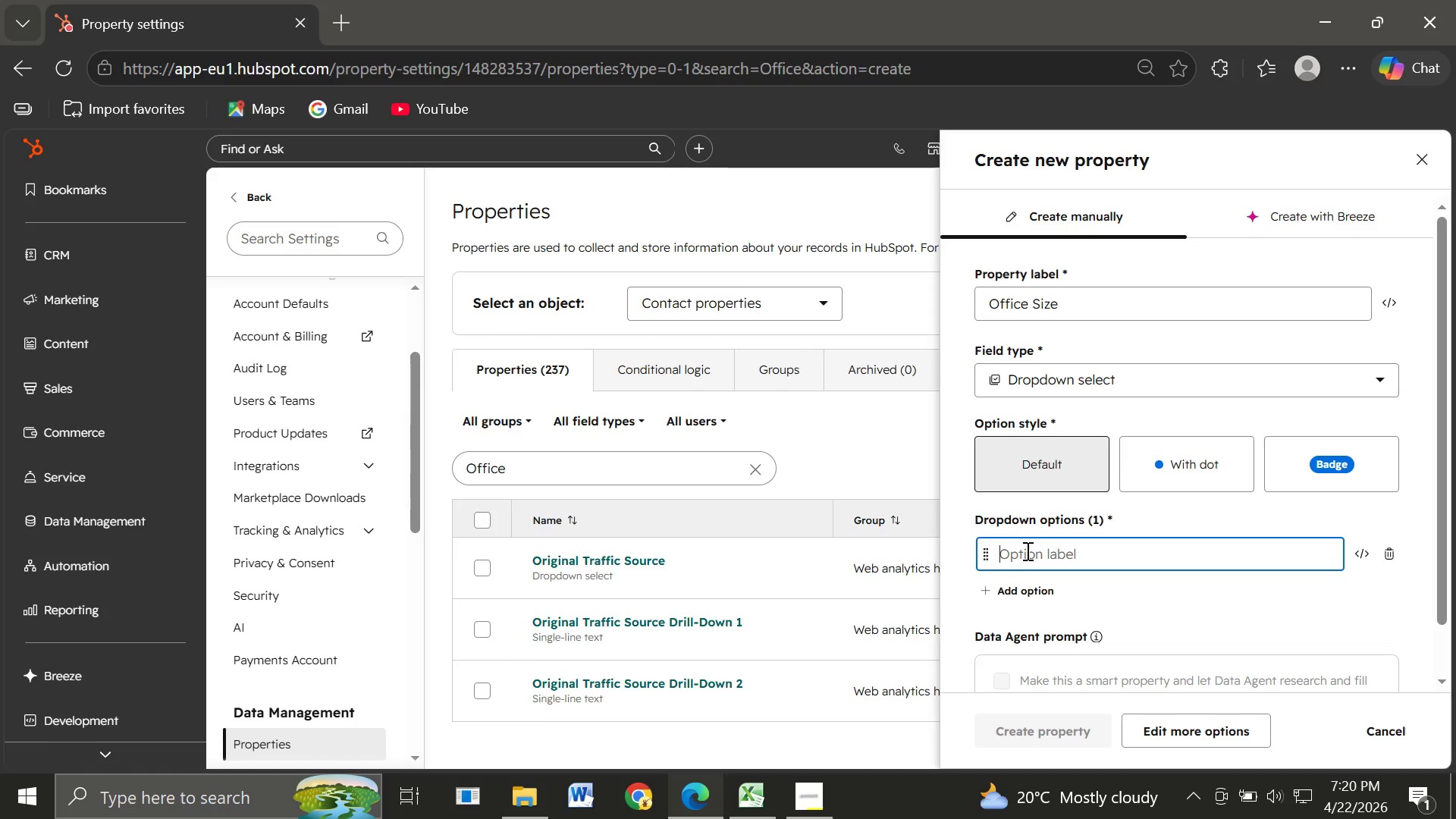 
type(Small (1=10))
 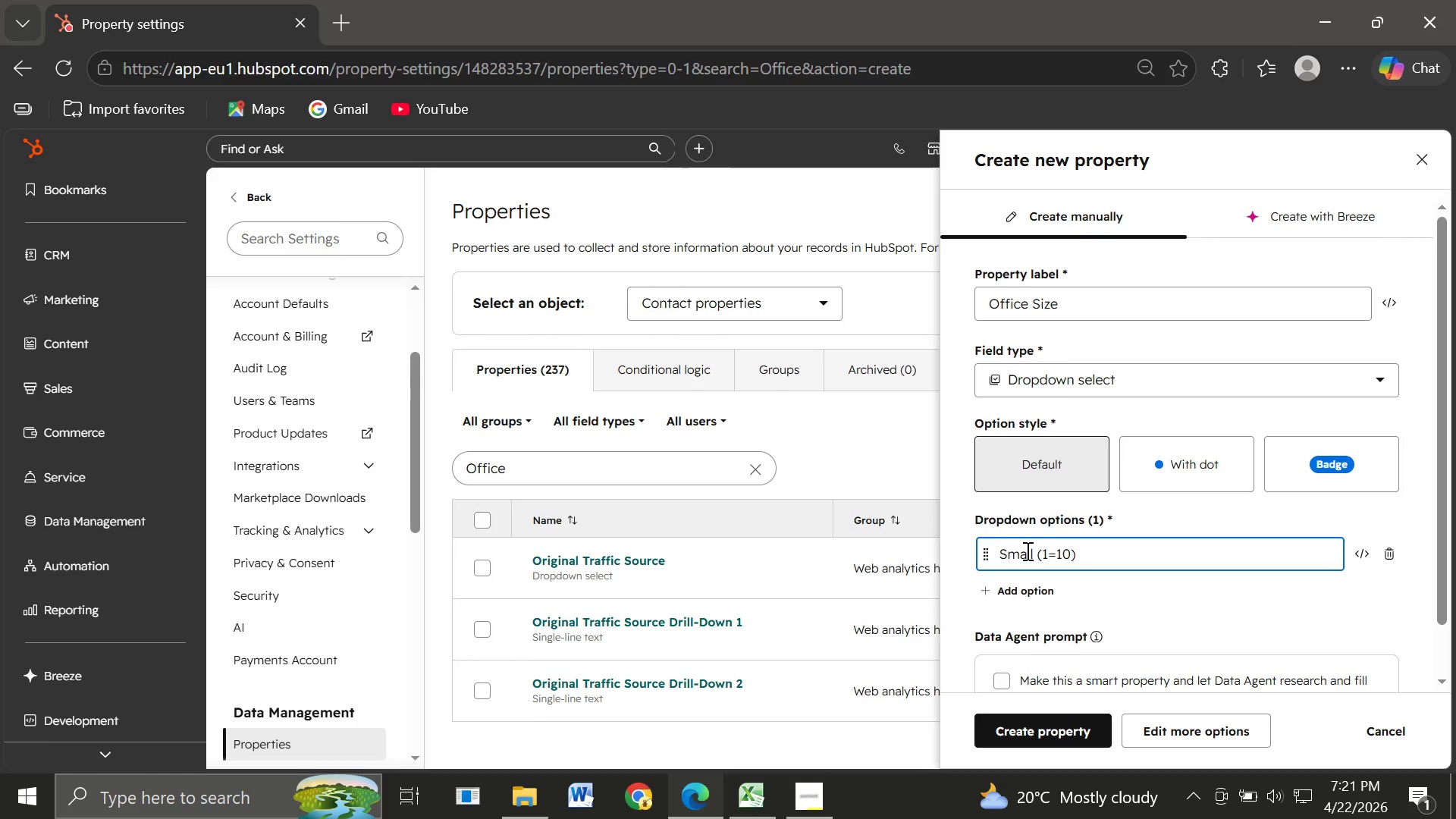 
left_click([1057, 554])
 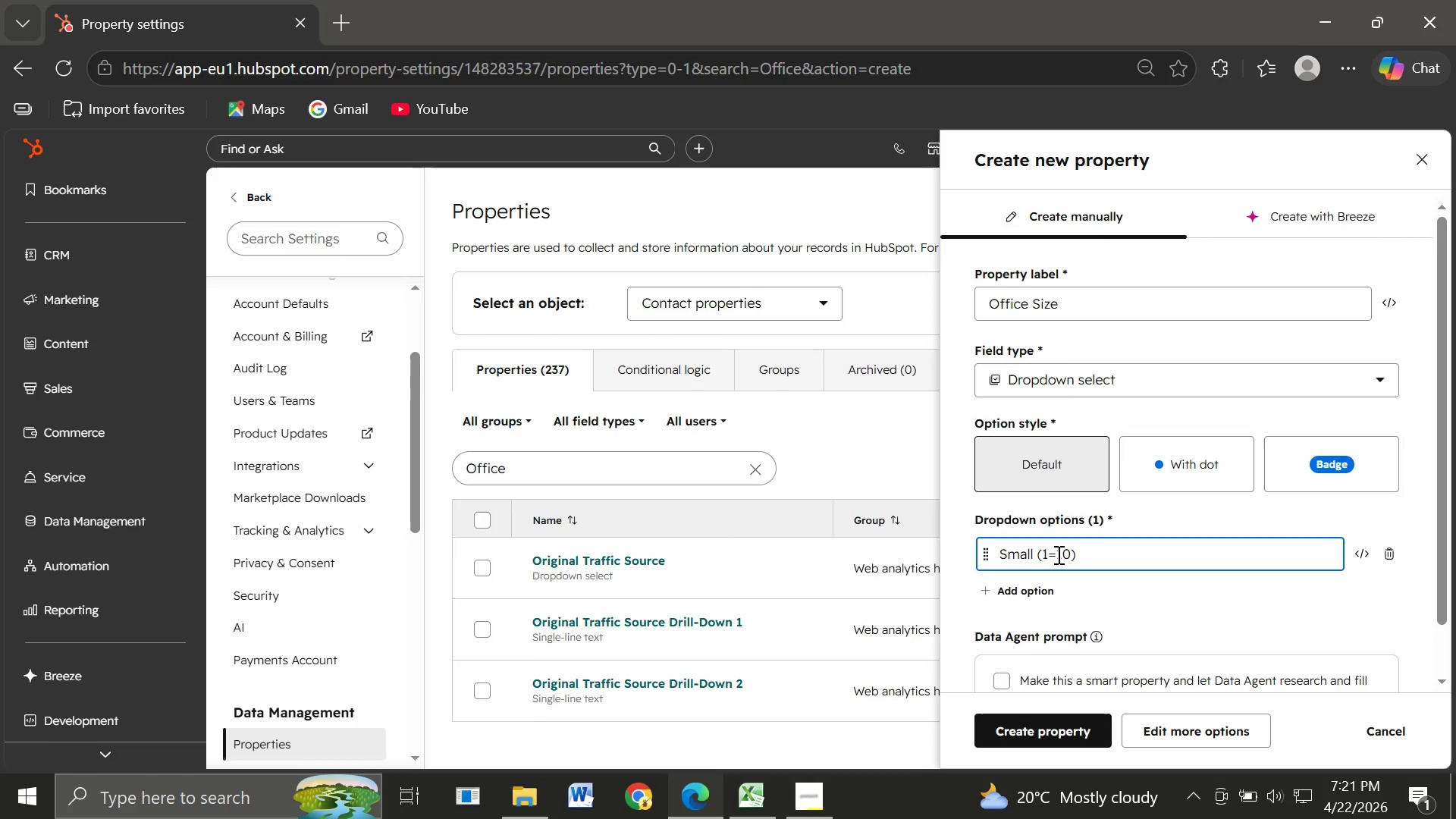 
key(Backspace)
 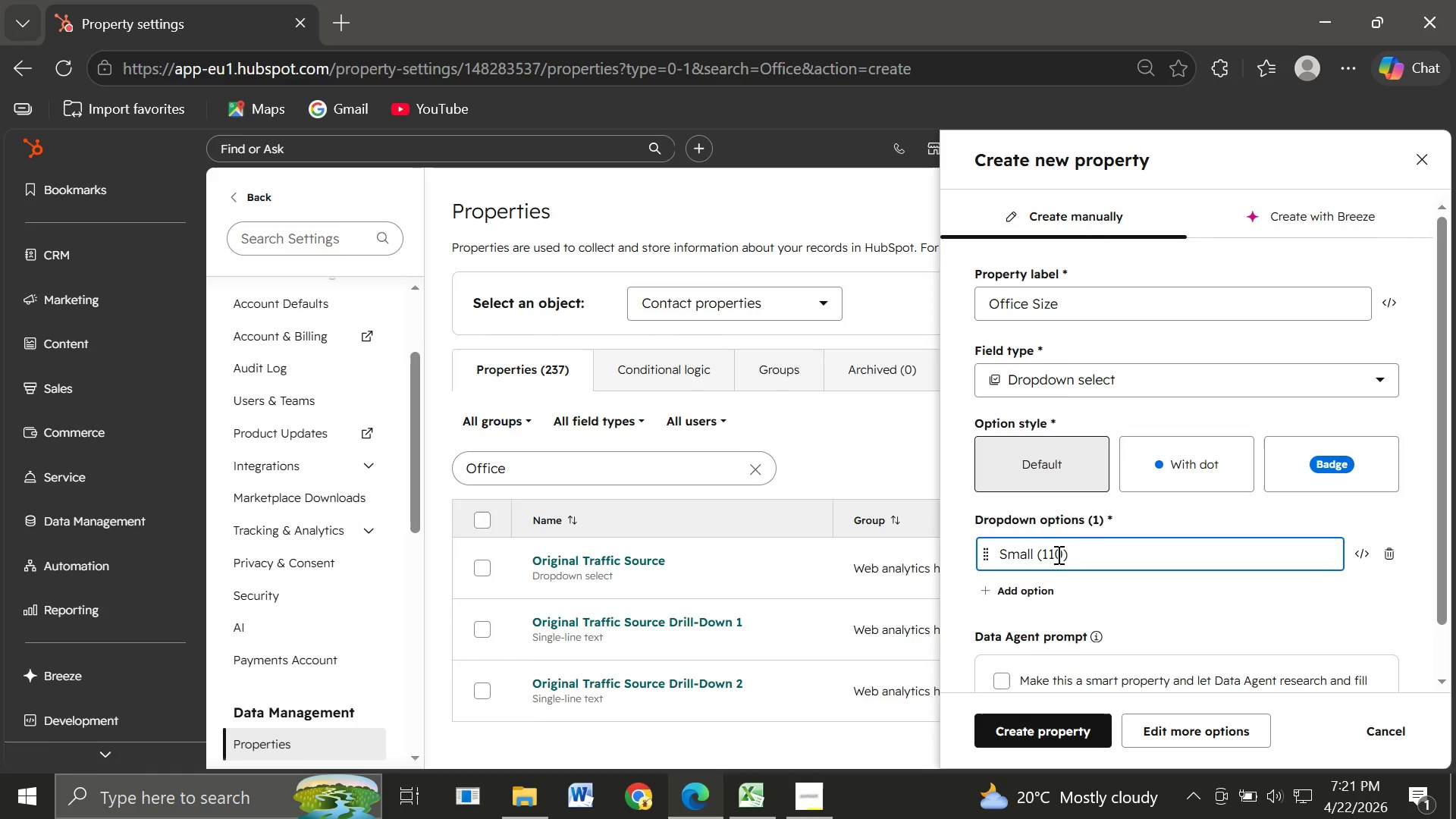 
key(Shift+Equal)
 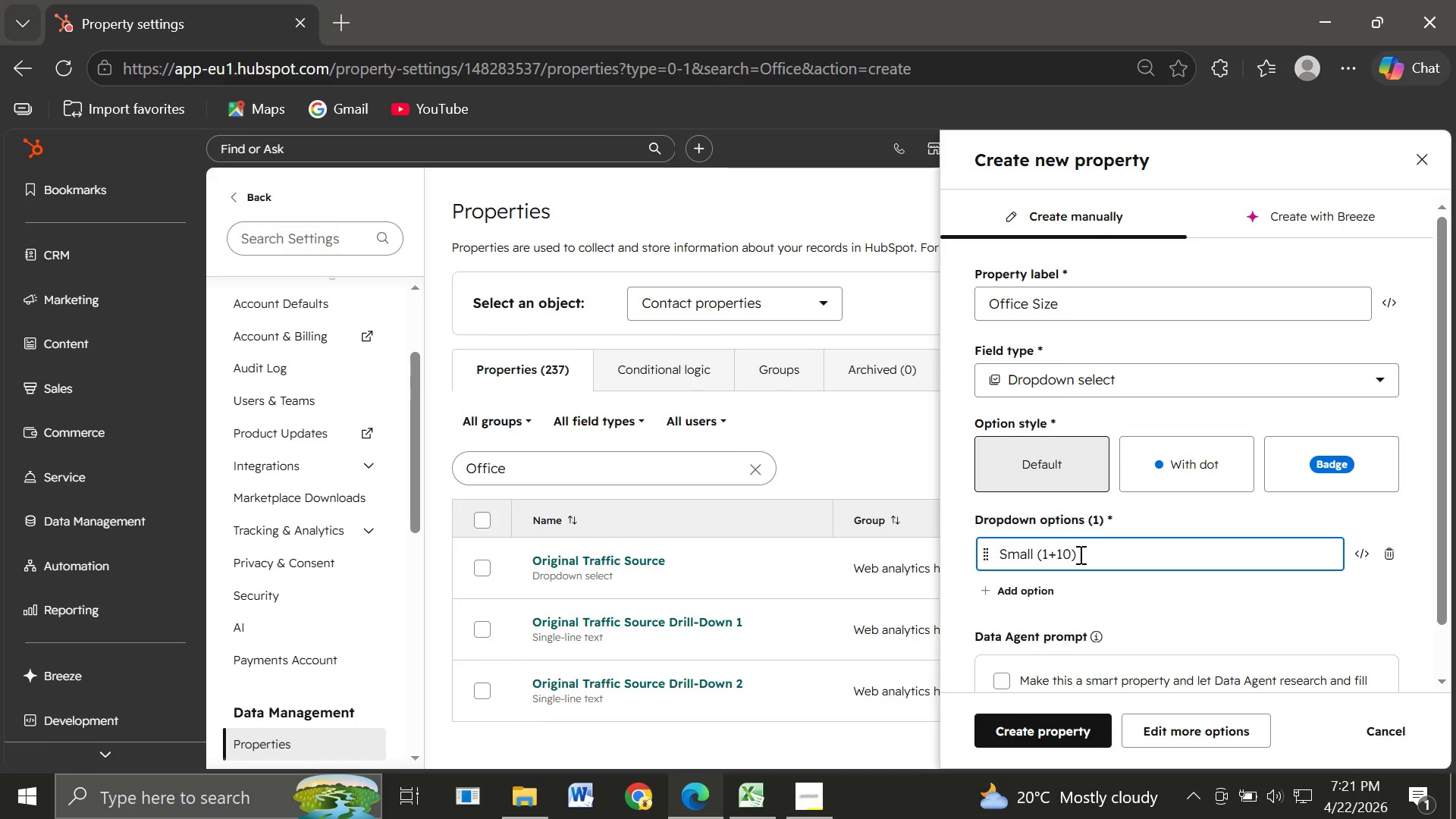 
left_click([1075, 554])
 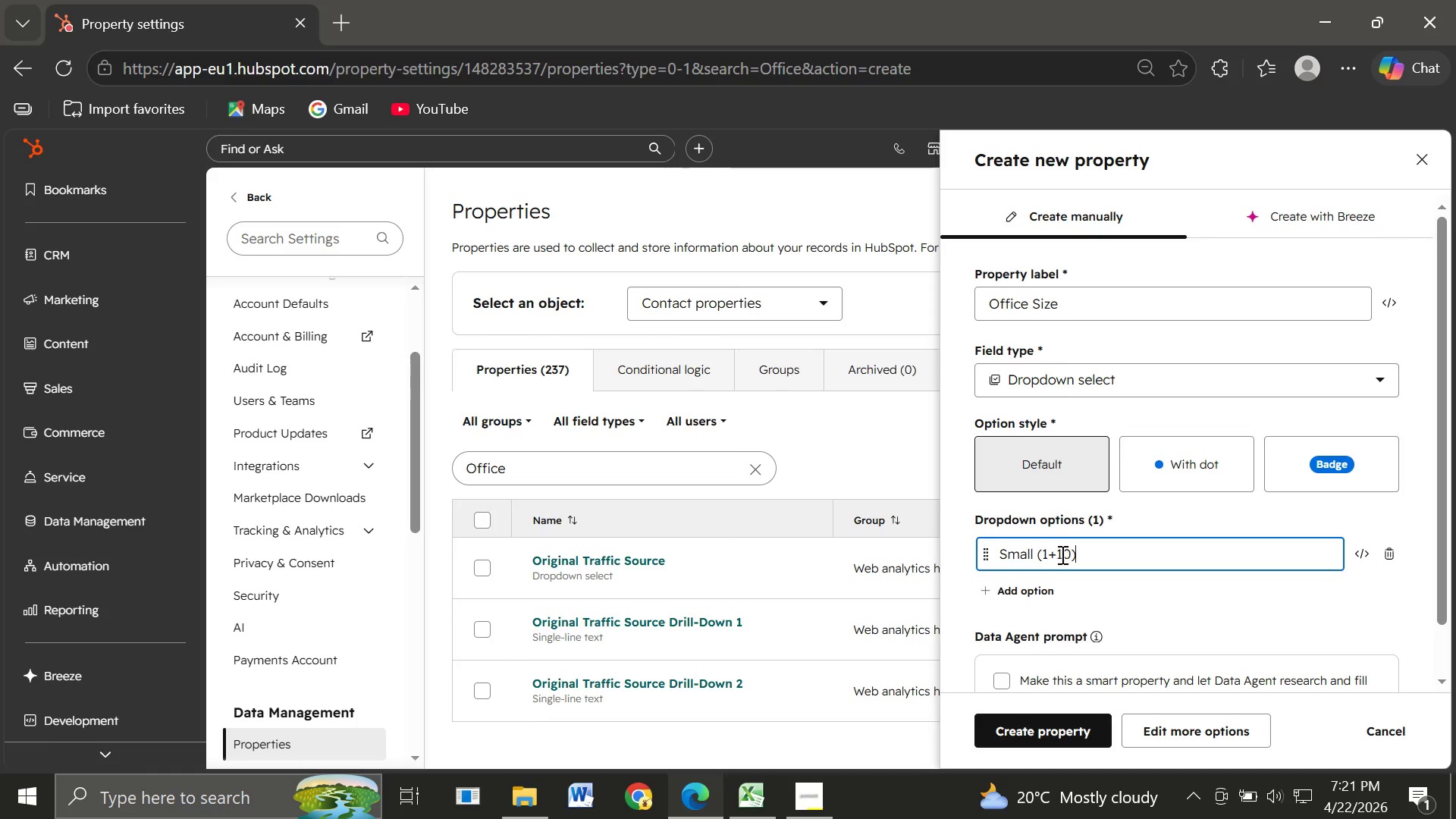 
left_click([1059, 554])
 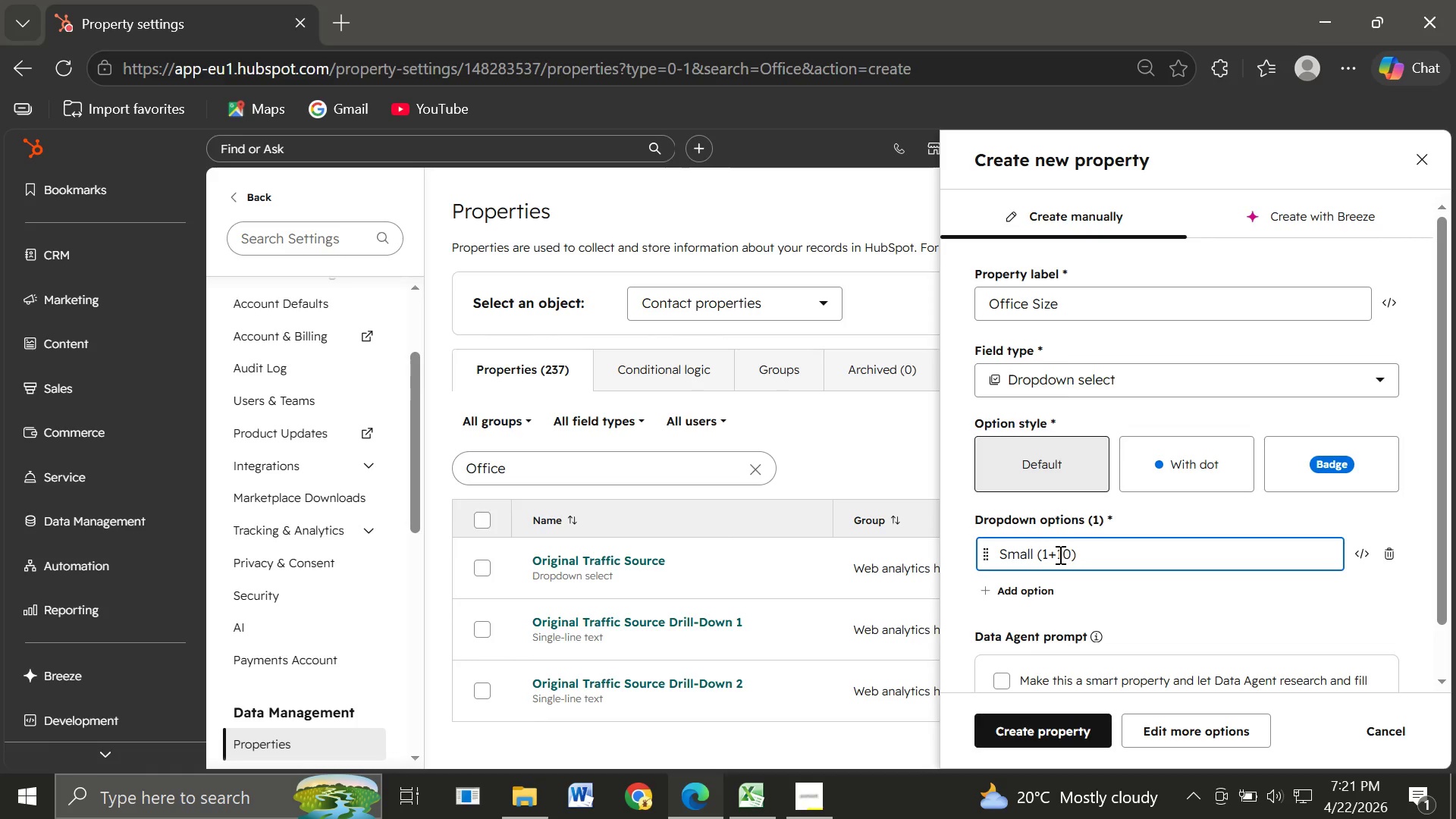 
key(Backspace)
 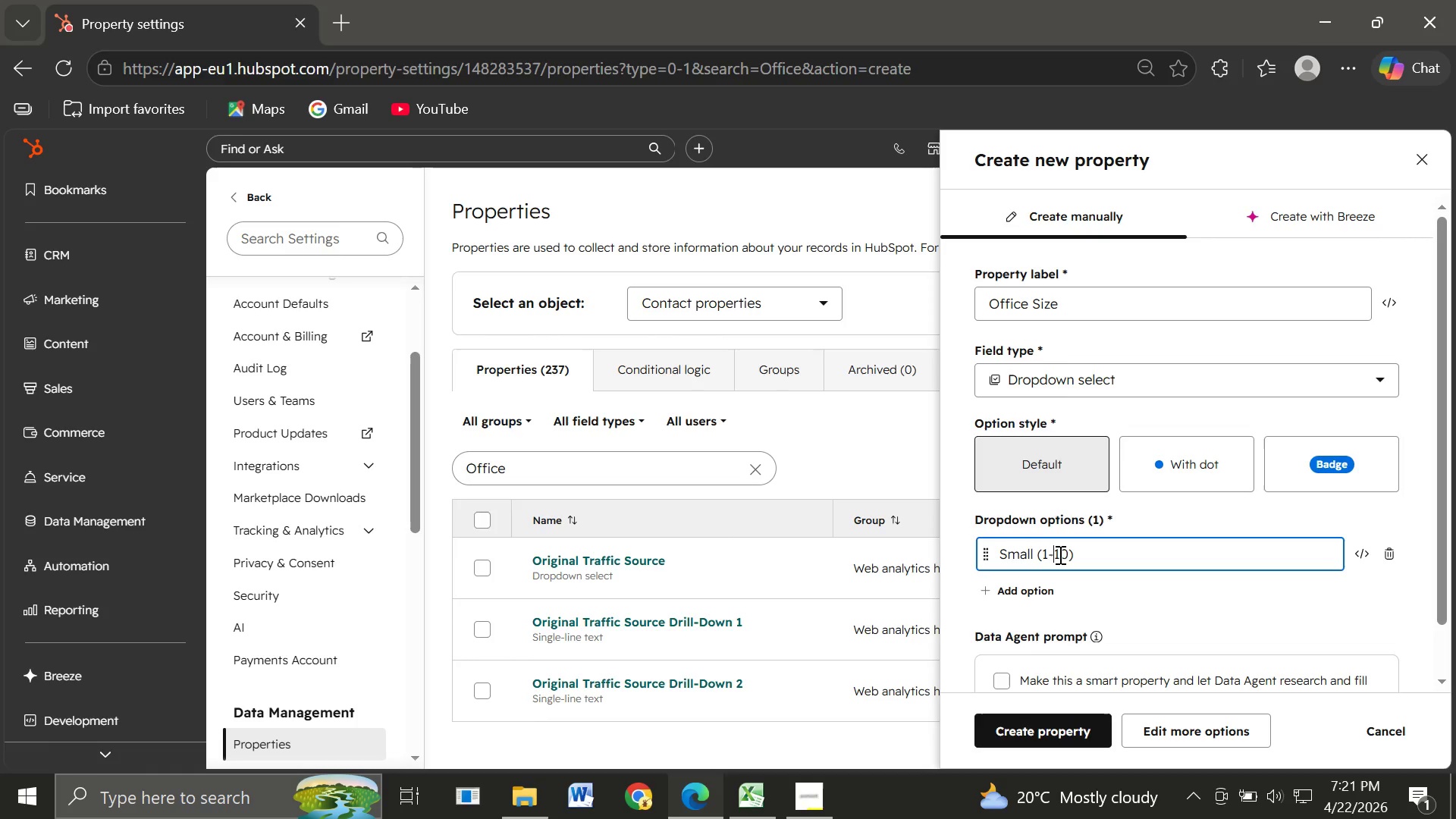 
key(Minus)
 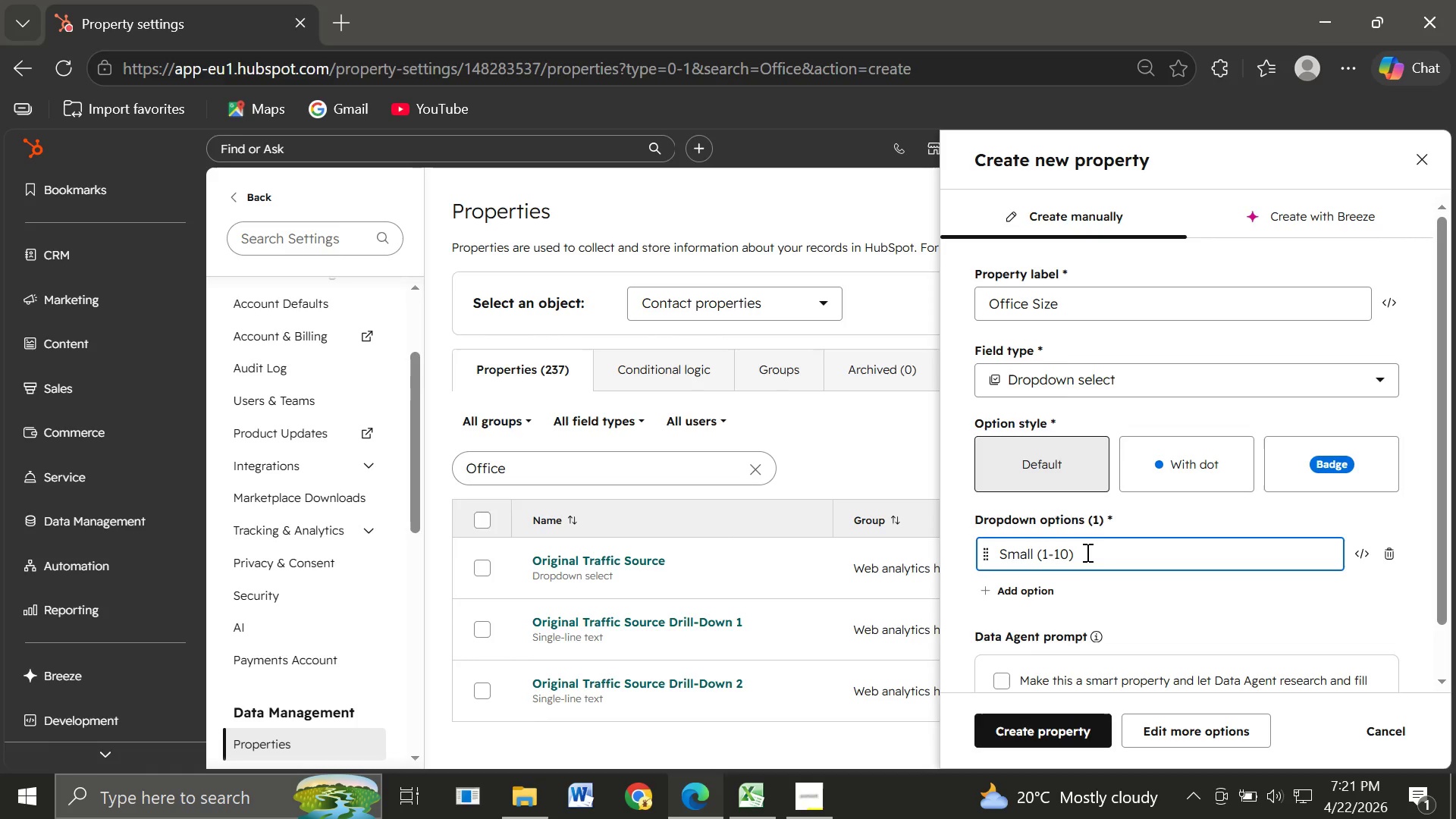 
left_click([1085, 551])
 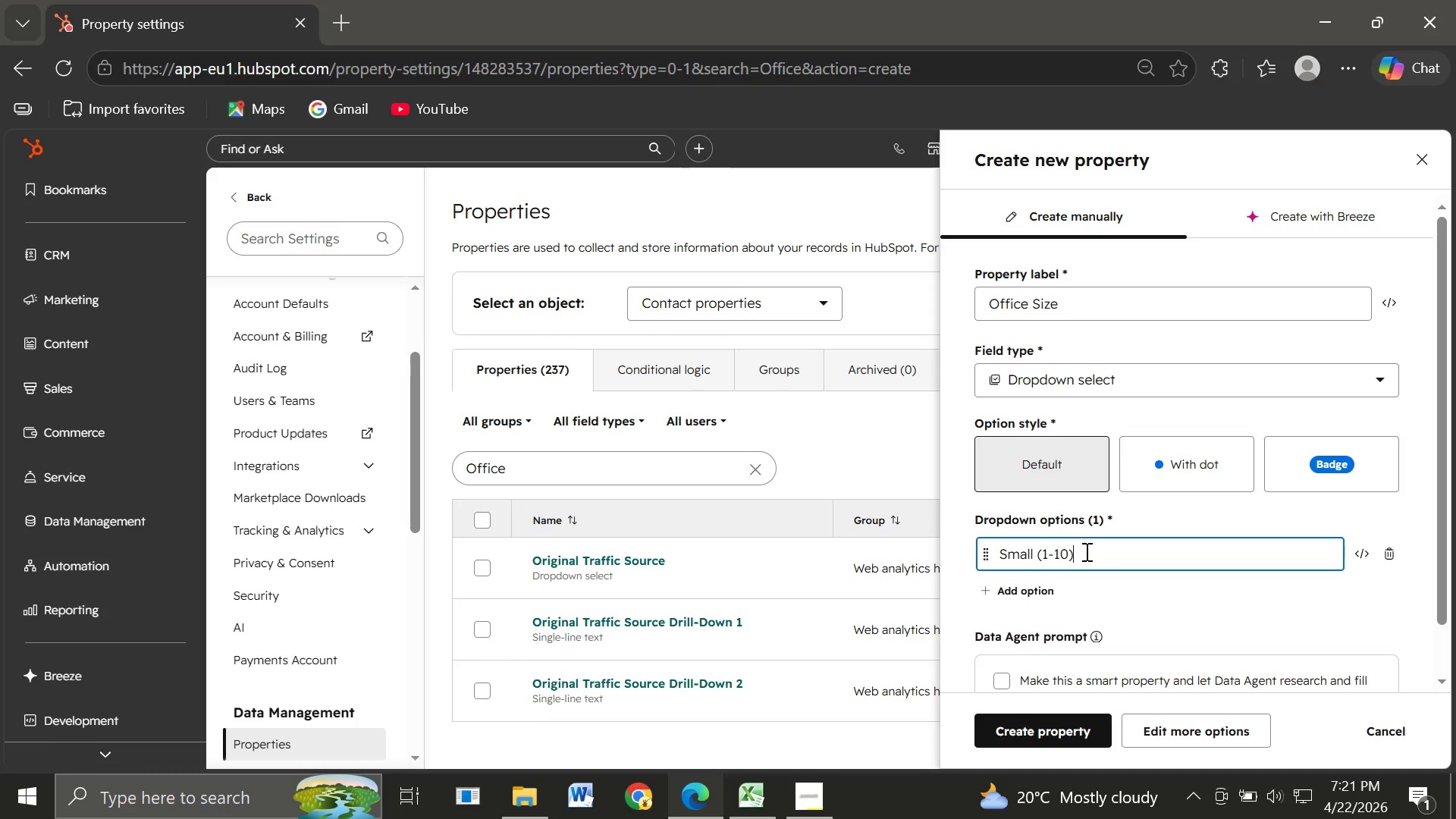 
key(Enter)
 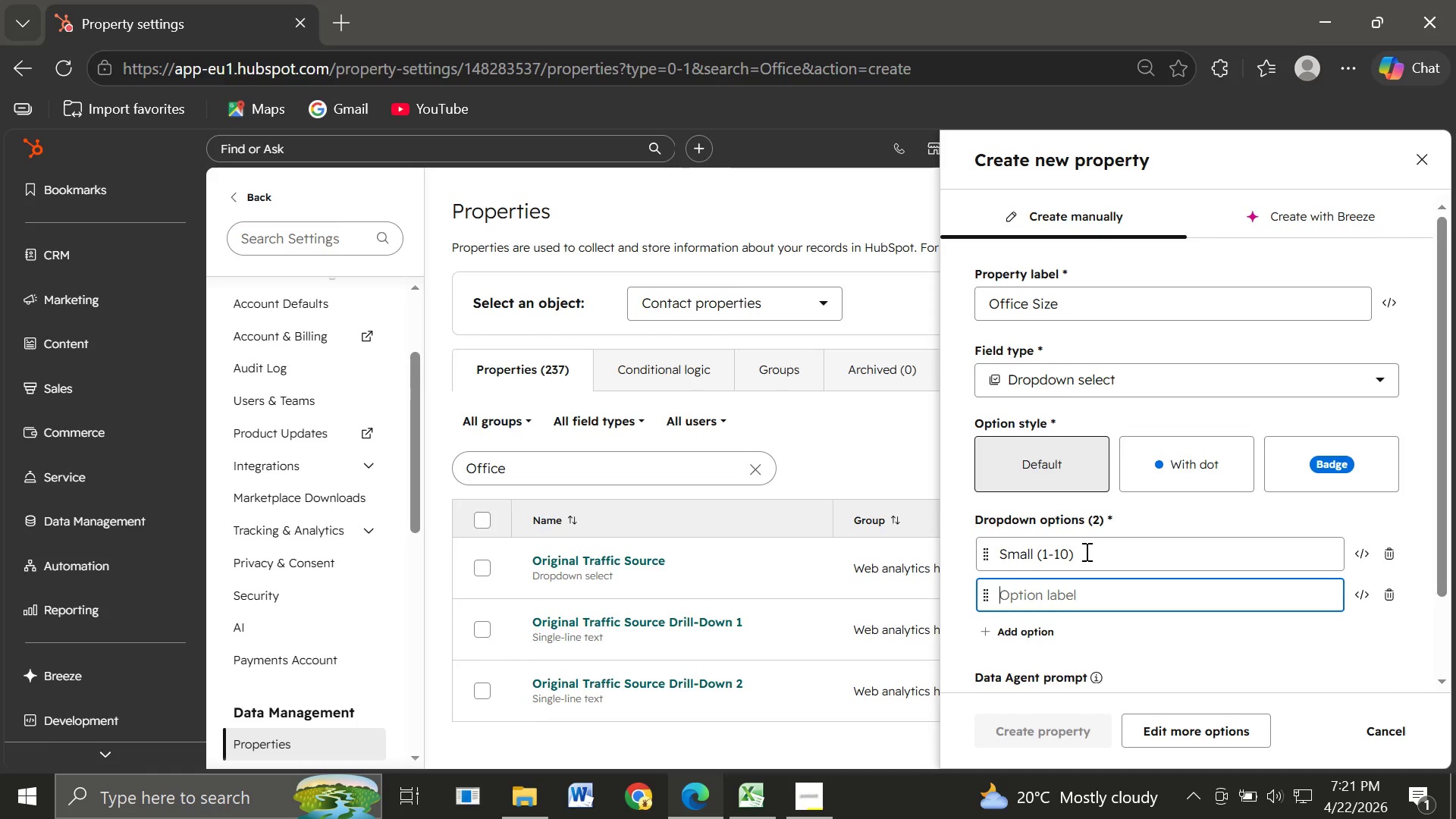 
type(Medium (11-50))
 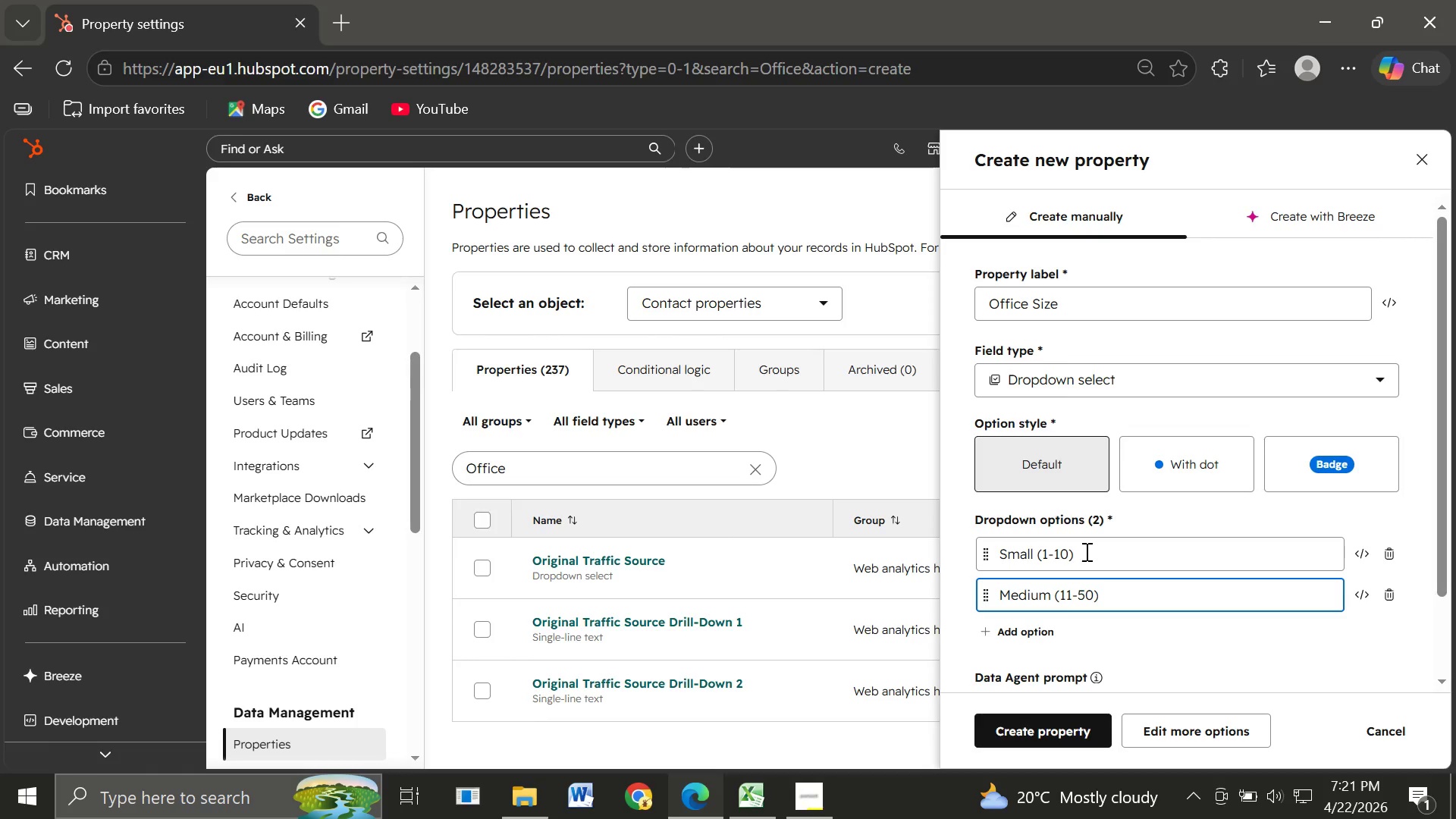 
key(Enter)
 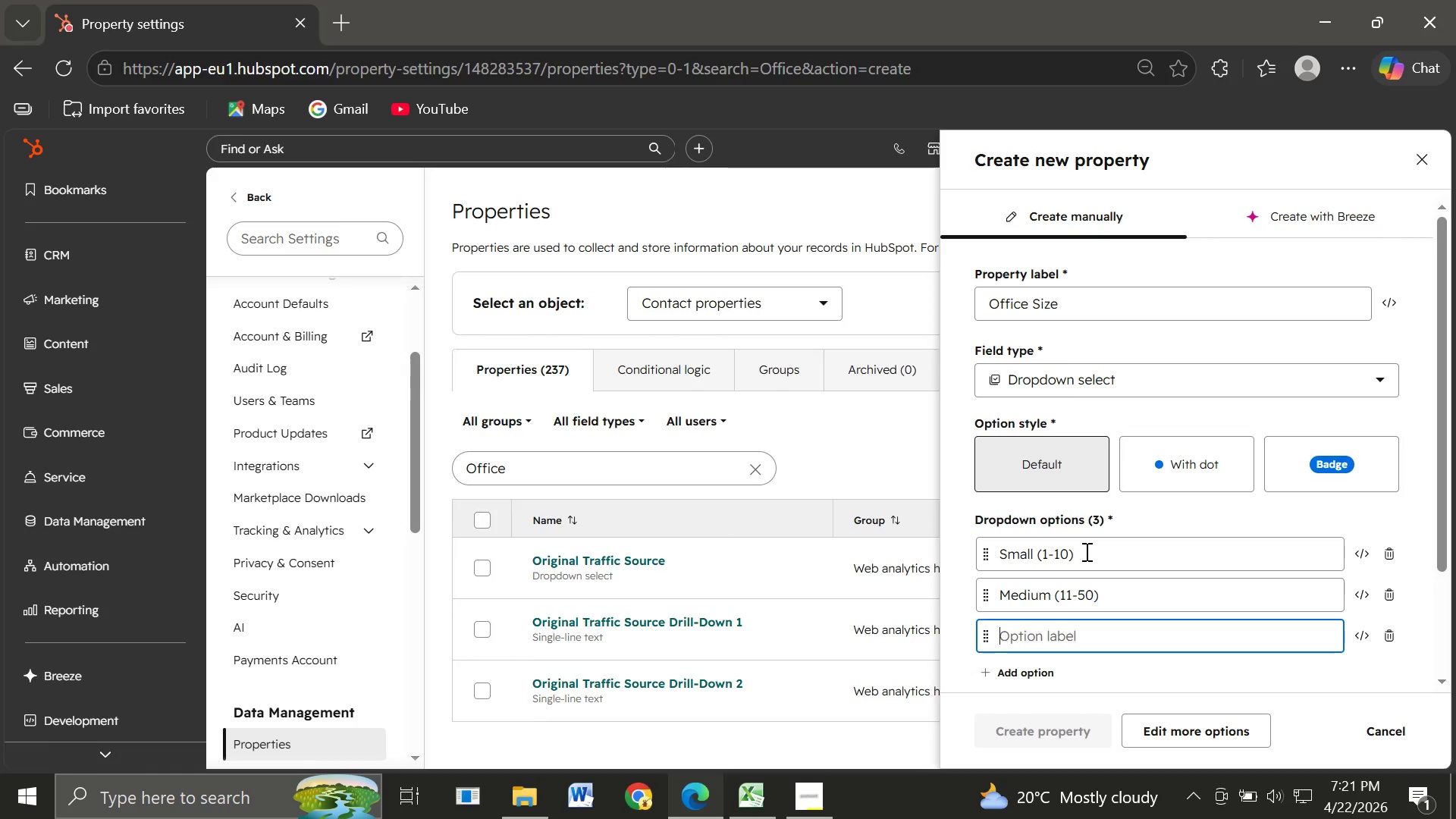 
type(Large (50+))
 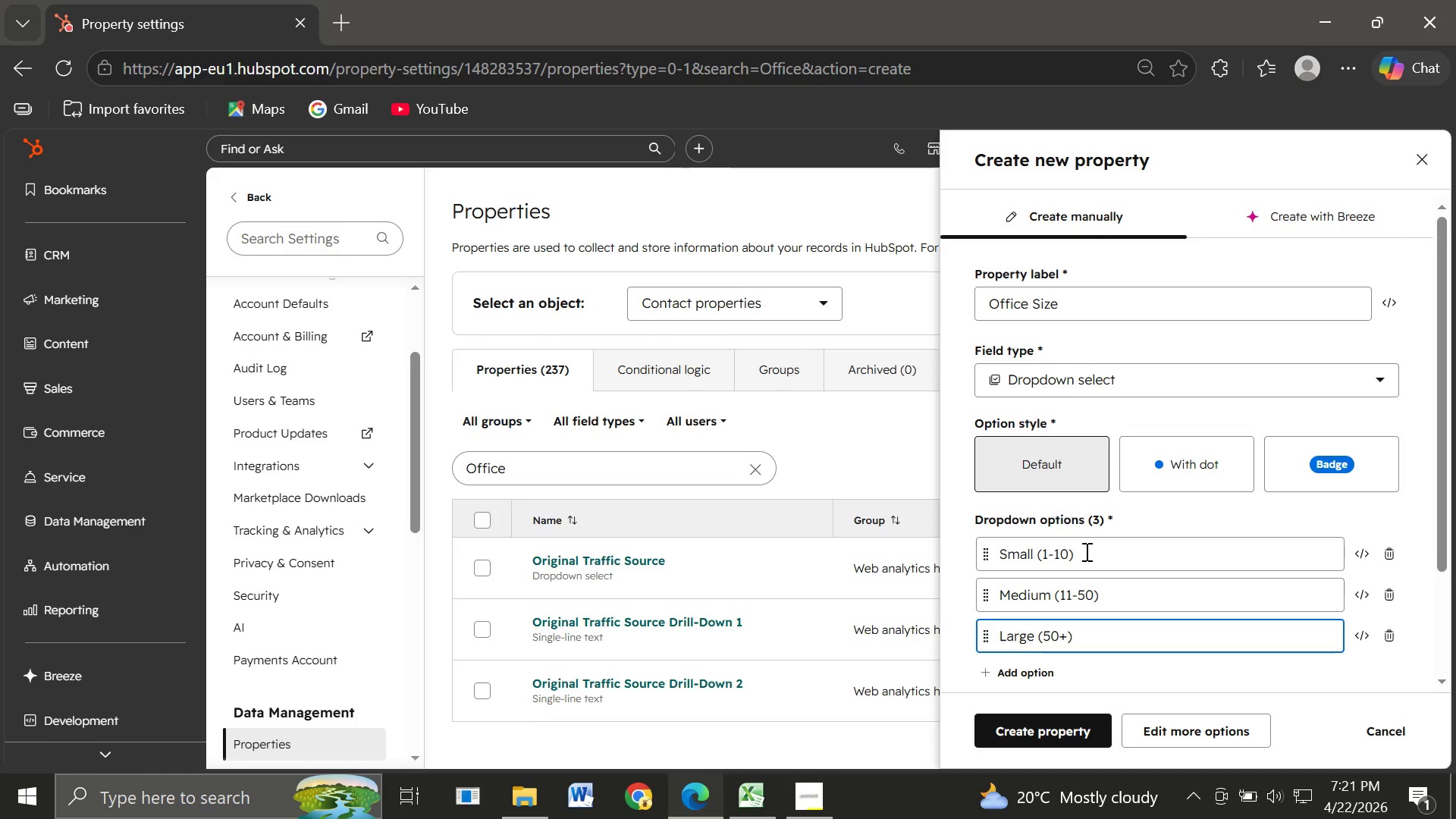 
wait(7.03)
 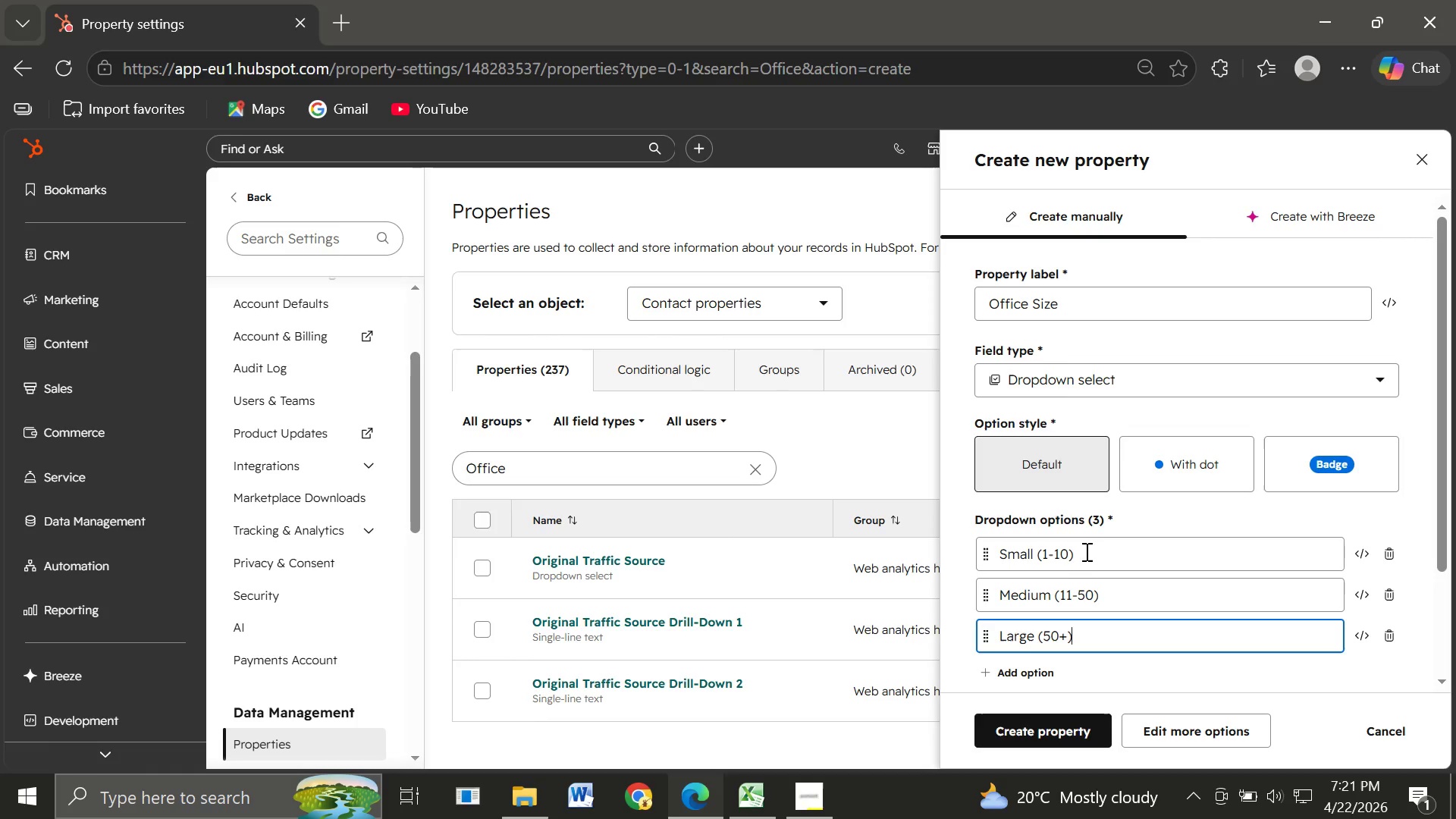 
left_click([1017, 733])
 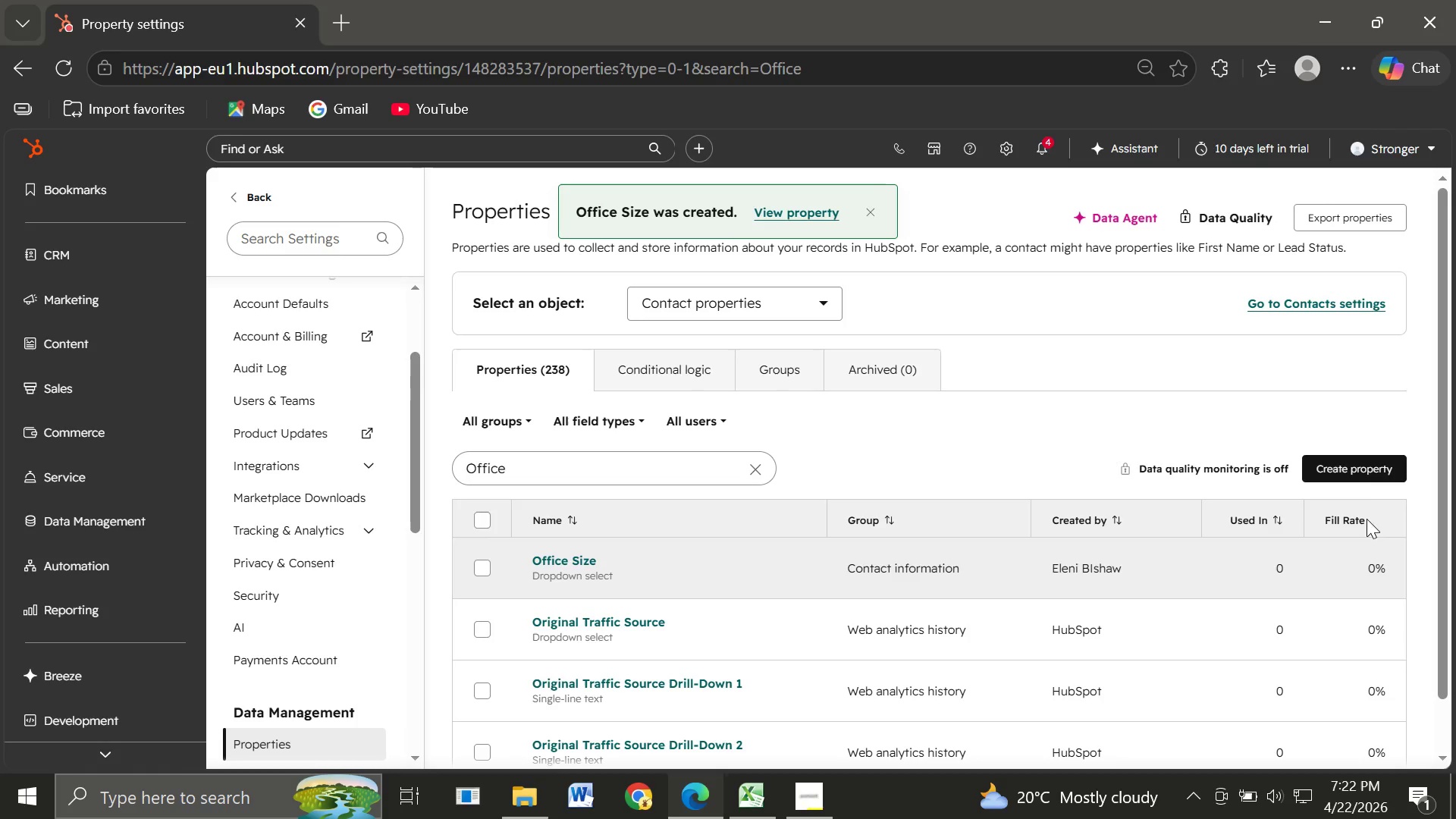 
left_click([1343, 473])
 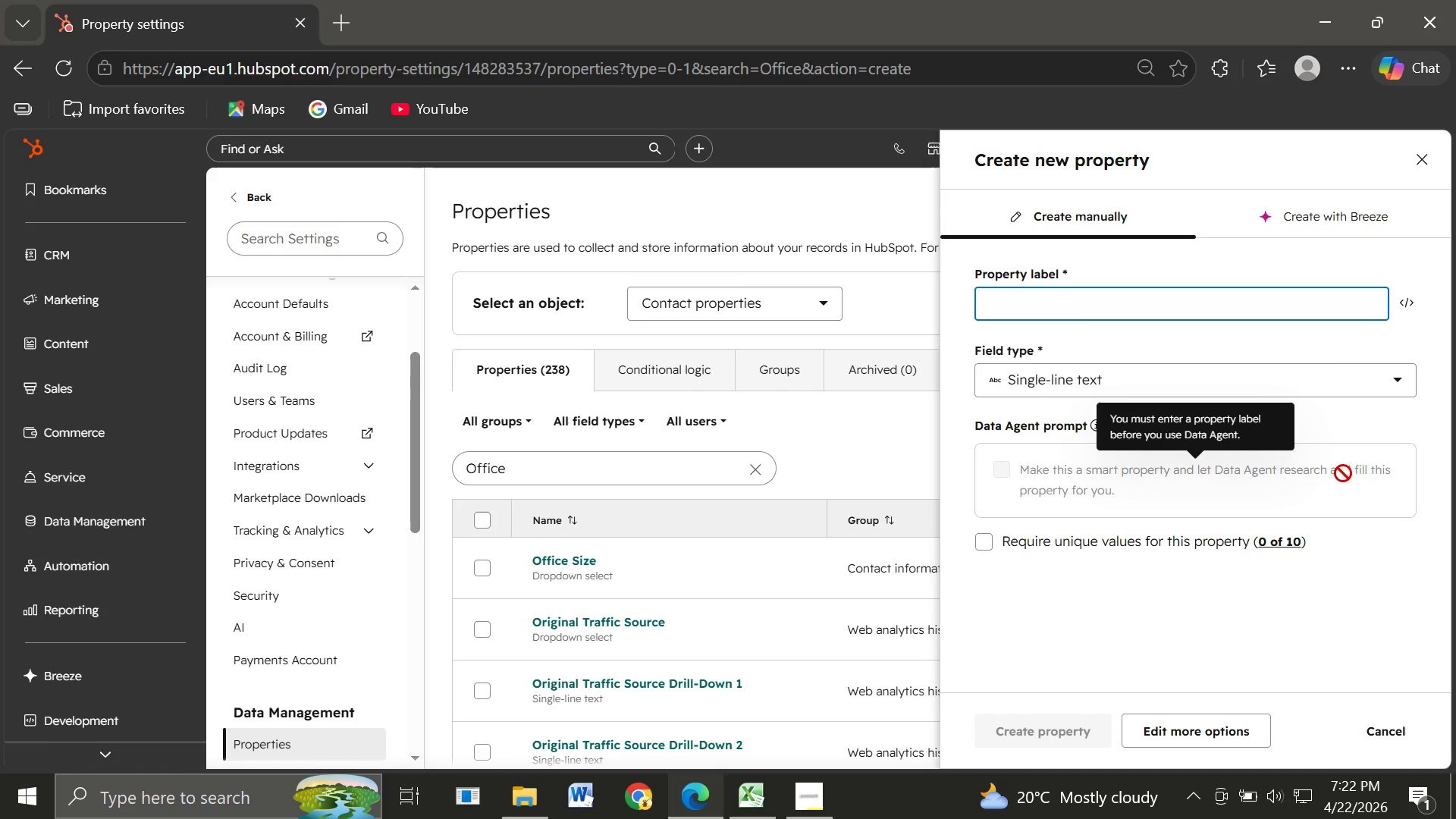 
type(Diet)
 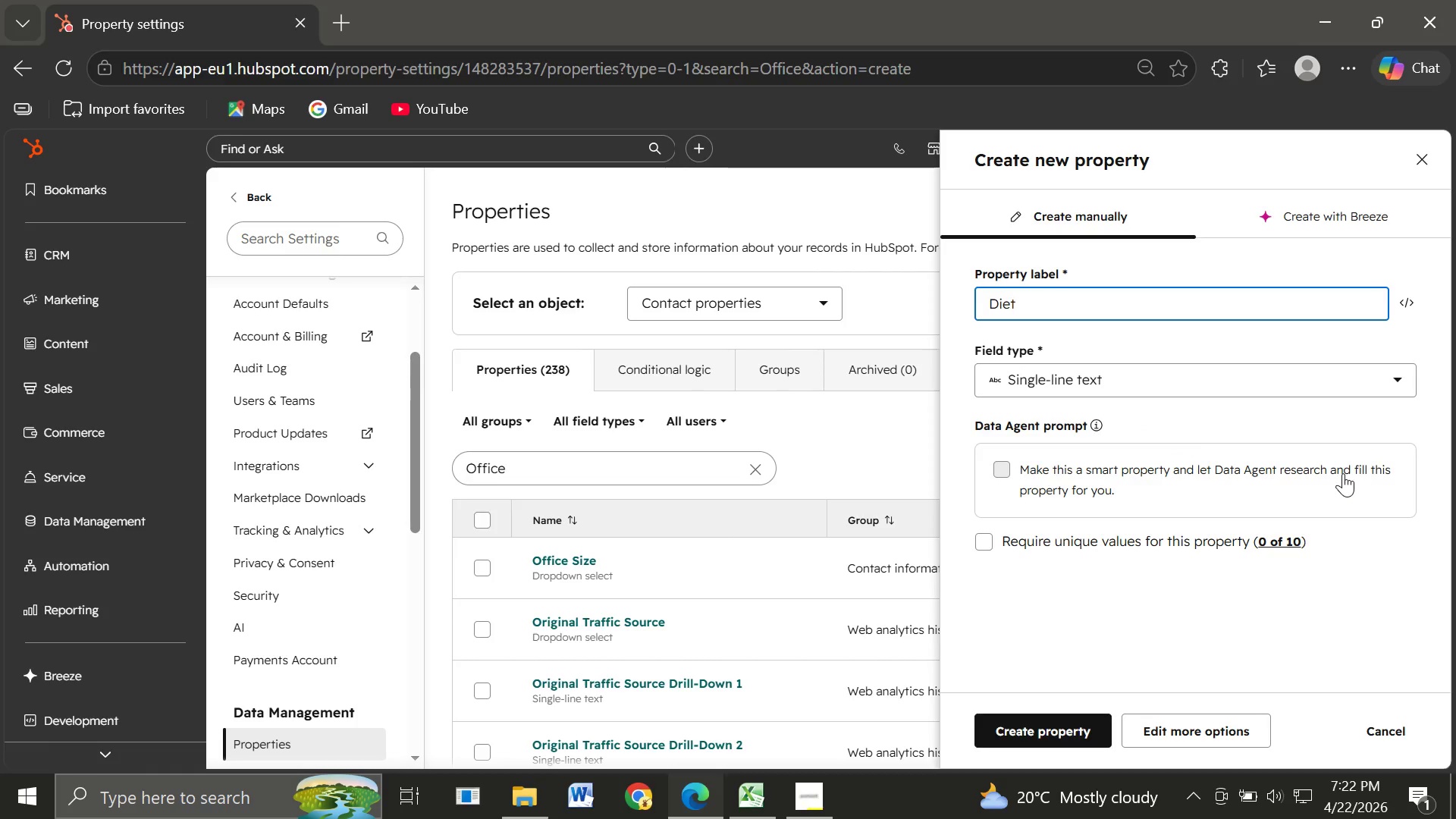 
type(ary Preferences)
 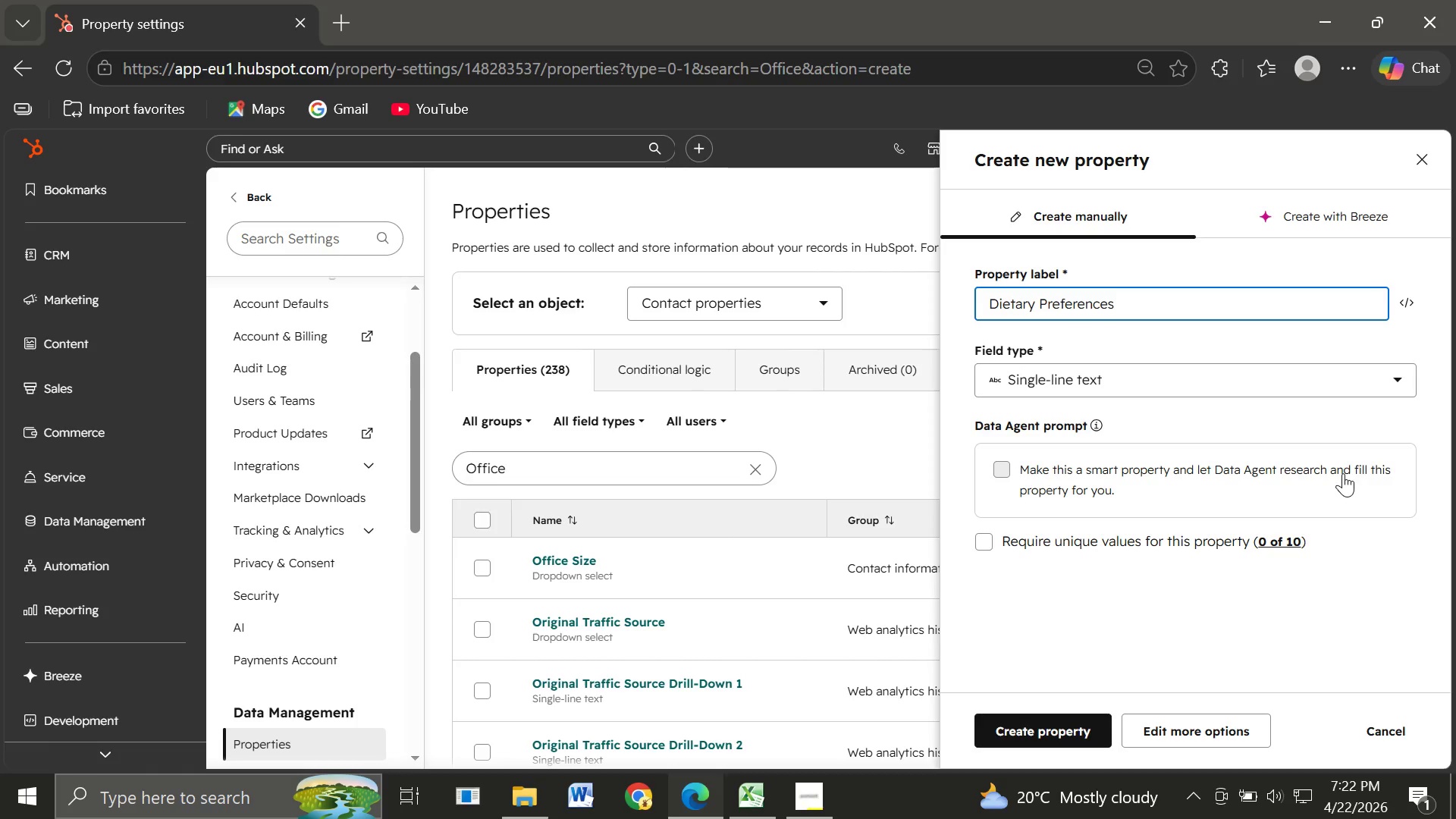 
wait(5.97)
 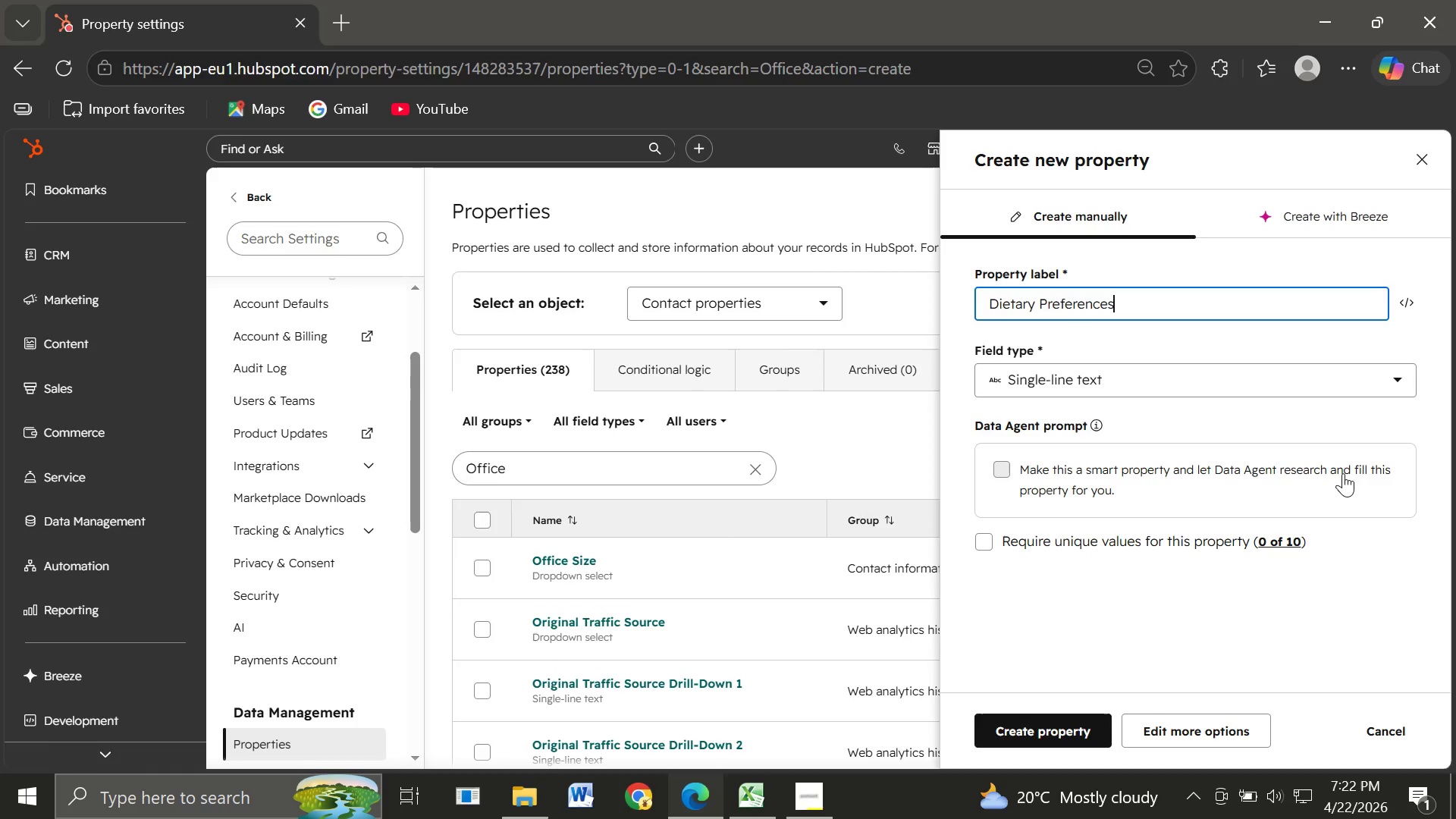 
left_click([1089, 375])
 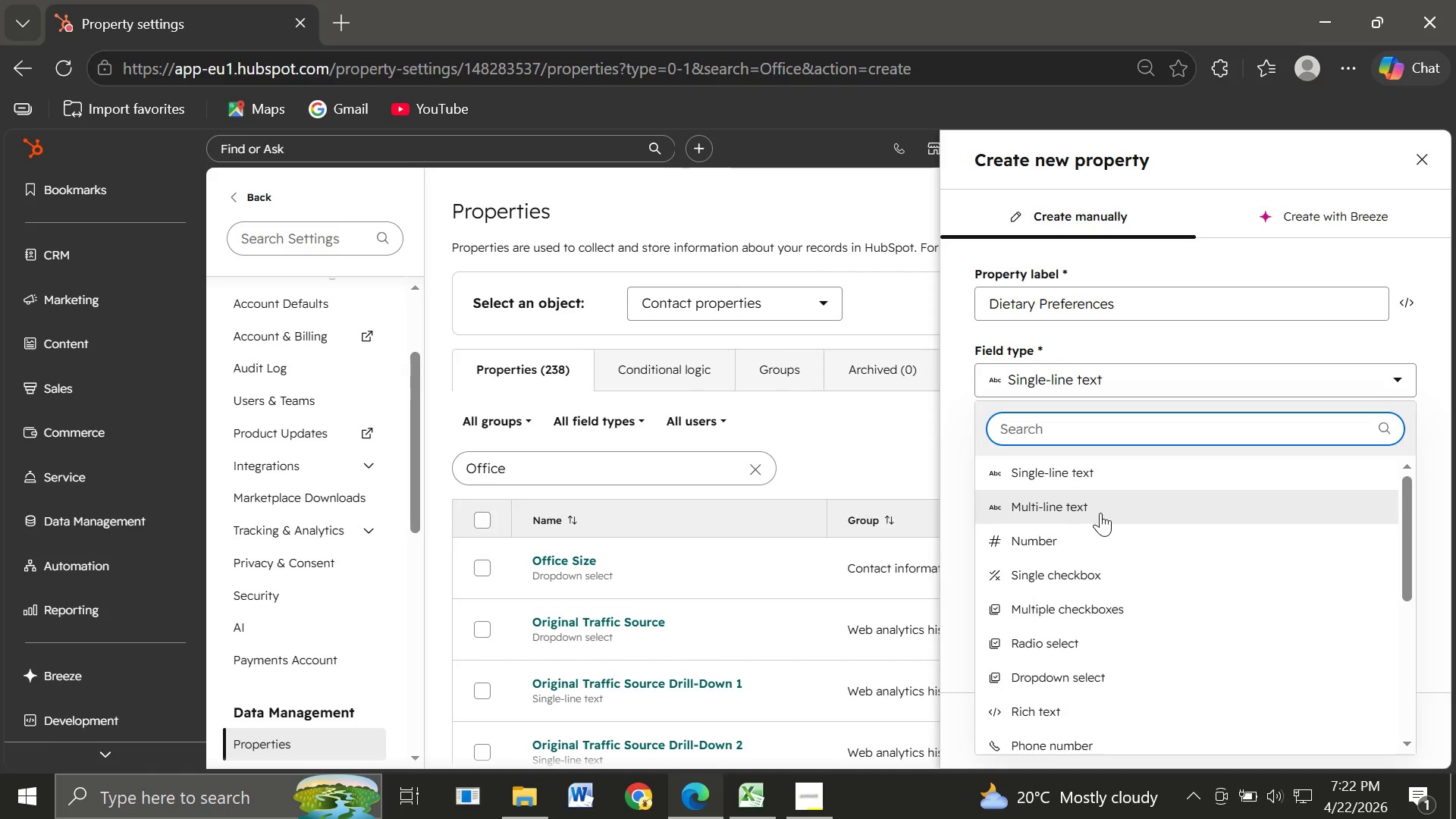 
wait(5.45)
 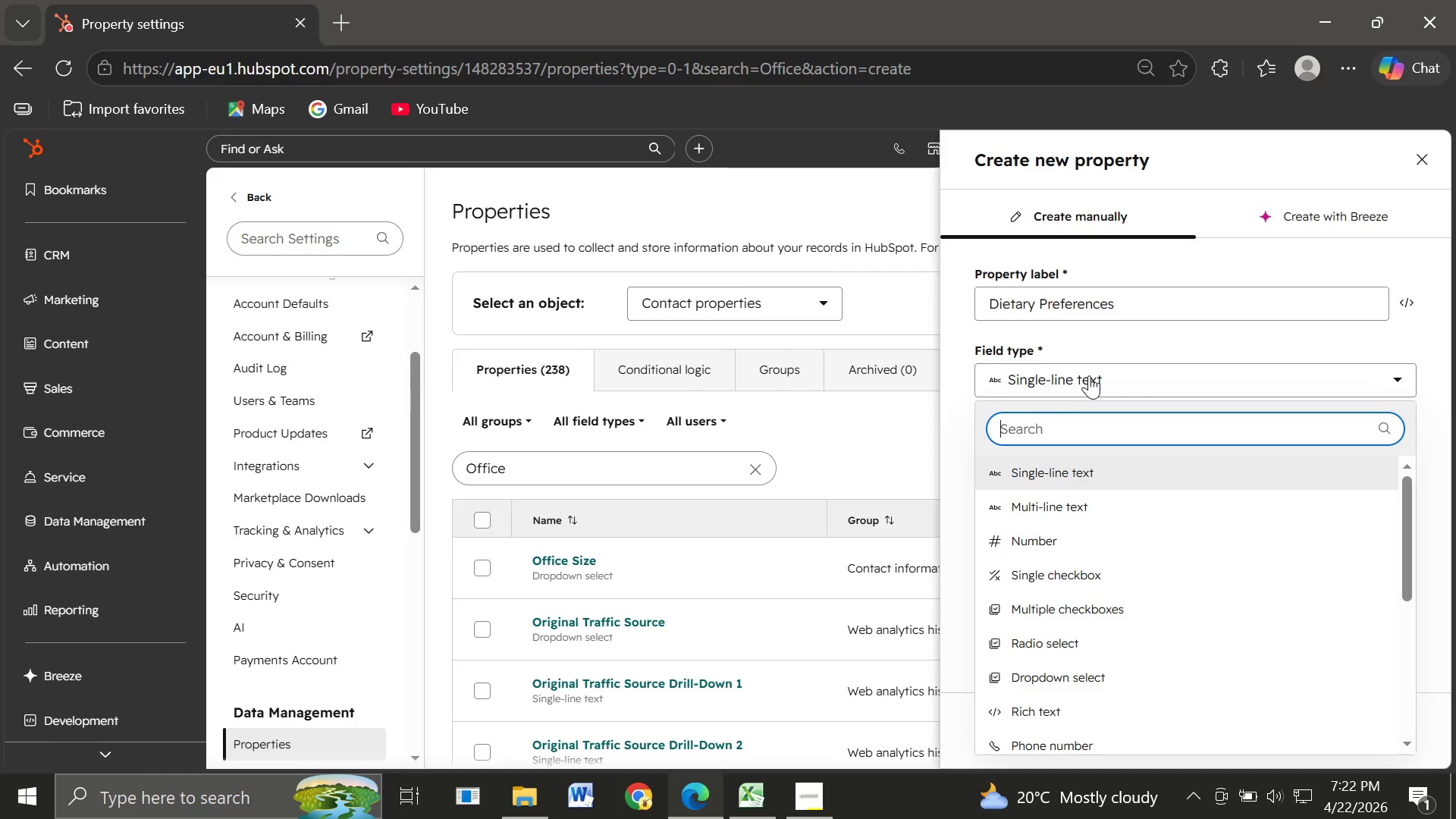 
left_click([1043, 608])
 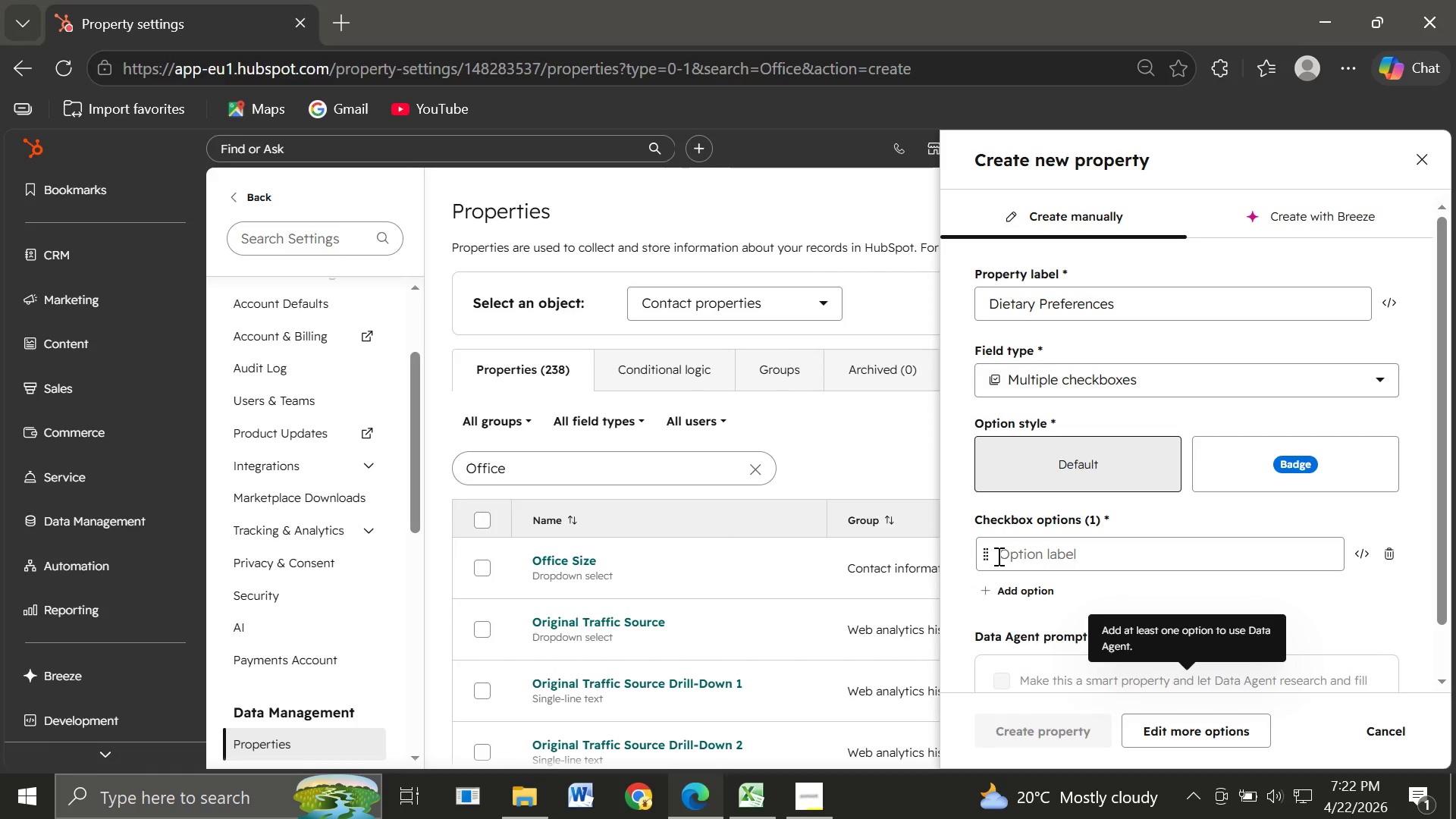 
left_click([997, 556])
 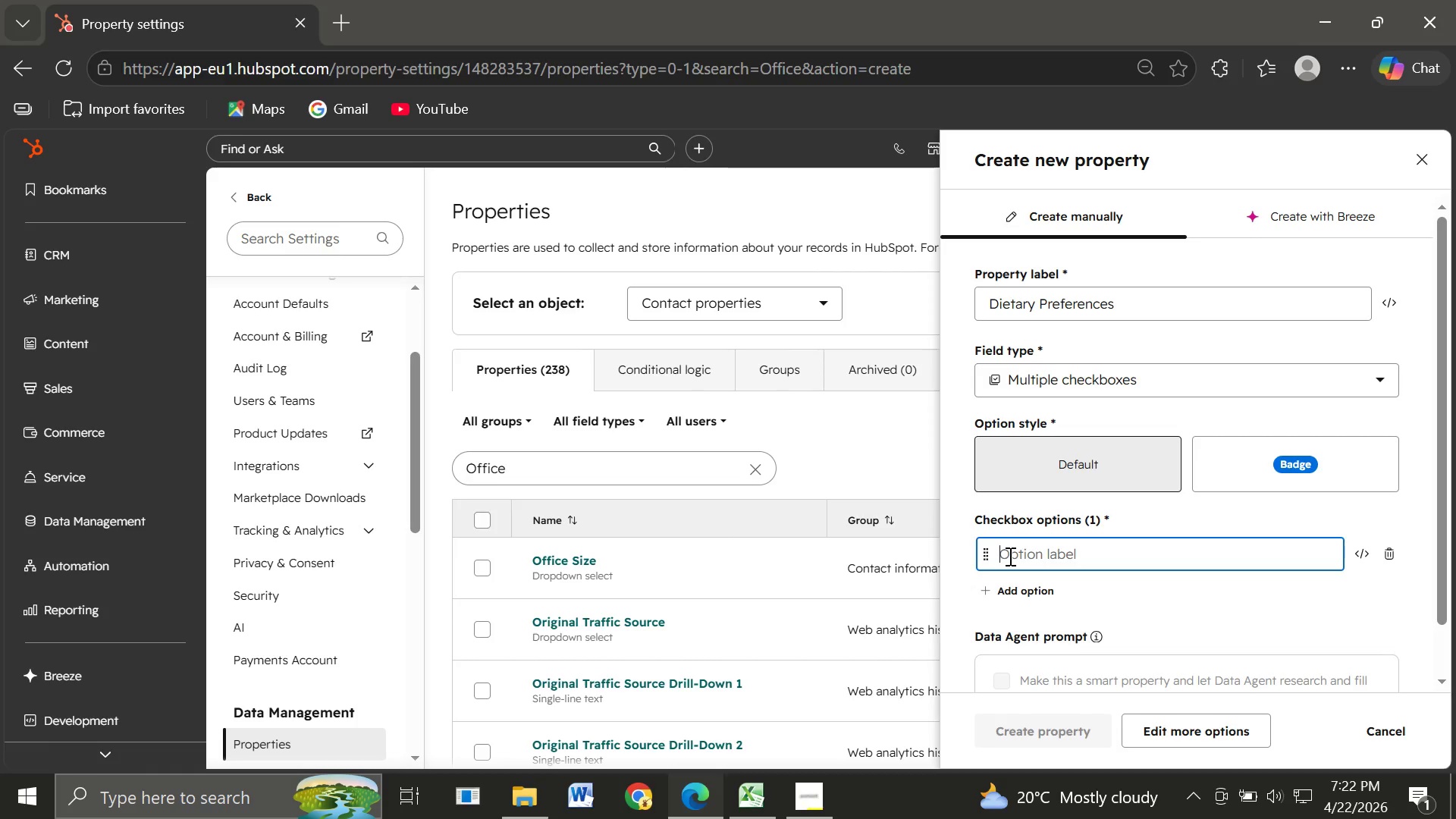 
type(Vegetarian)
 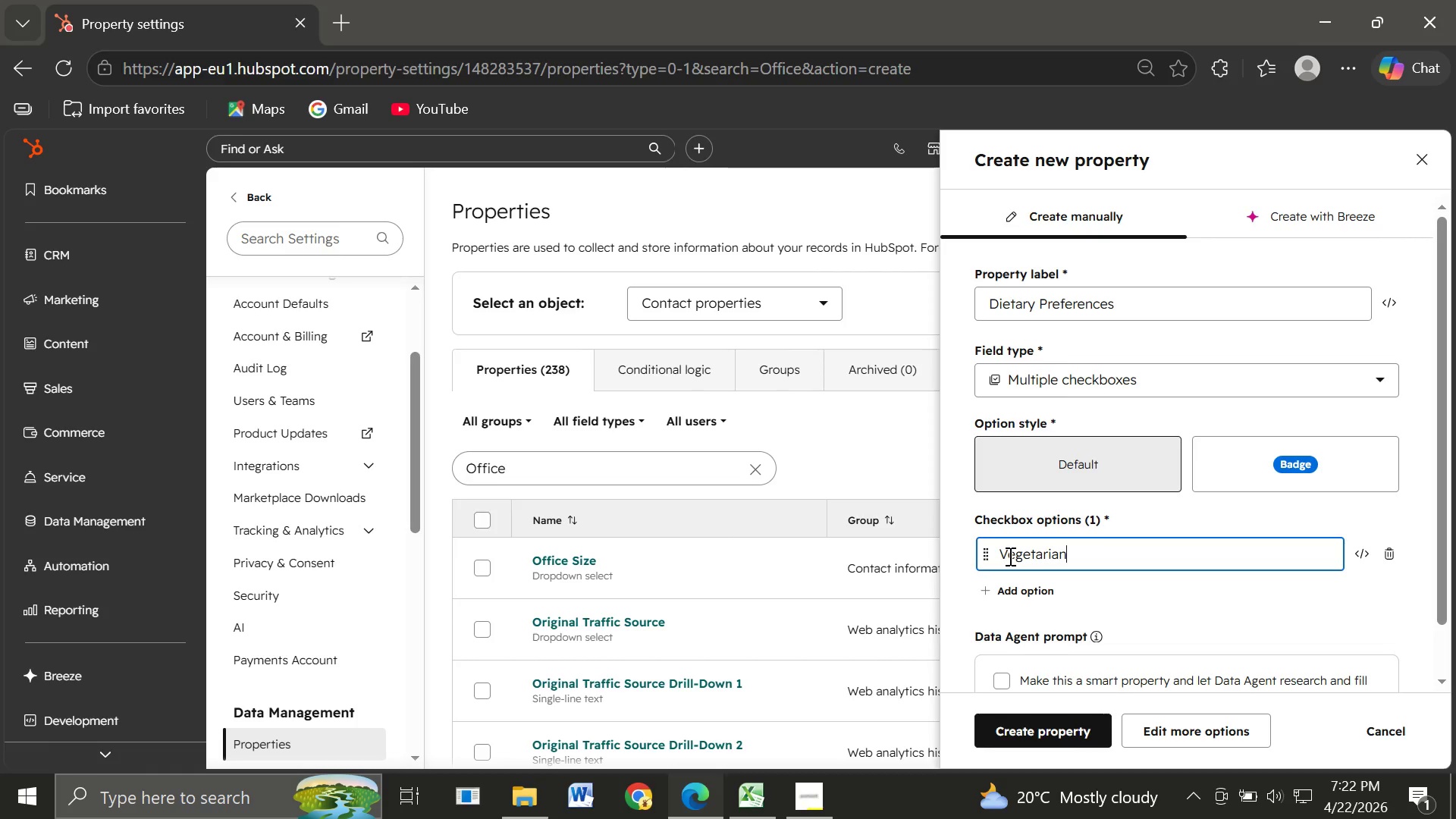 
key(Enter)
 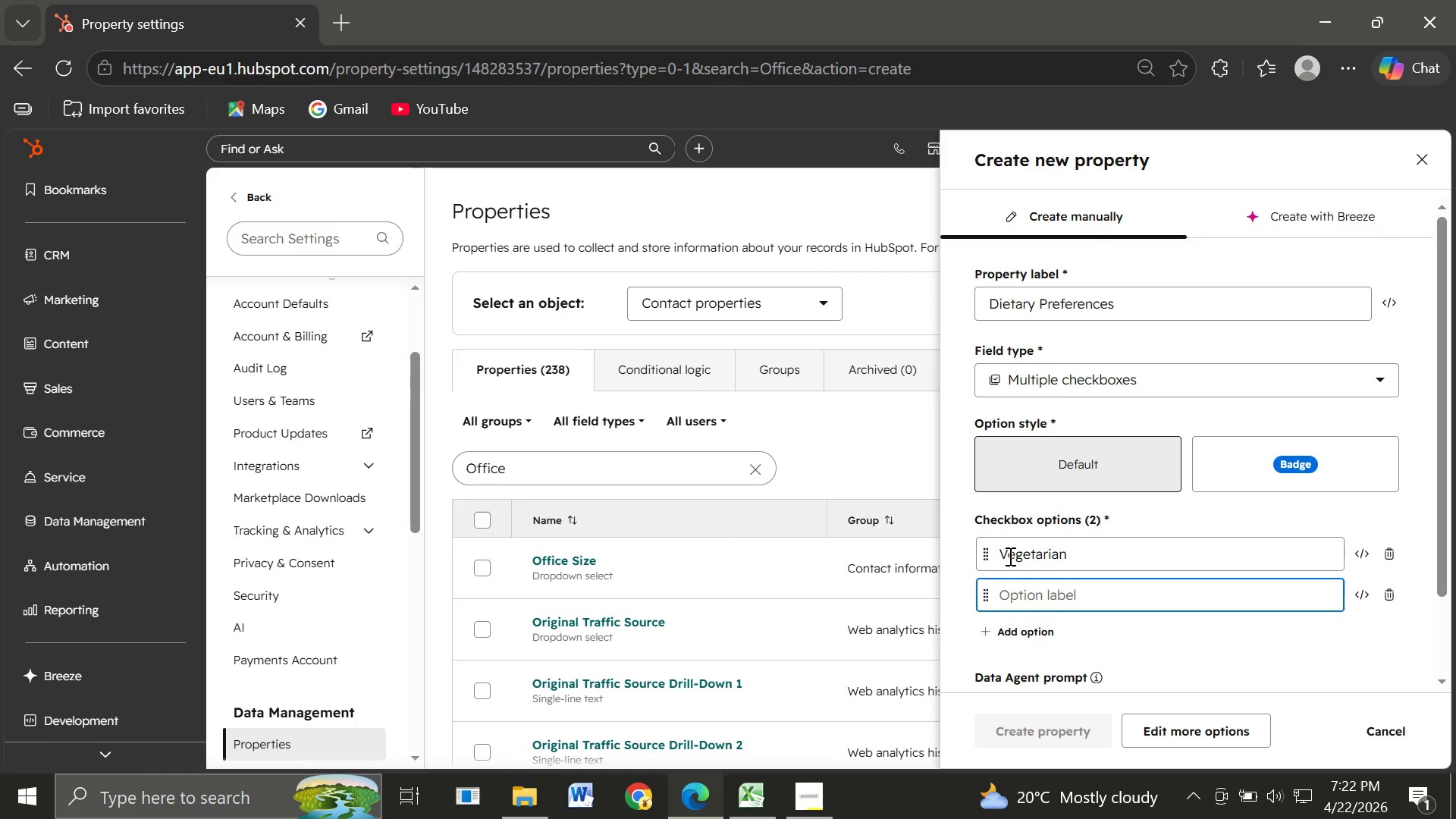 
type(Vegan)
 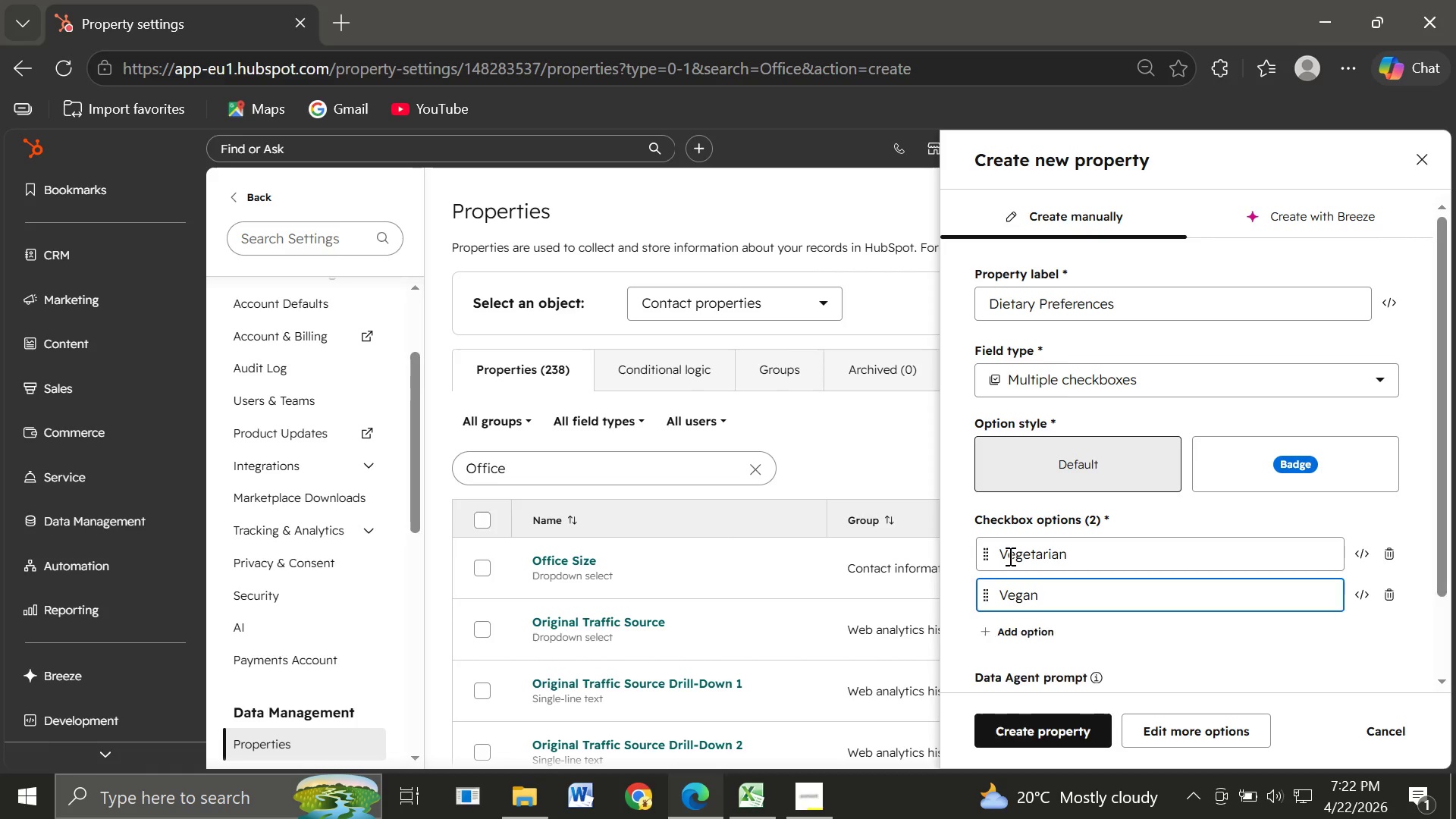 
key(Enter)
 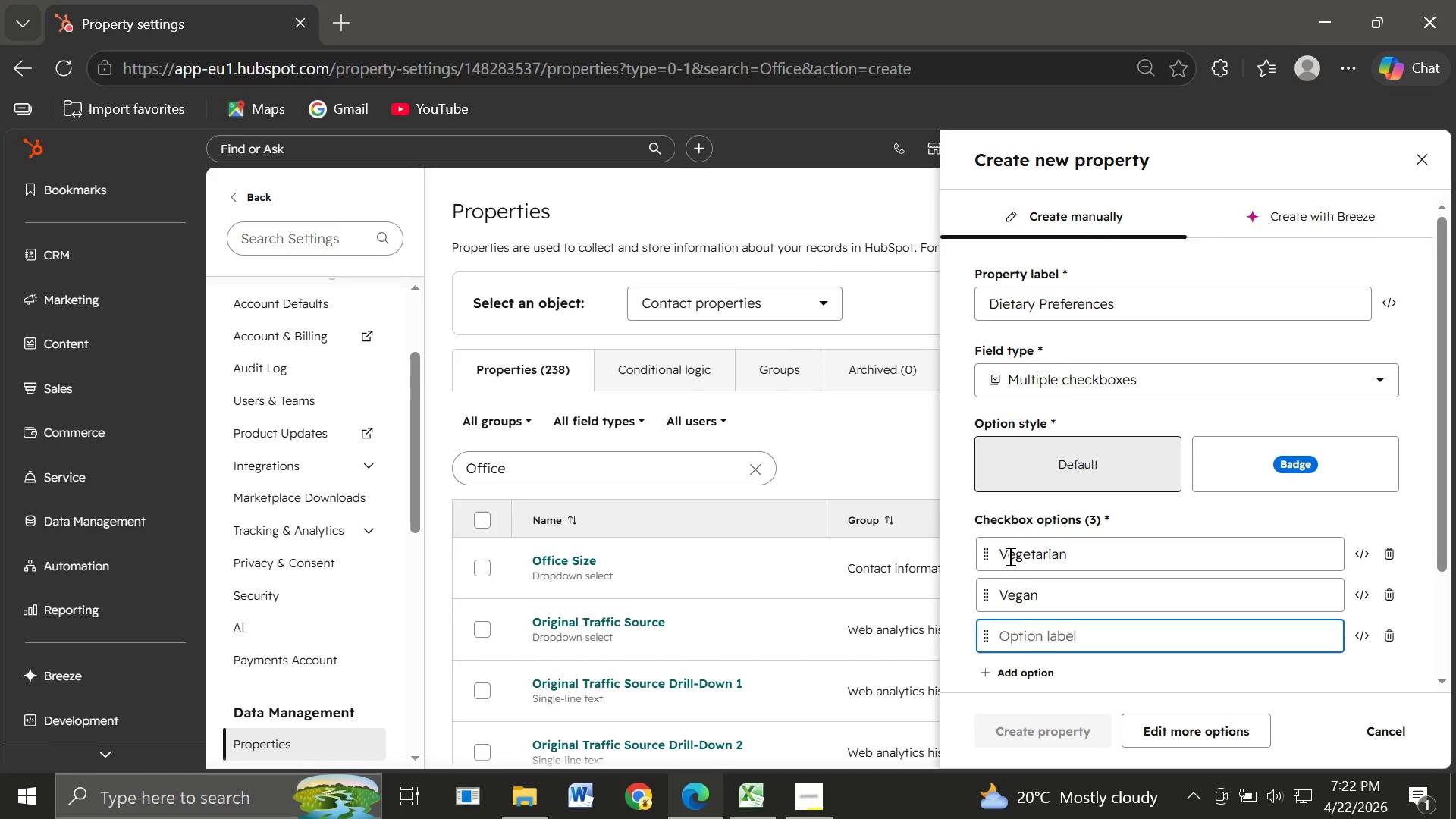 
type(Halal)
 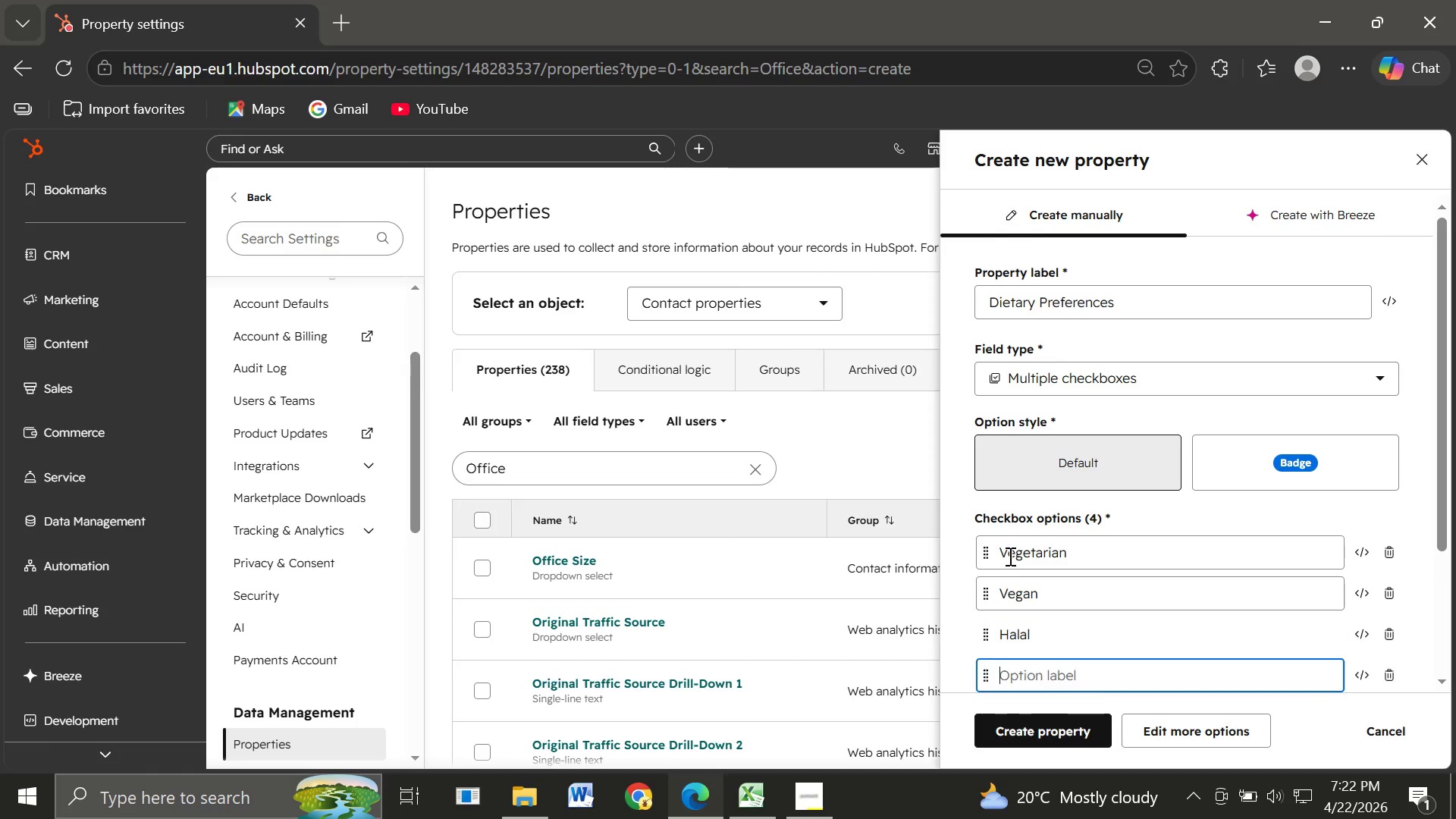 
key(Enter)
 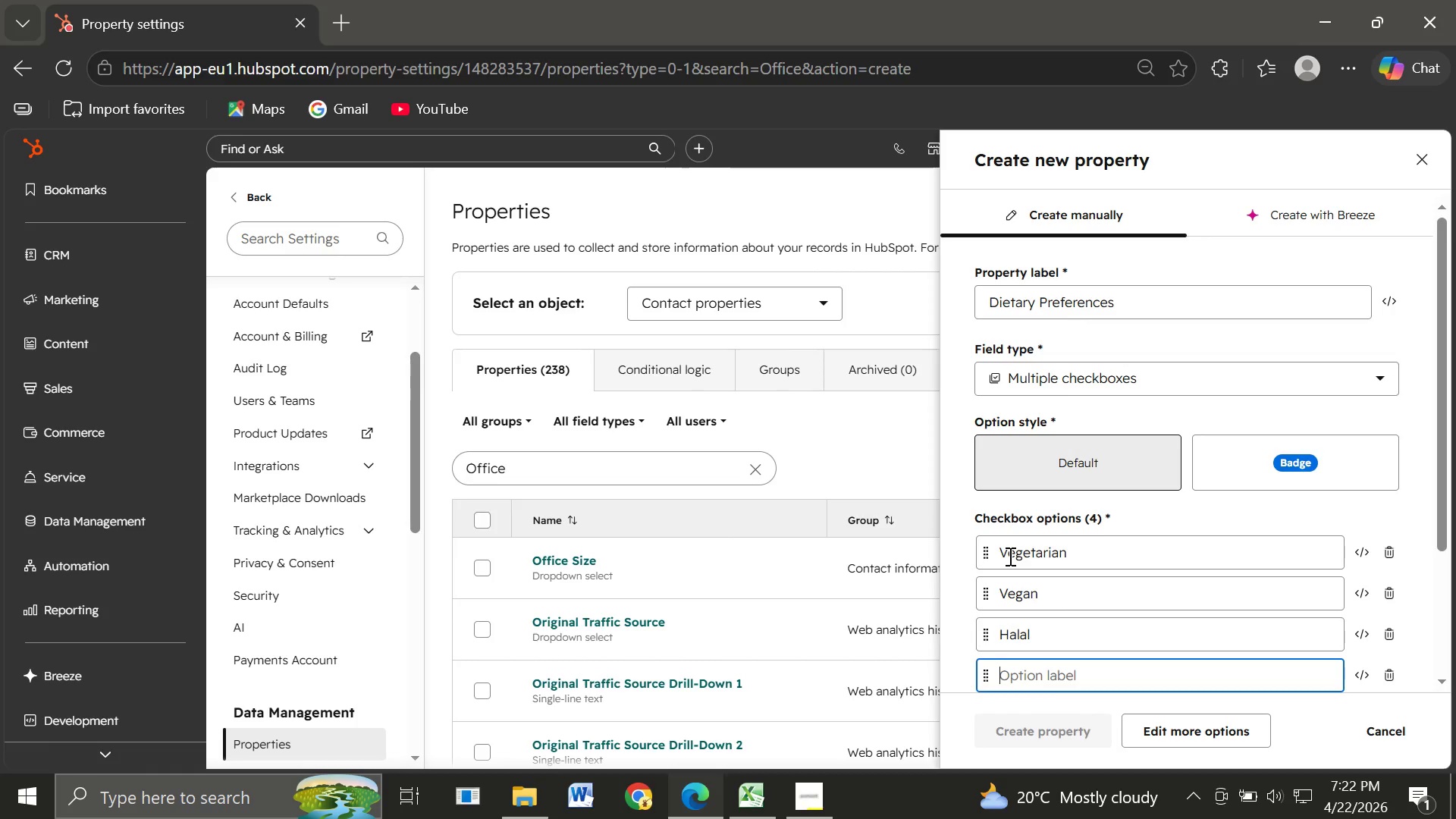 
type(None)
 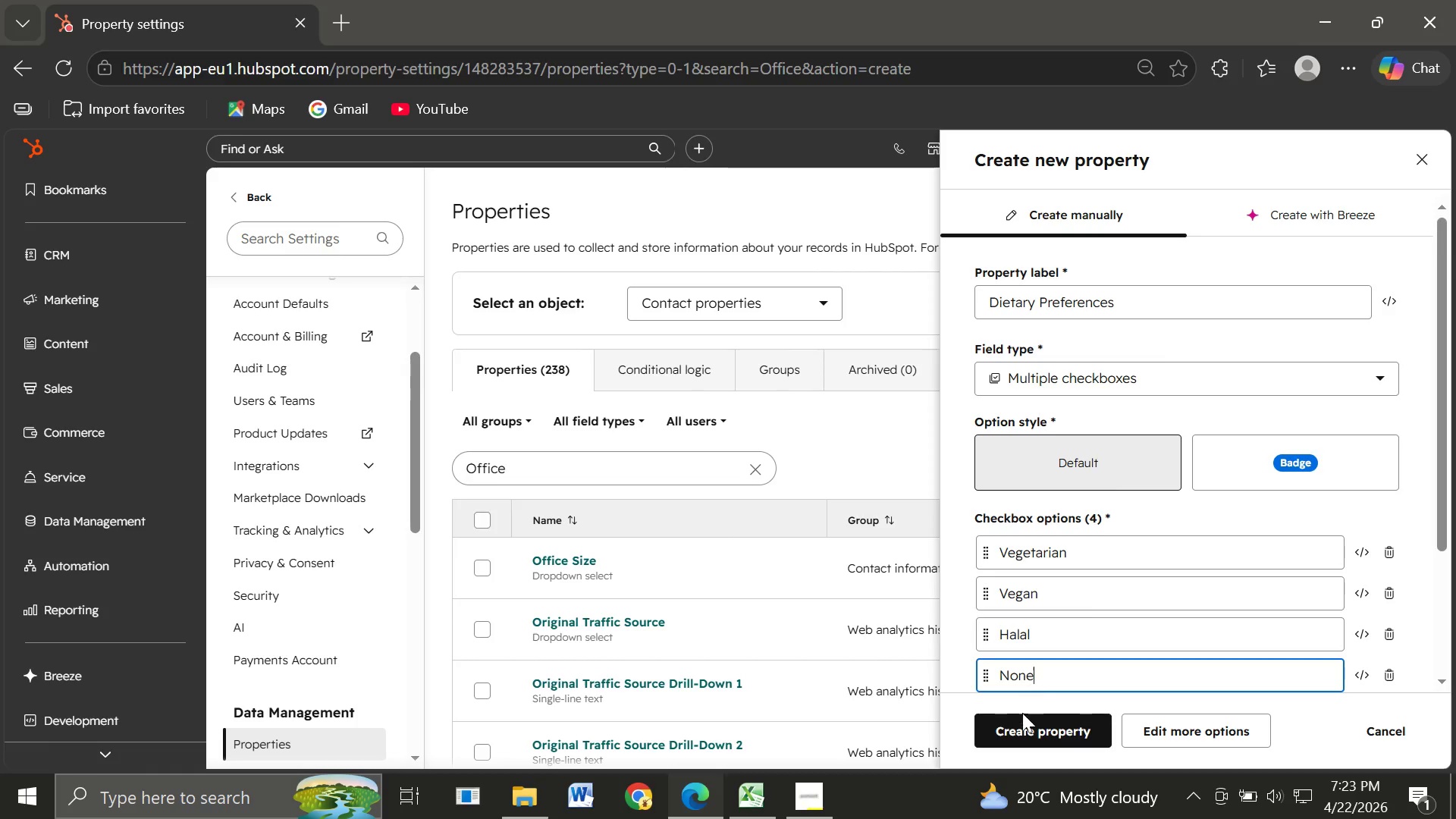 
left_click([1015, 731])
 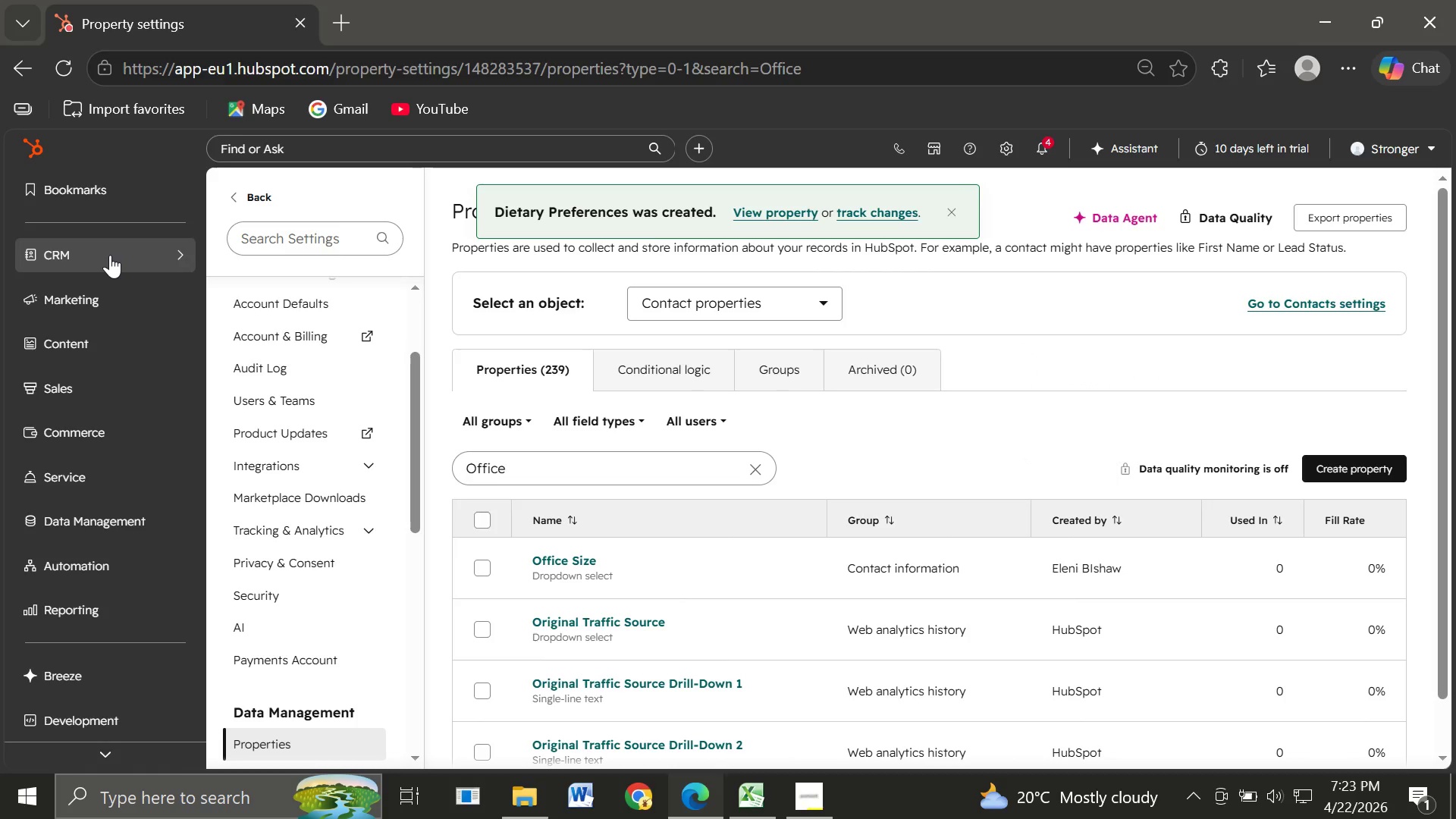 
wait(5.58)
 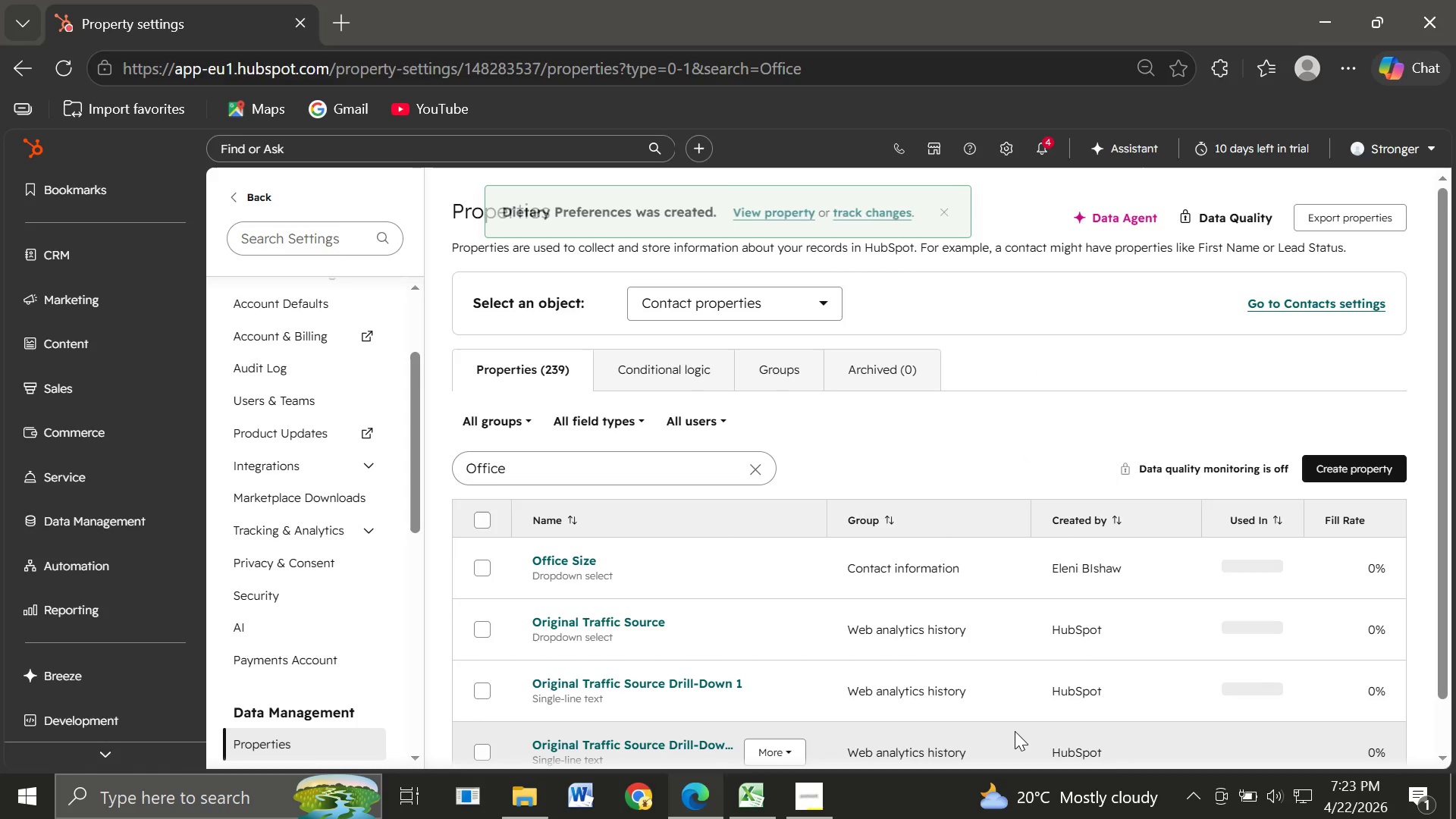 
left_click([110, 255])
 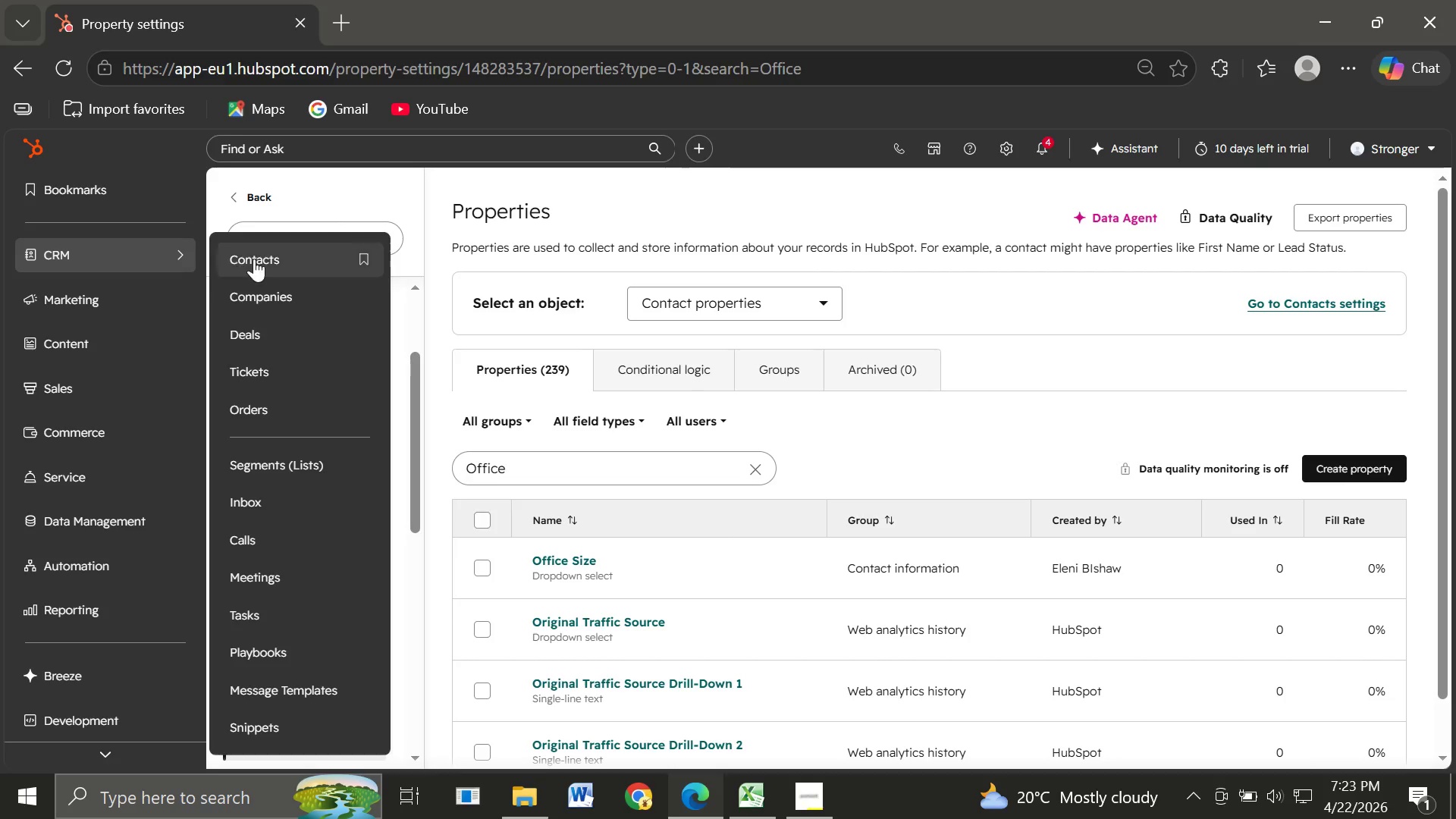 
left_click([254, 259])
 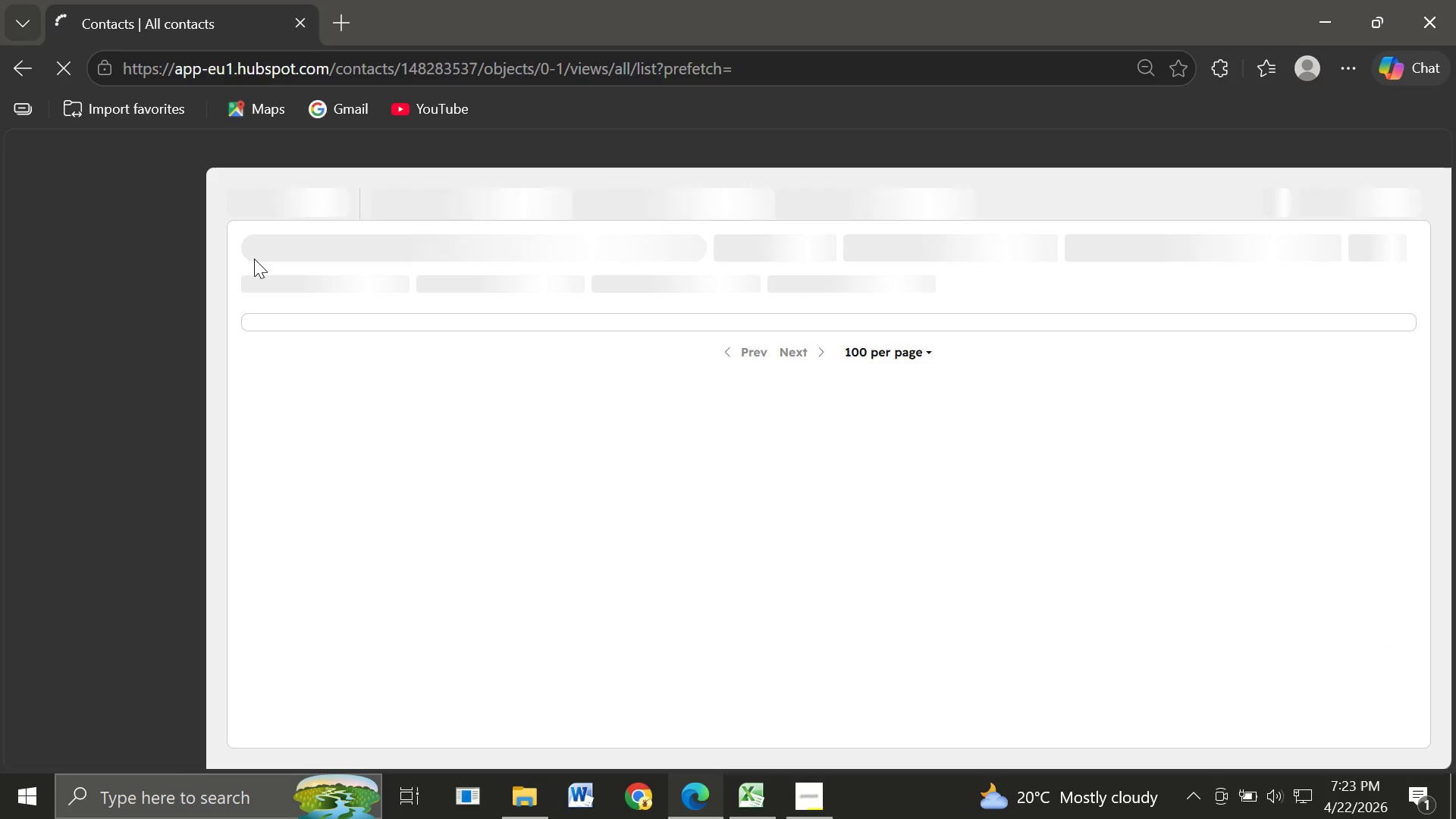 
wait(10.41)
 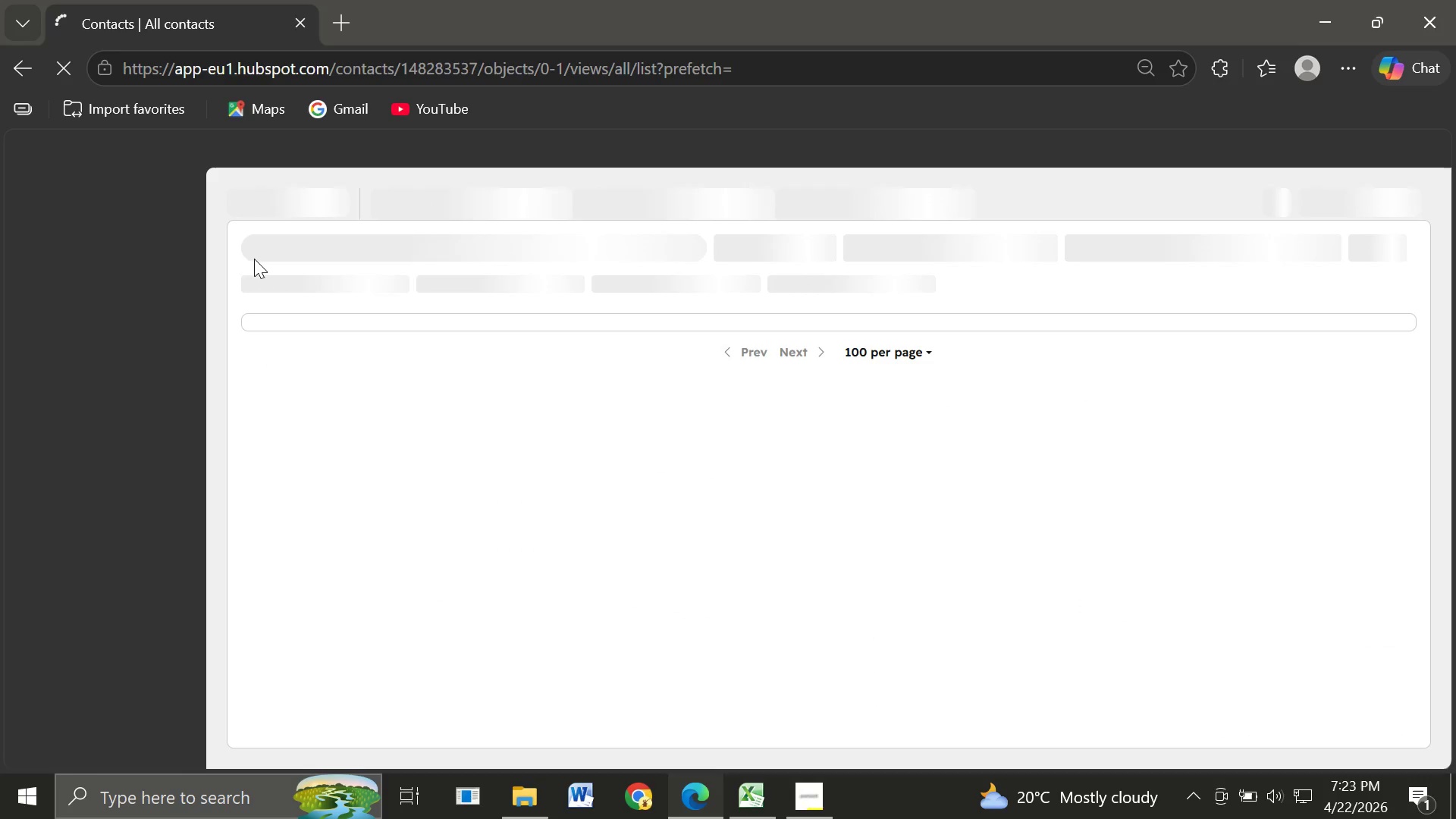 
left_click([1379, 206])
 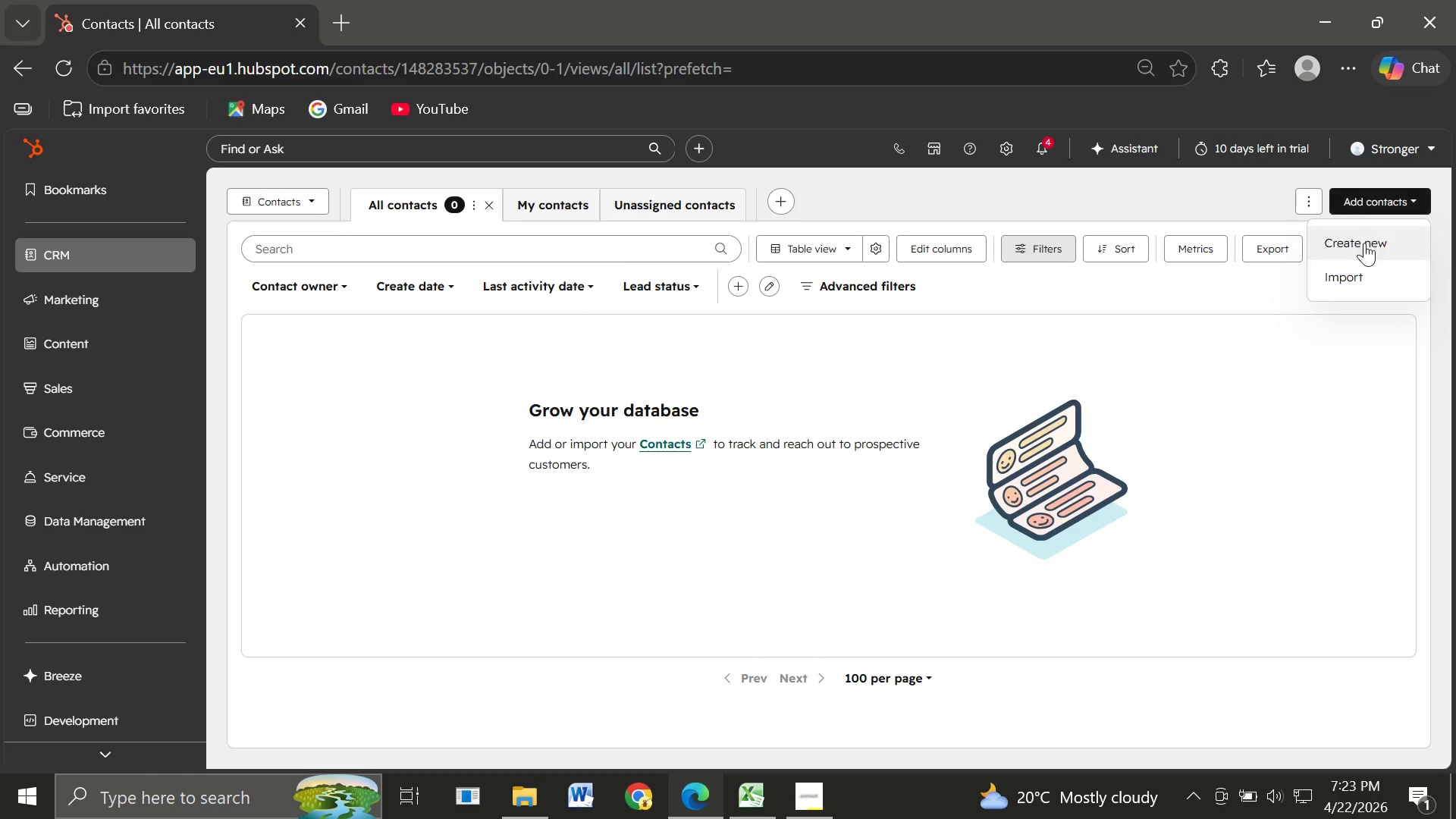 
left_click([1360, 272])
 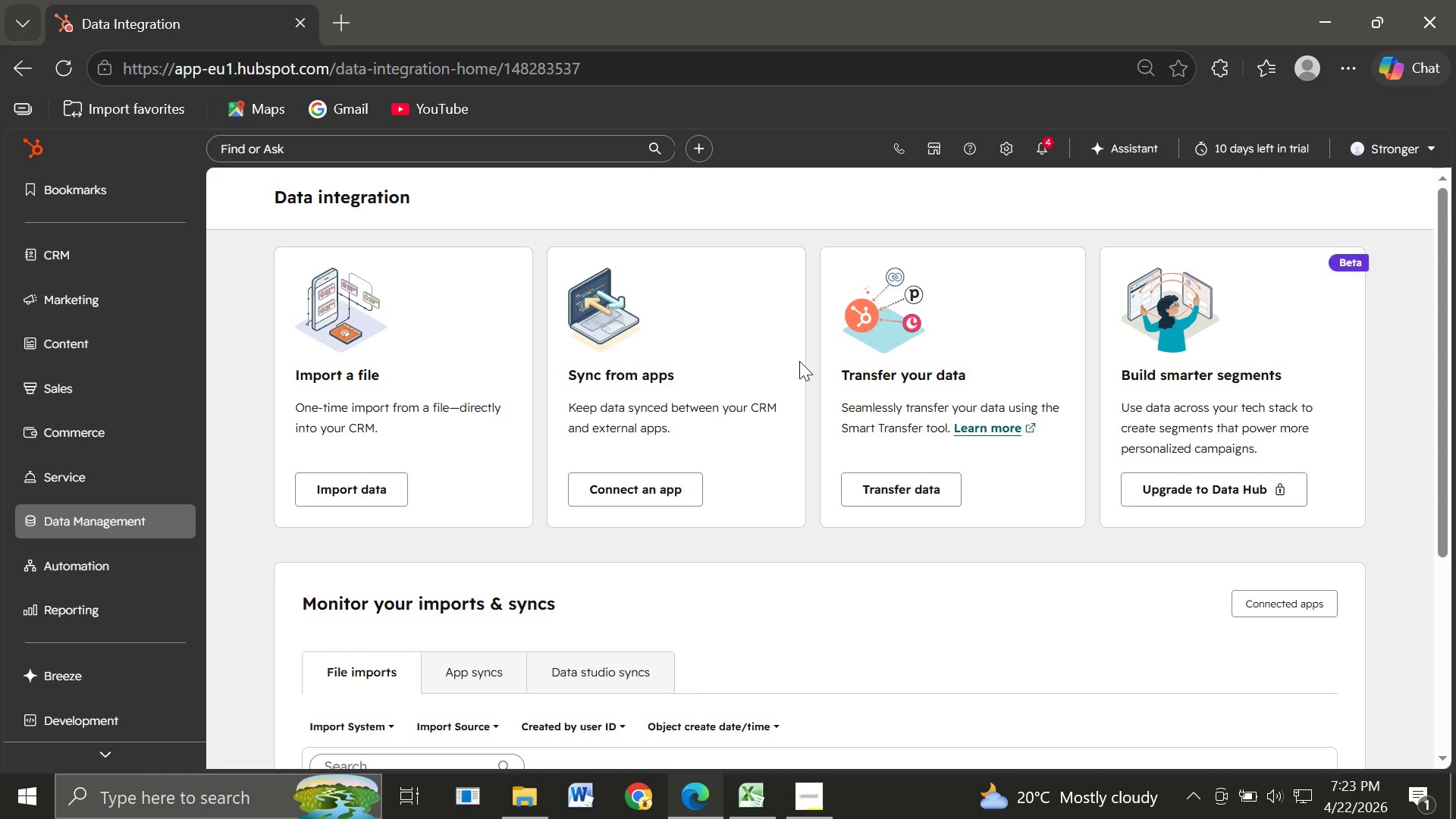 
wait(24.36)
 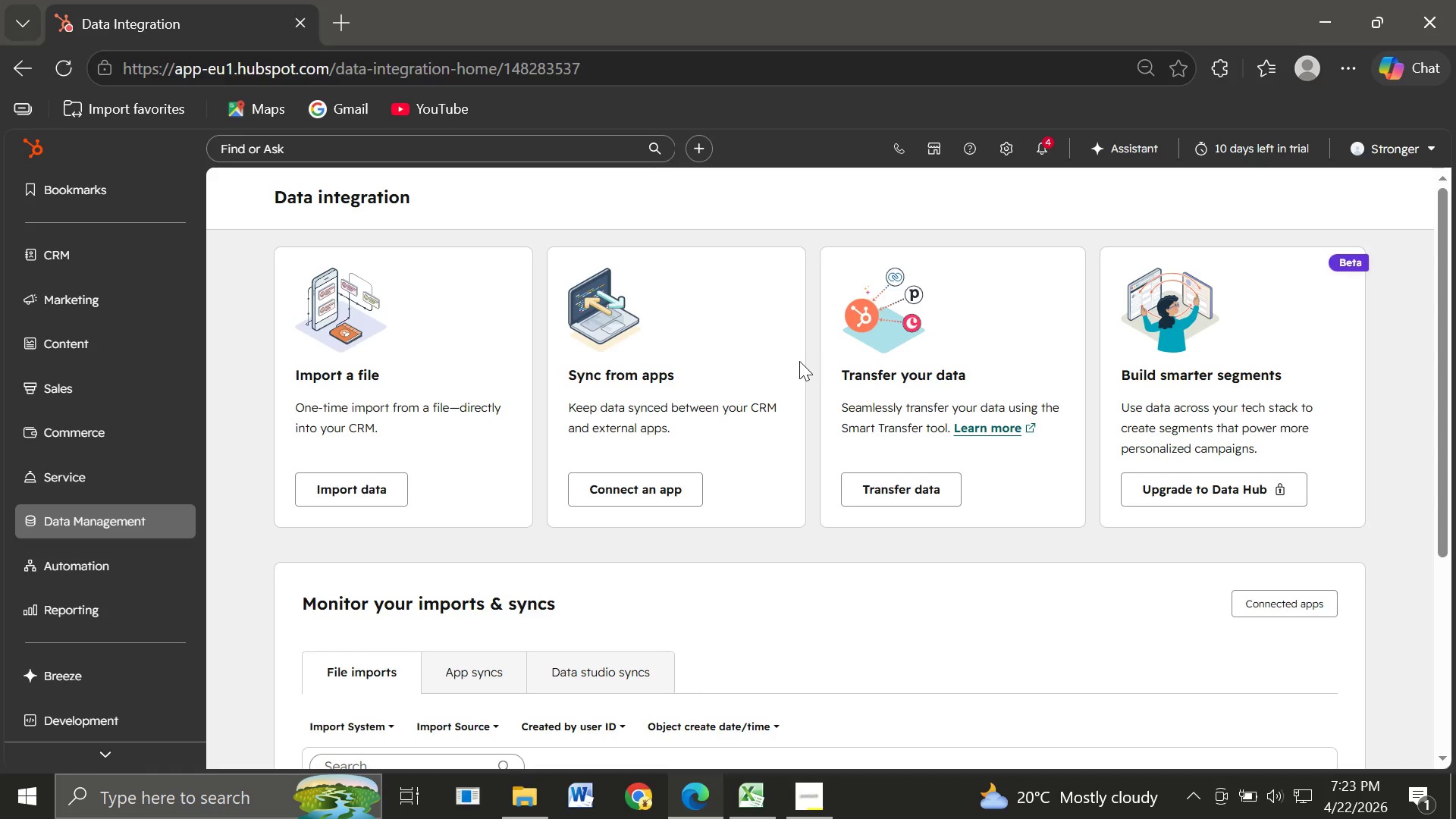 
left_click([348, 480])
 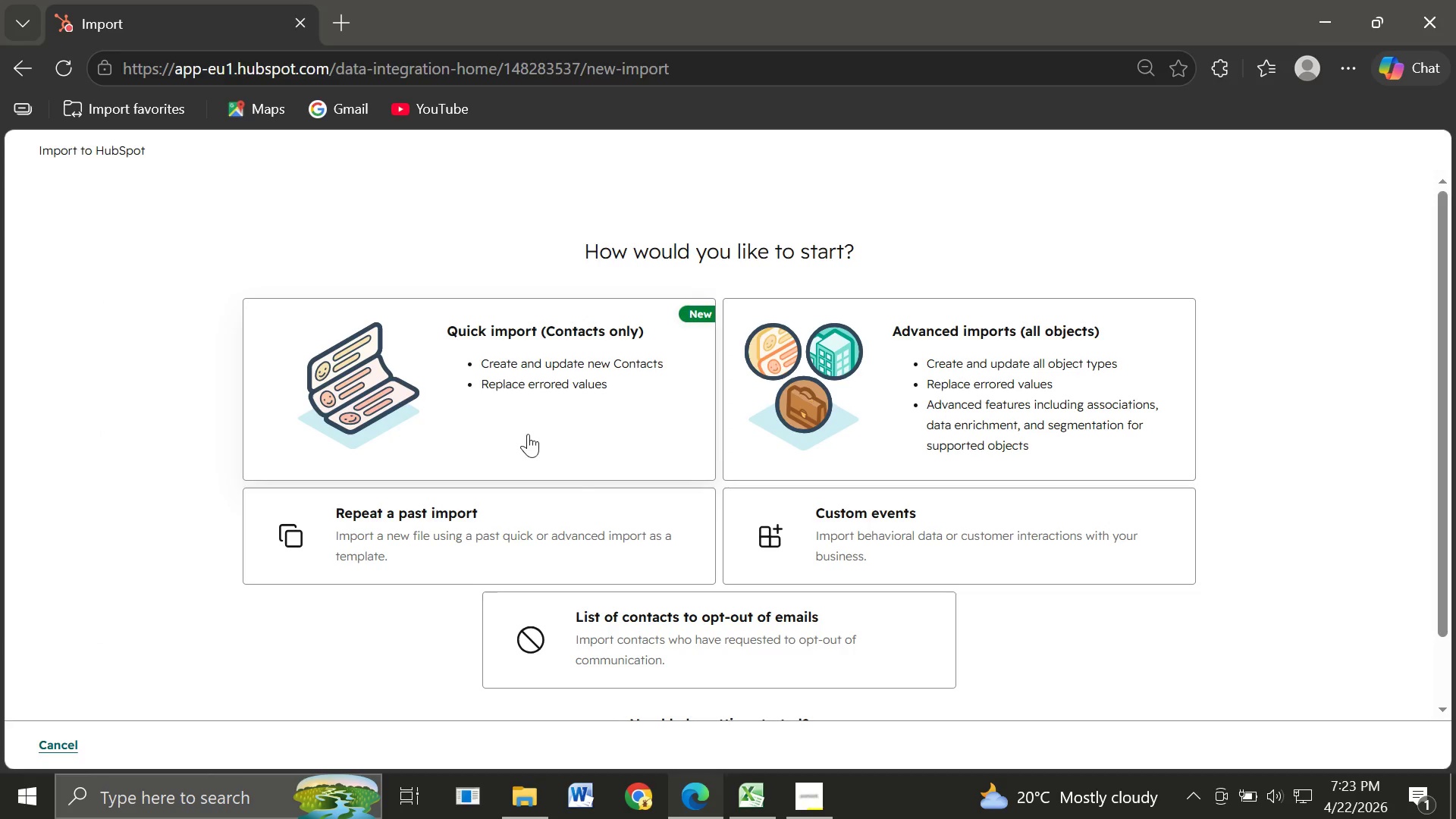 
left_click([570, 472])
 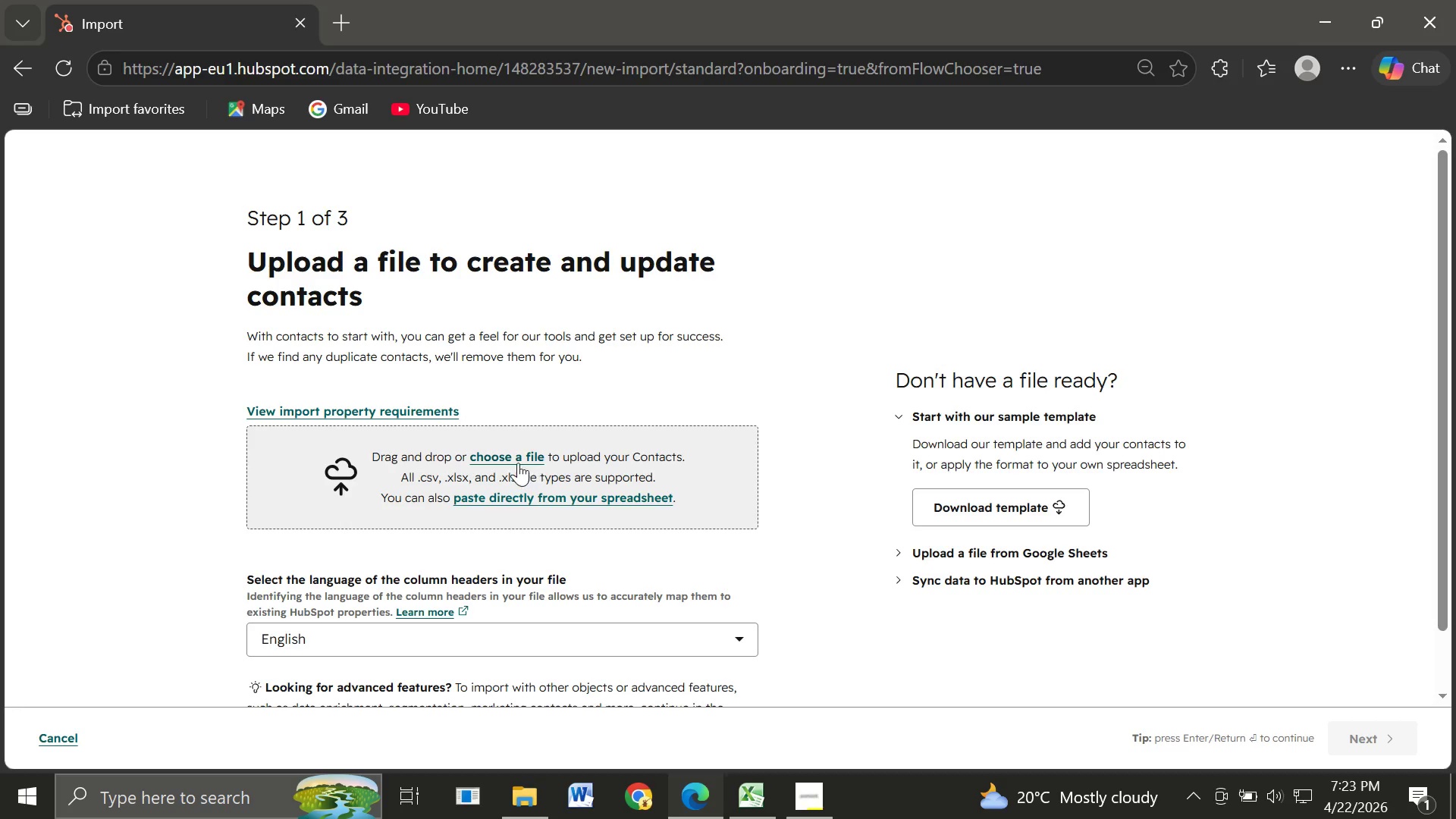 
left_click([512, 461])
 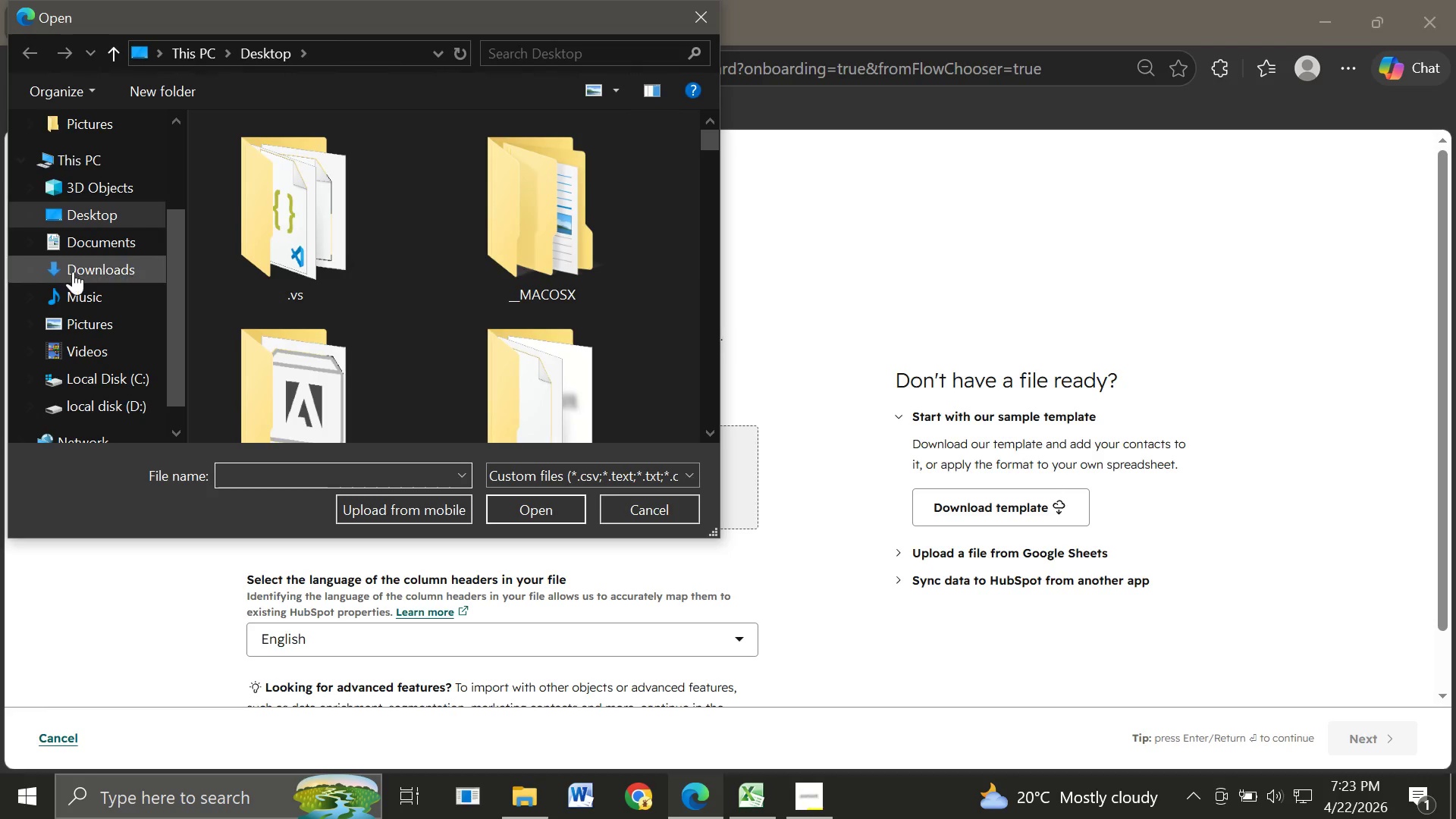 
scroll: coordinate [86, 199], scroll_direction: up, amount: 31.0
 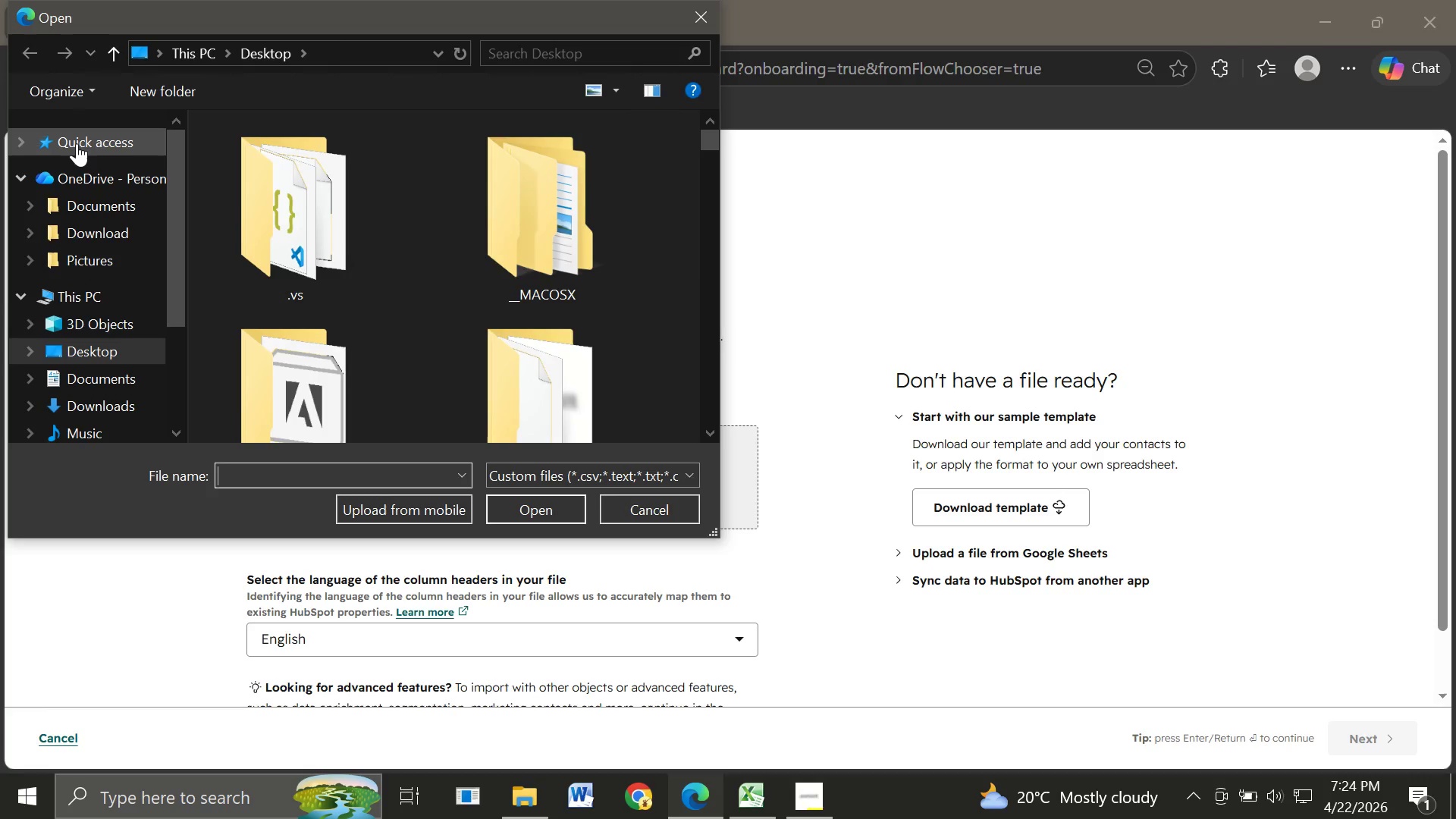 
left_click([77, 143])
 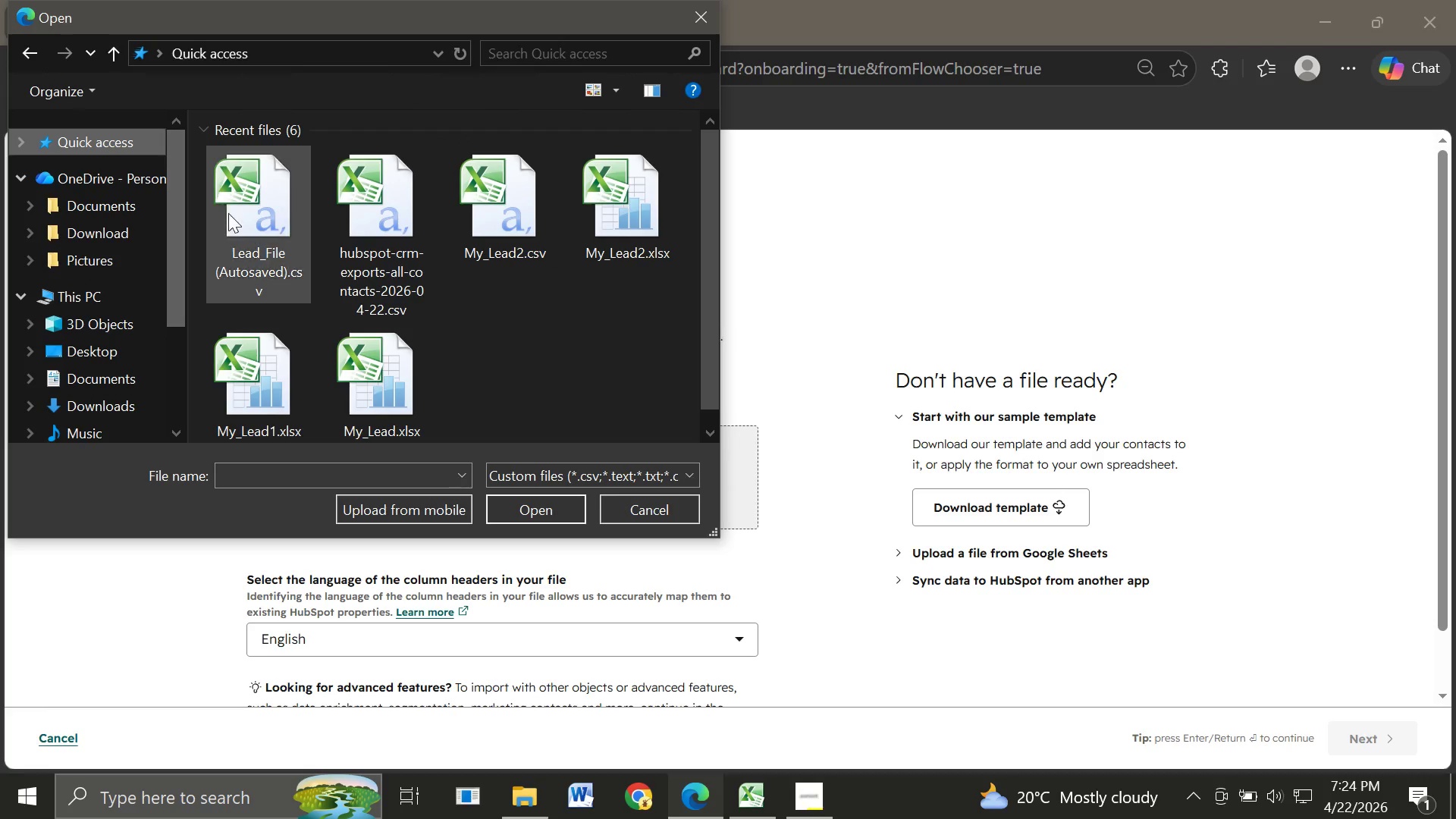 
left_click([253, 213])
 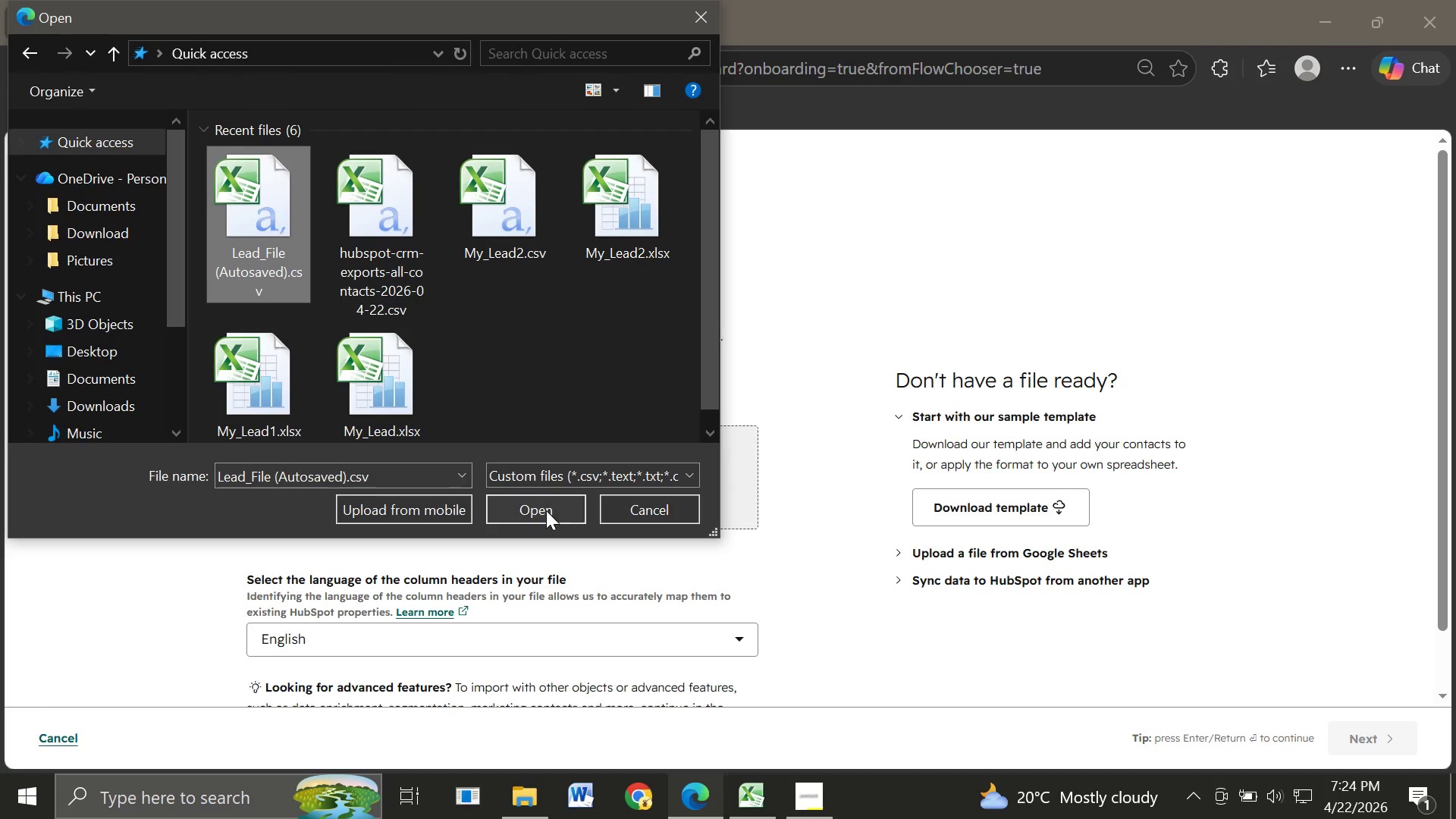 
left_click([546, 512])
 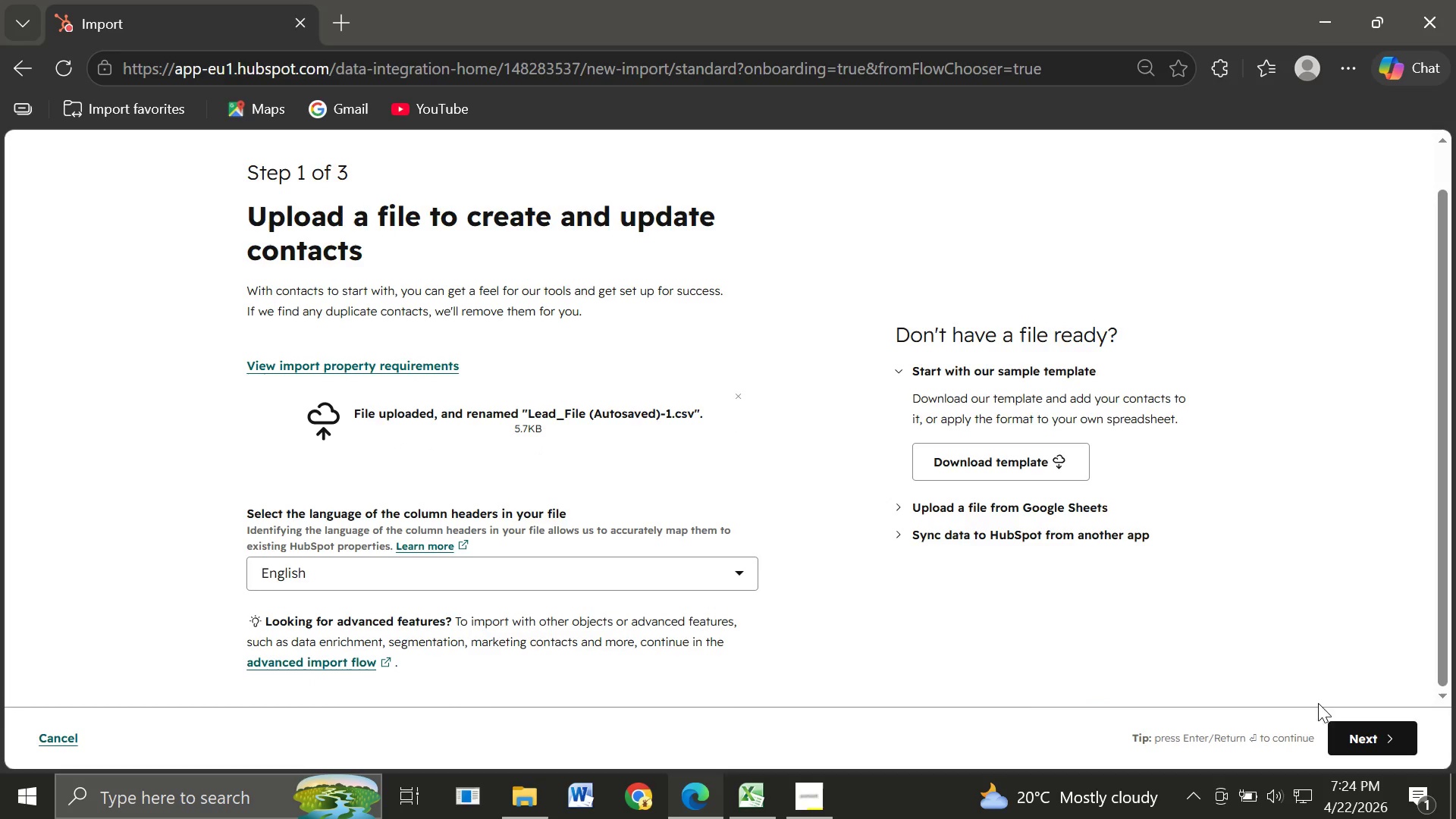 
left_click([1390, 734])
 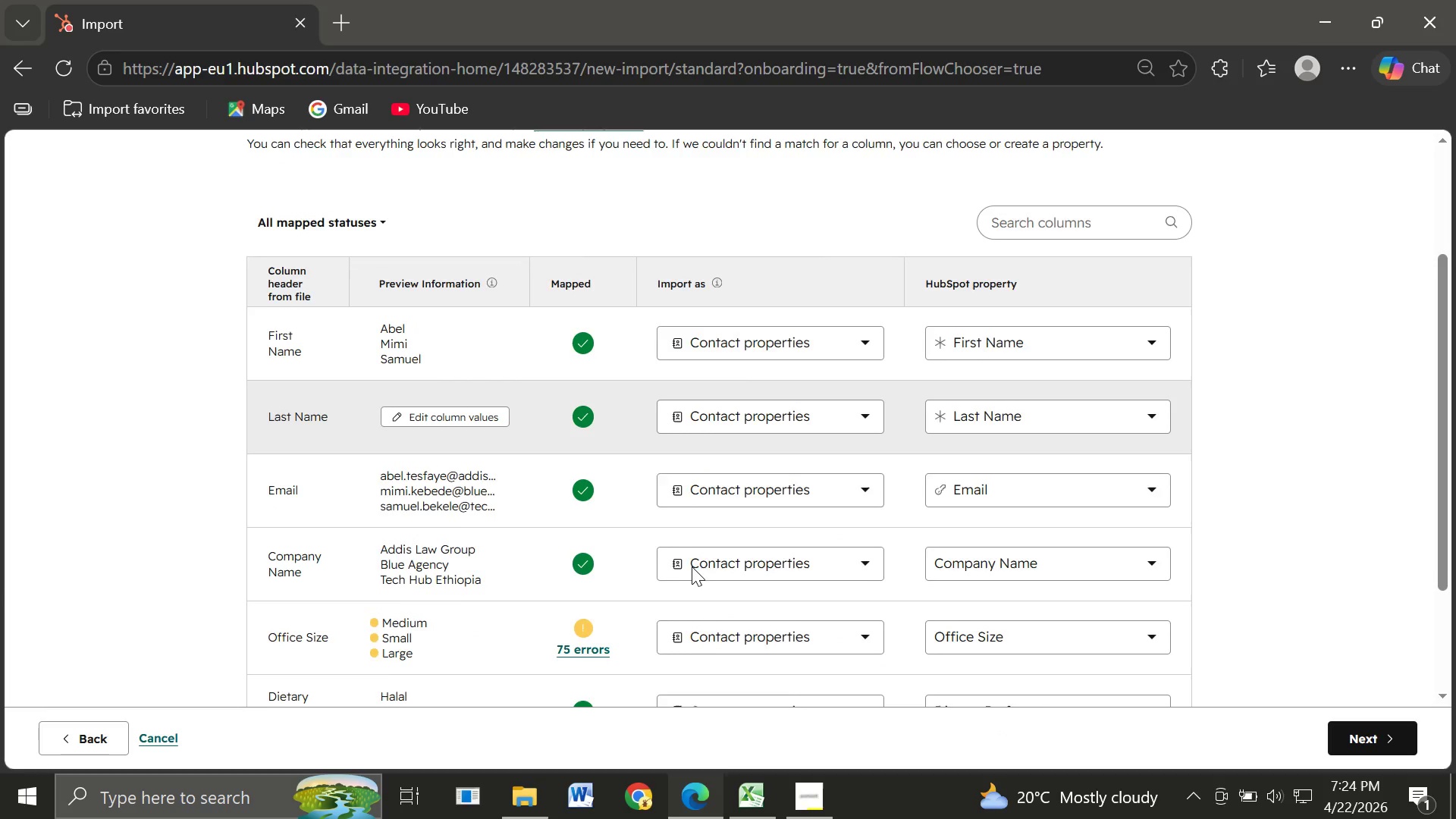 
wait(24.7)
 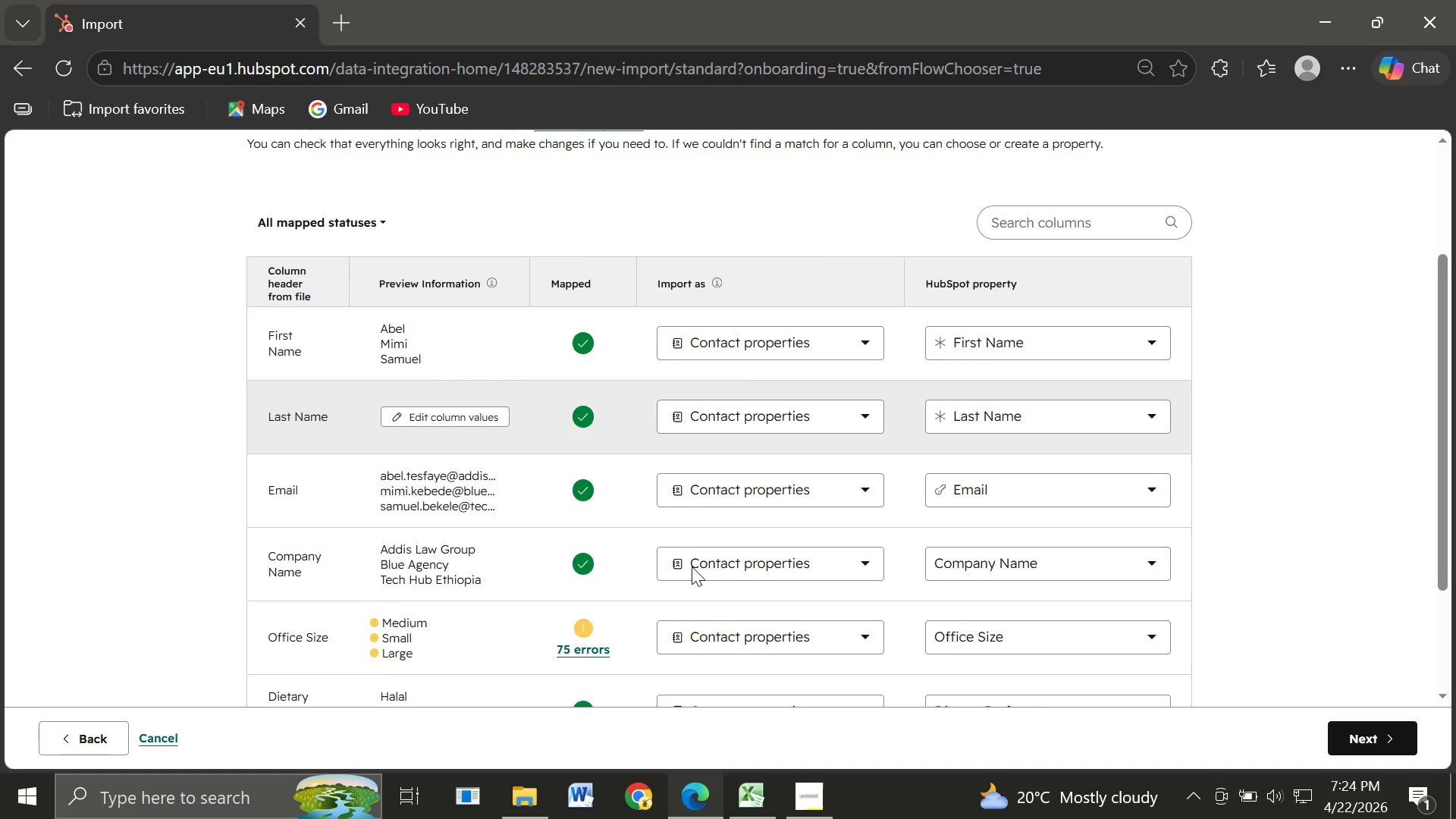 
left_click([581, 479])
 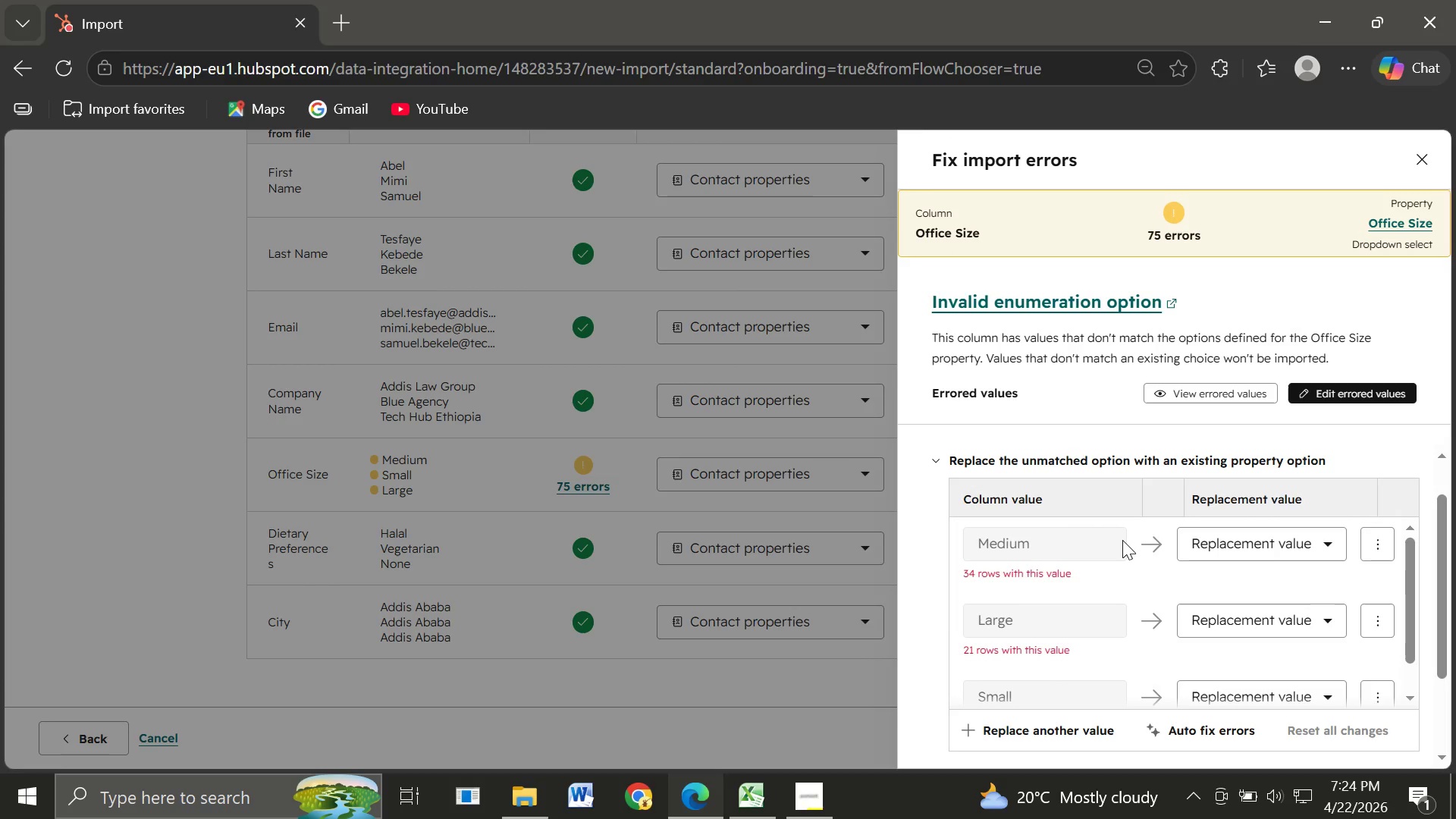 
wait(5.3)
 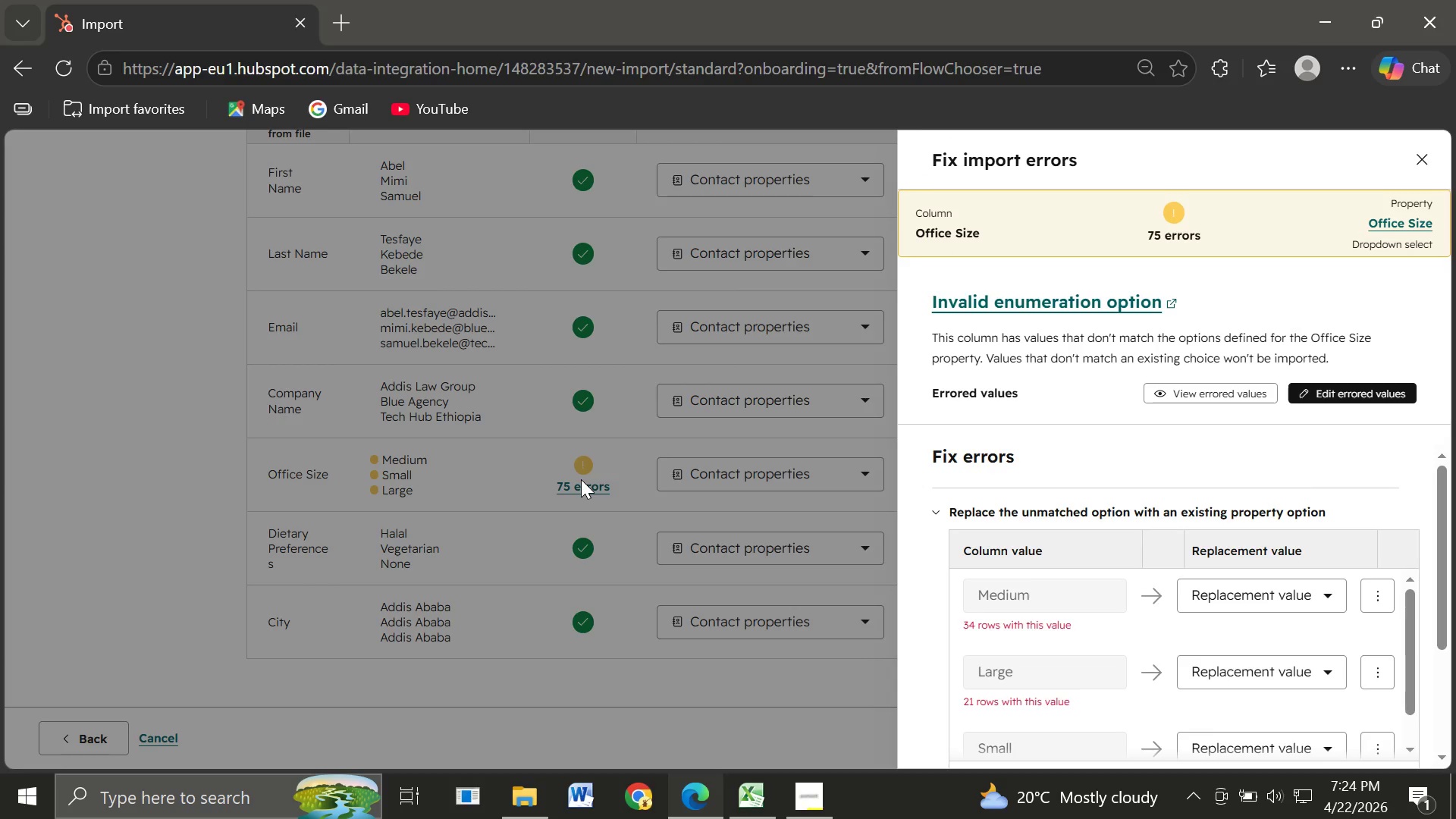 
left_click([1266, 539])
 